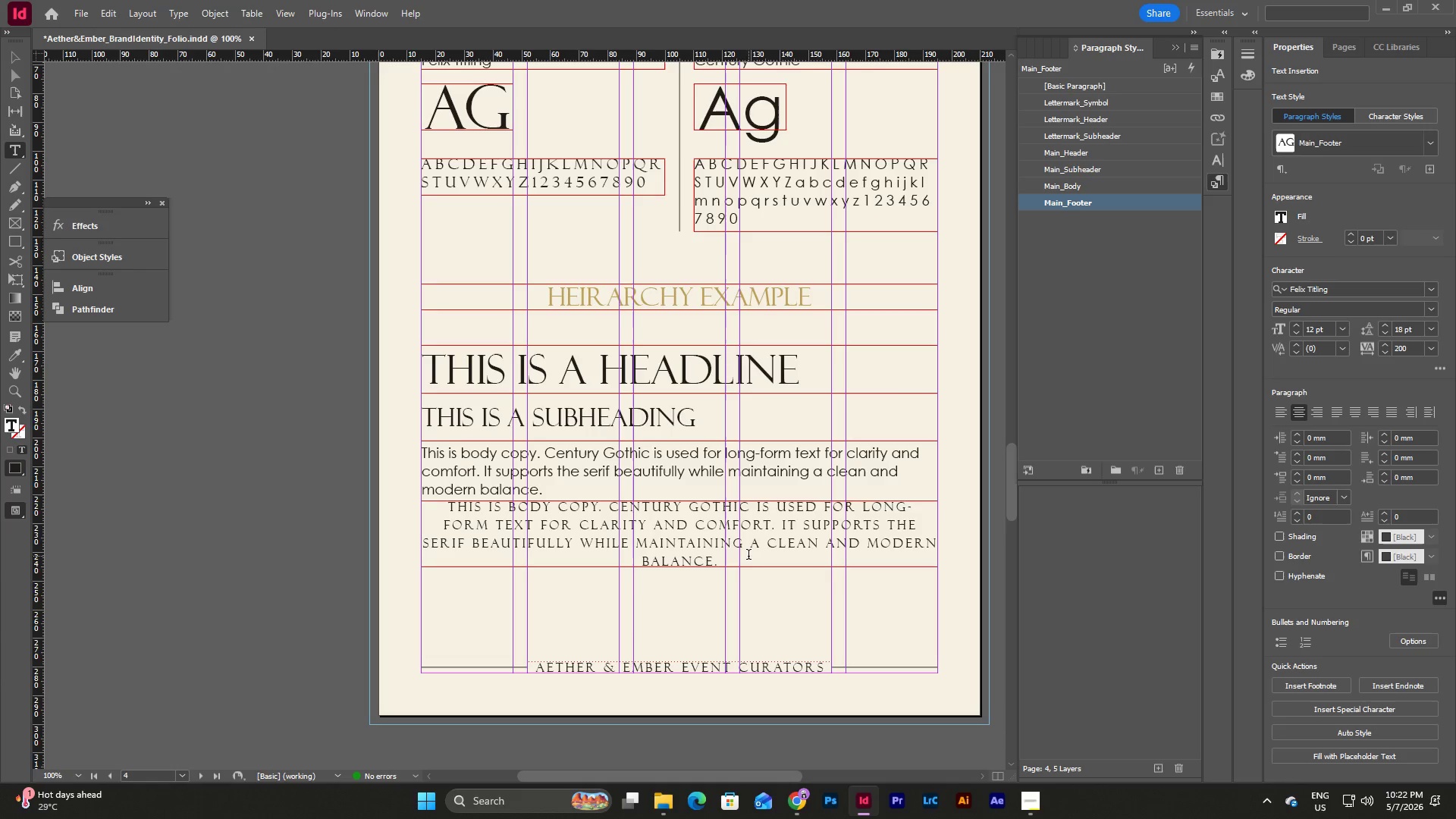 
left_click_drag(start_coordinate=[748, 556], to_coordinate=[420, 501])
 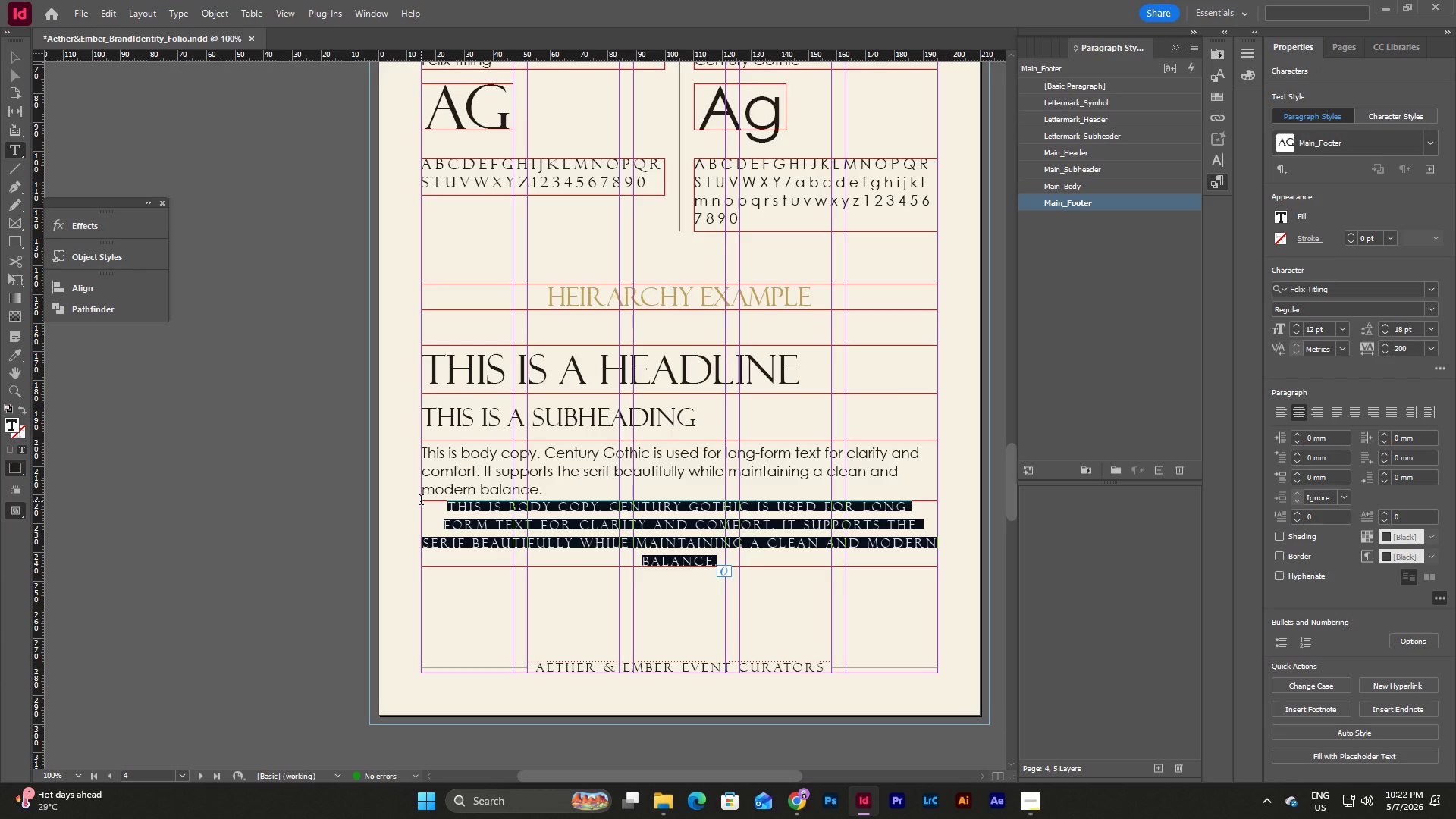 
type(Sa)
key(Backspace)
type(mall captions and metadata appear here.)
 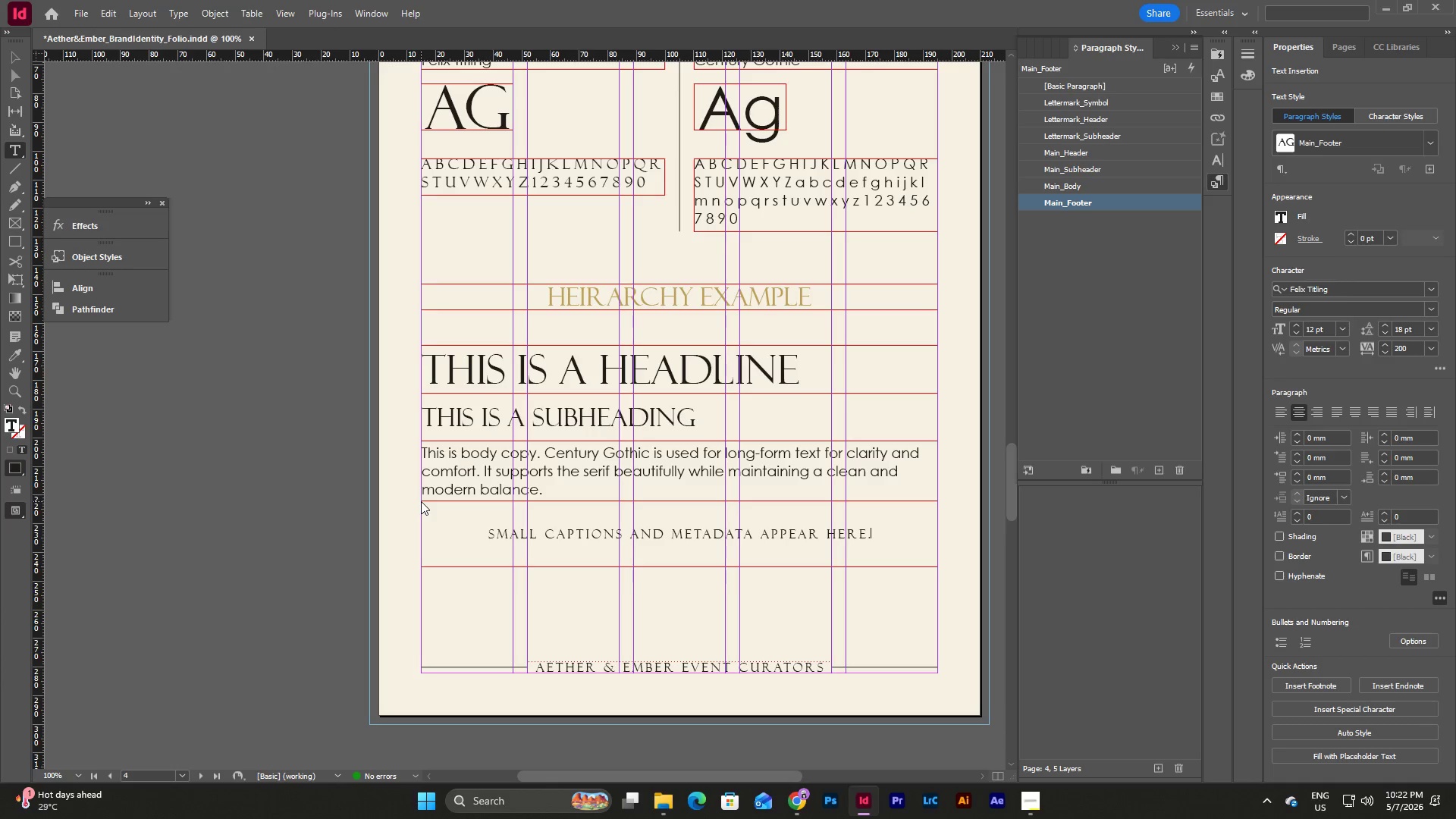 
type( All capp)
key(Backspace)
type(s for notes.)
key(Escape)
 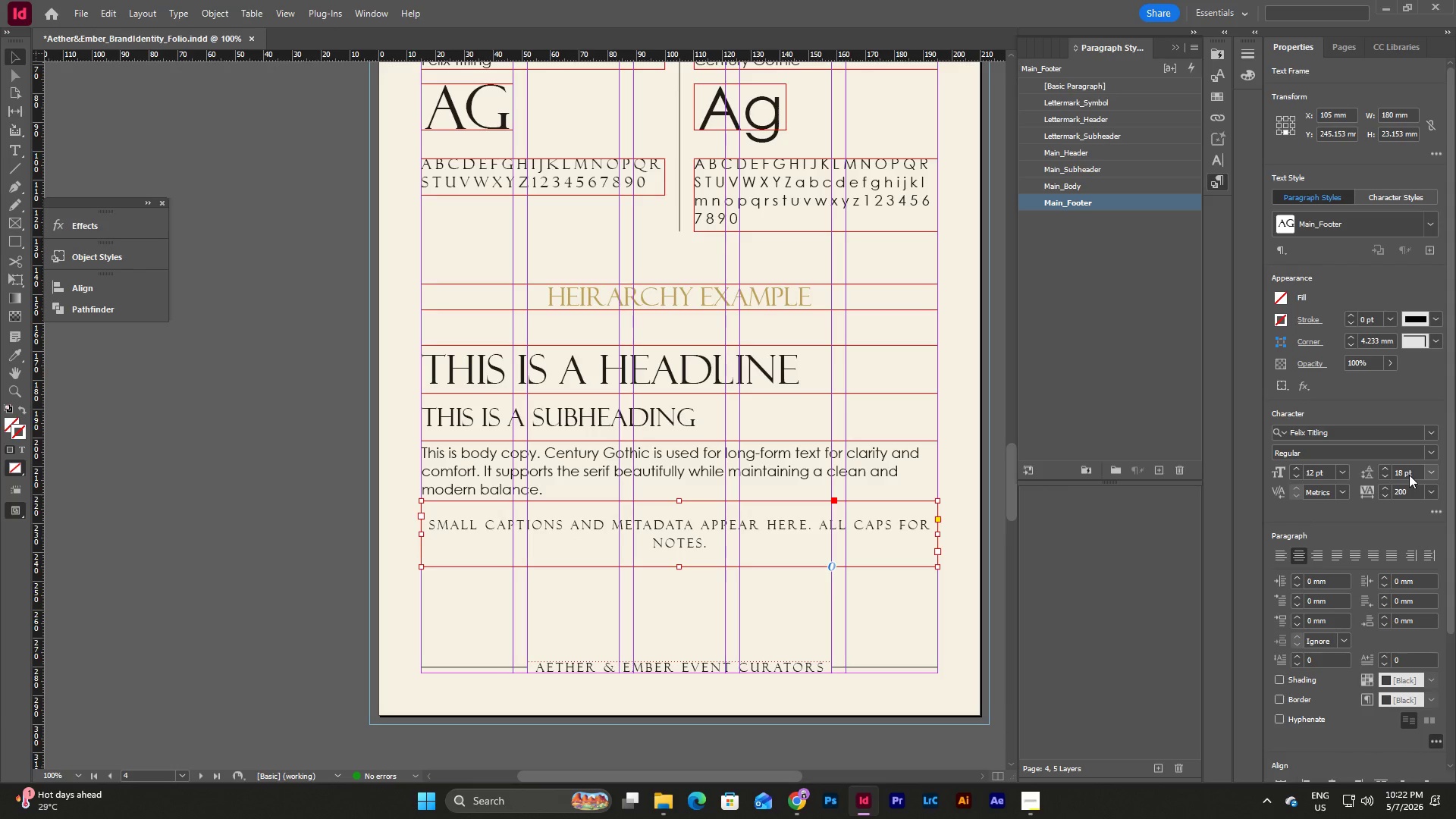 
double_click([1409, 495])
 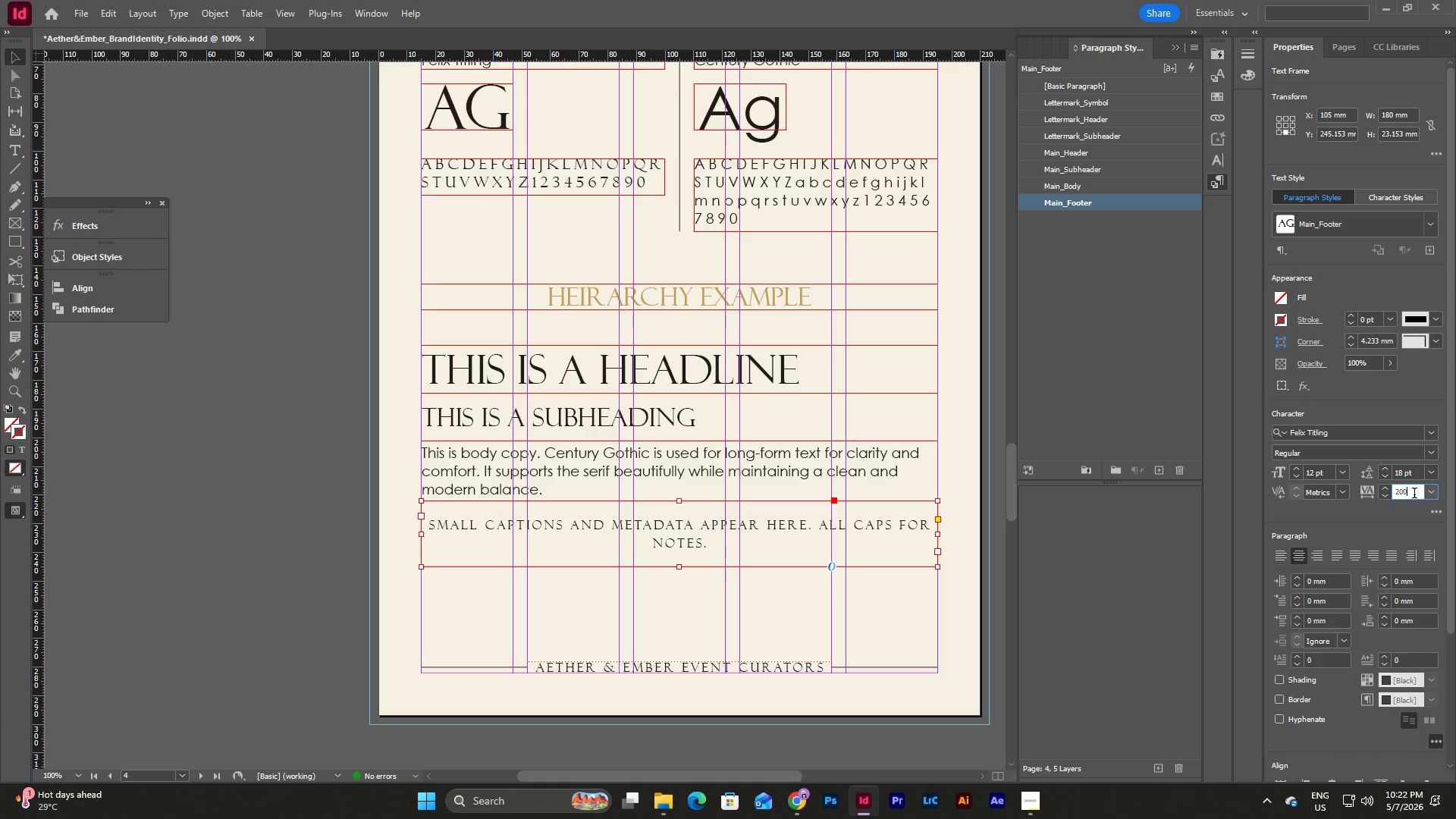 
left_click_drag(start_coordinate=[1414, 494], to_coordinate=[1376, 494])
 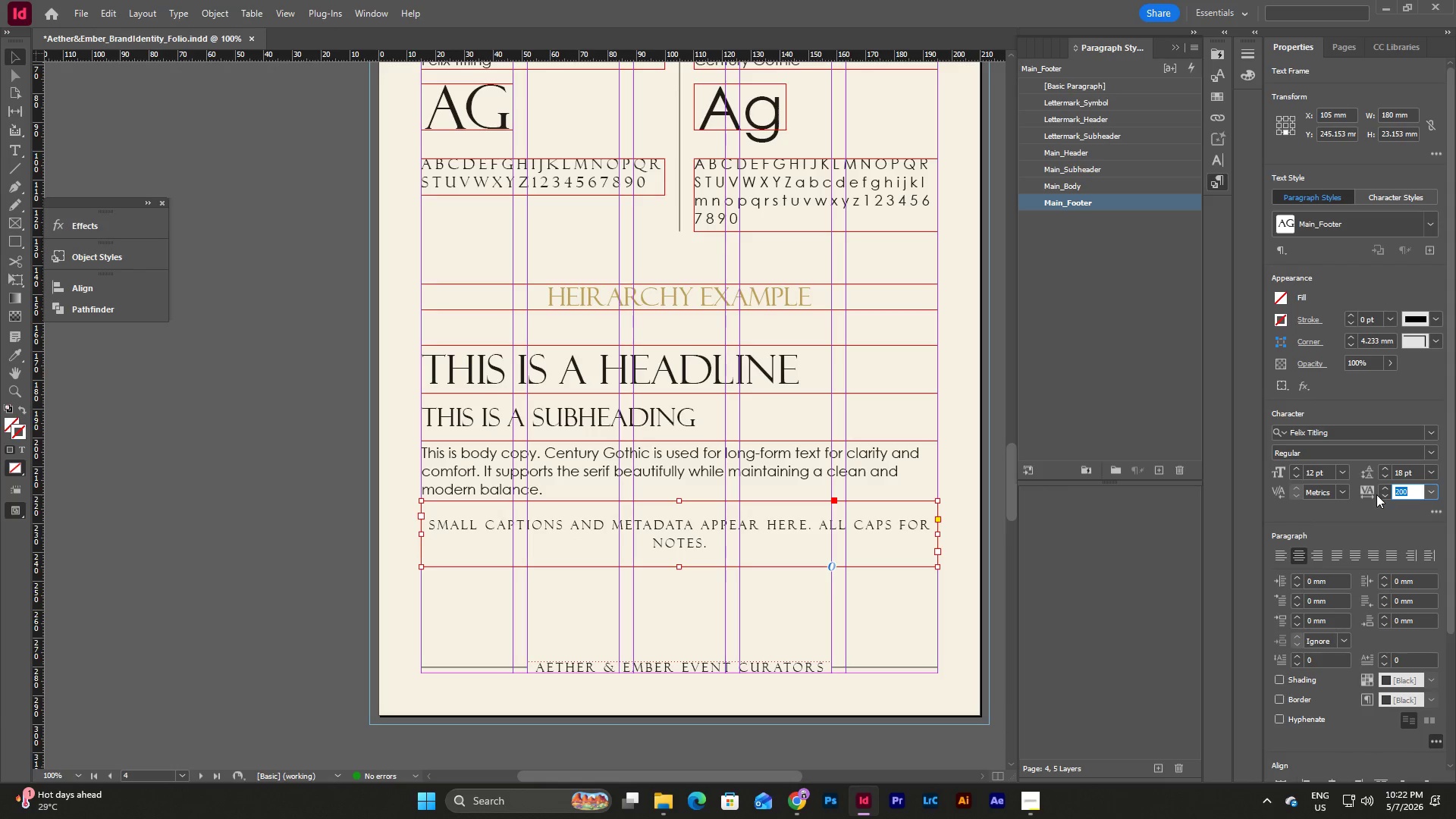 
key(Numpad0)
 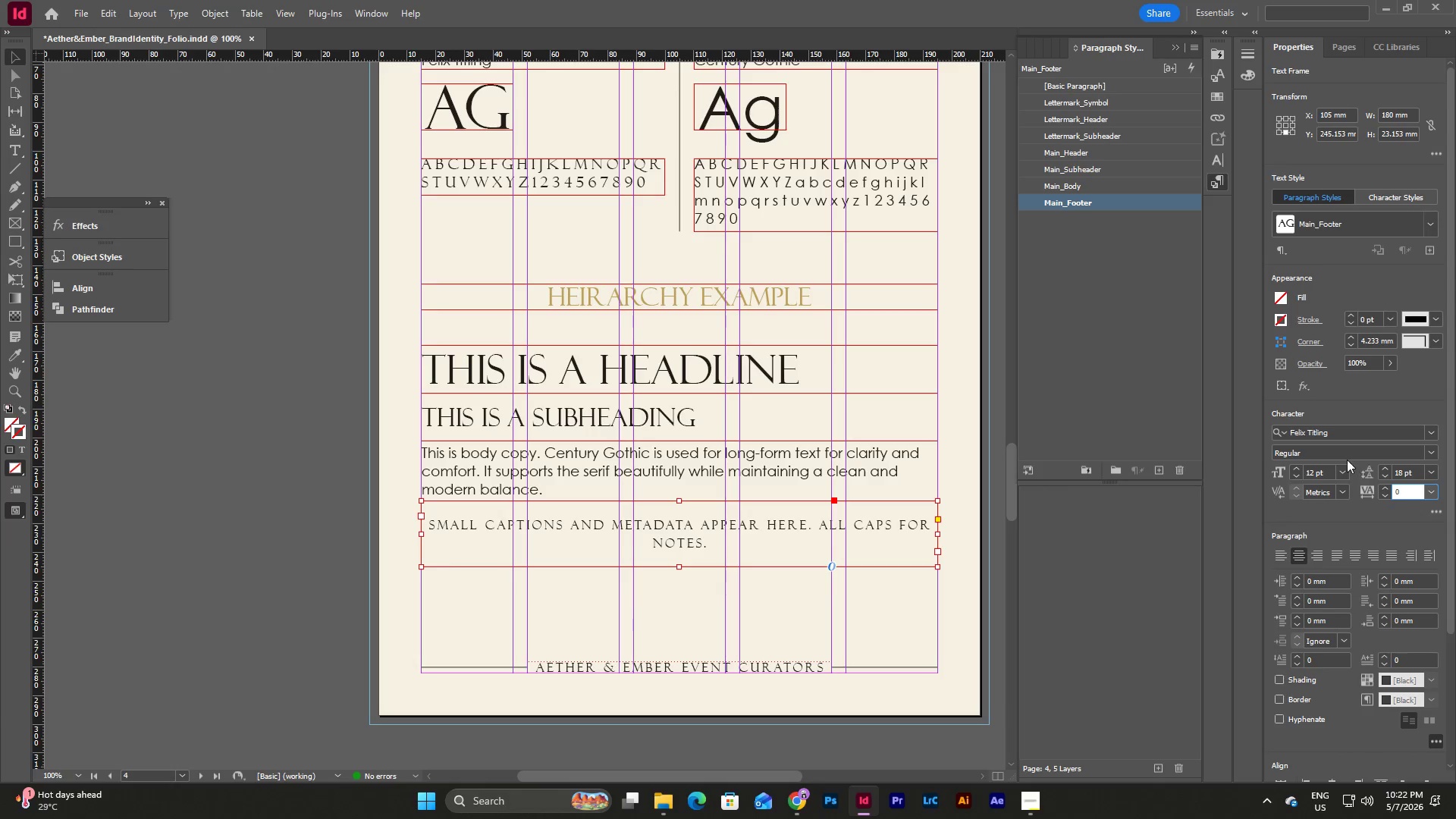 
double_click([1330, 448])
 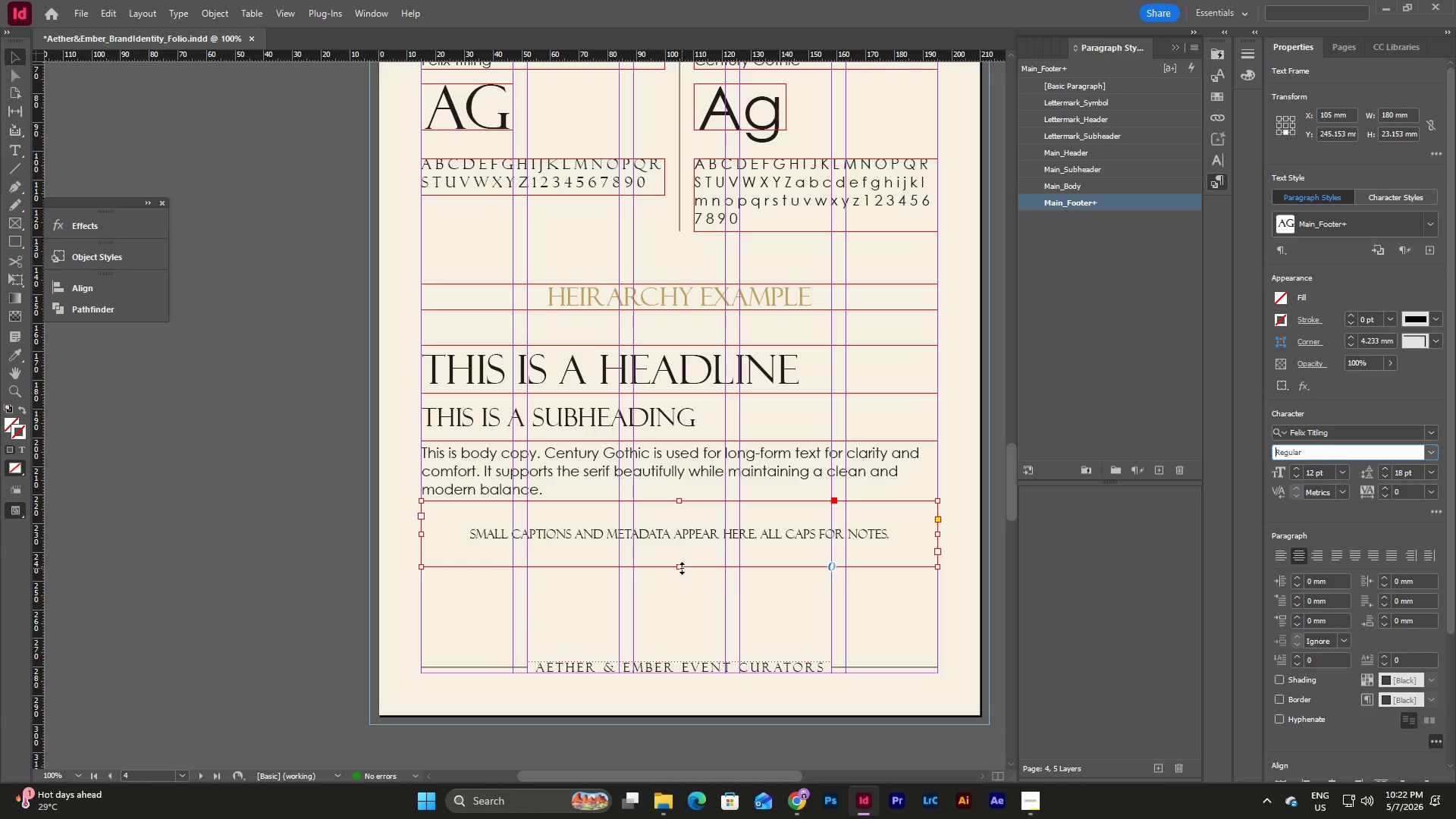 
left_click_drag(start_coordinate=[680, 569], to_coordinate=[689, 525])
 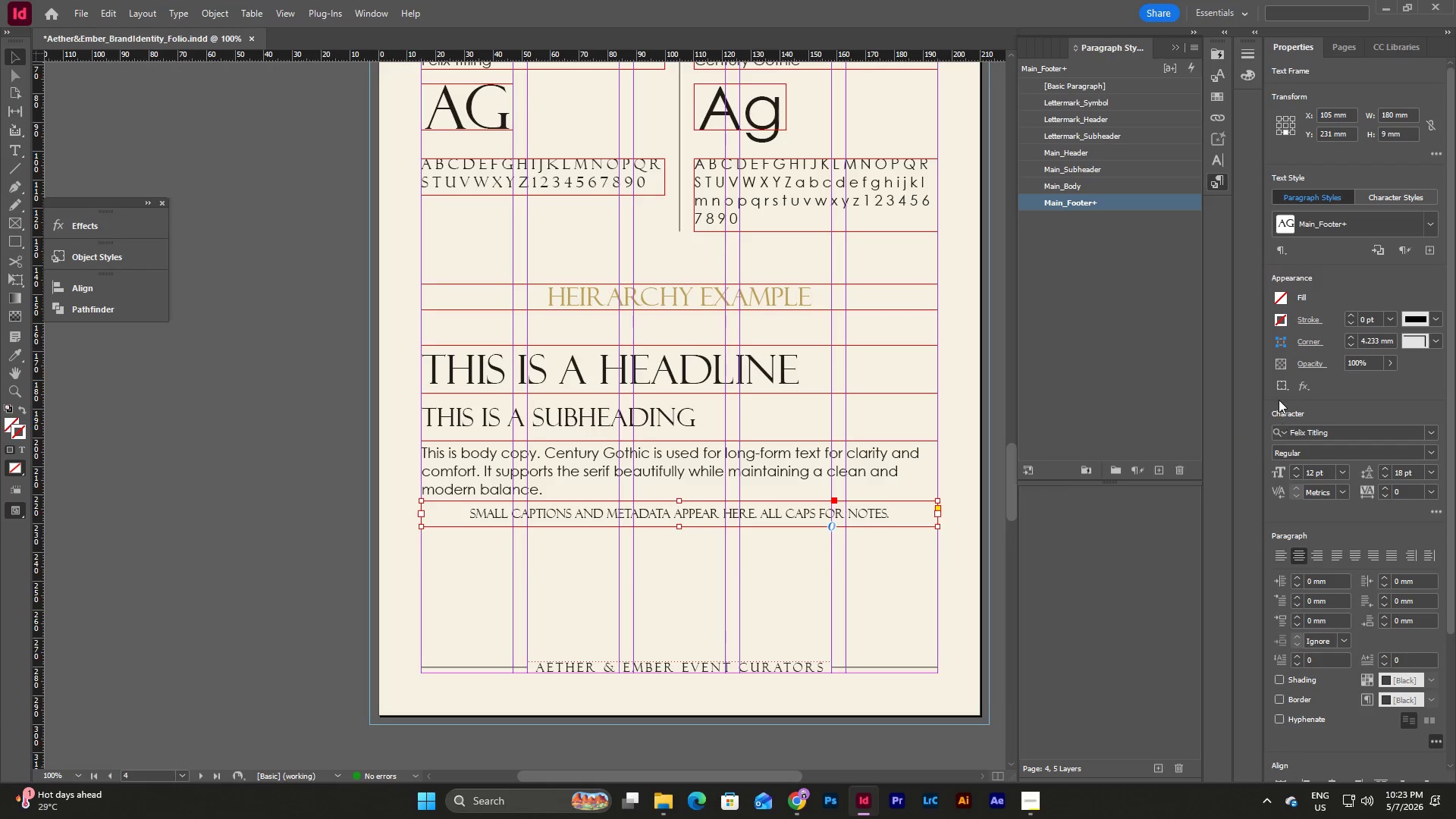 
left_click([1281, 552])
 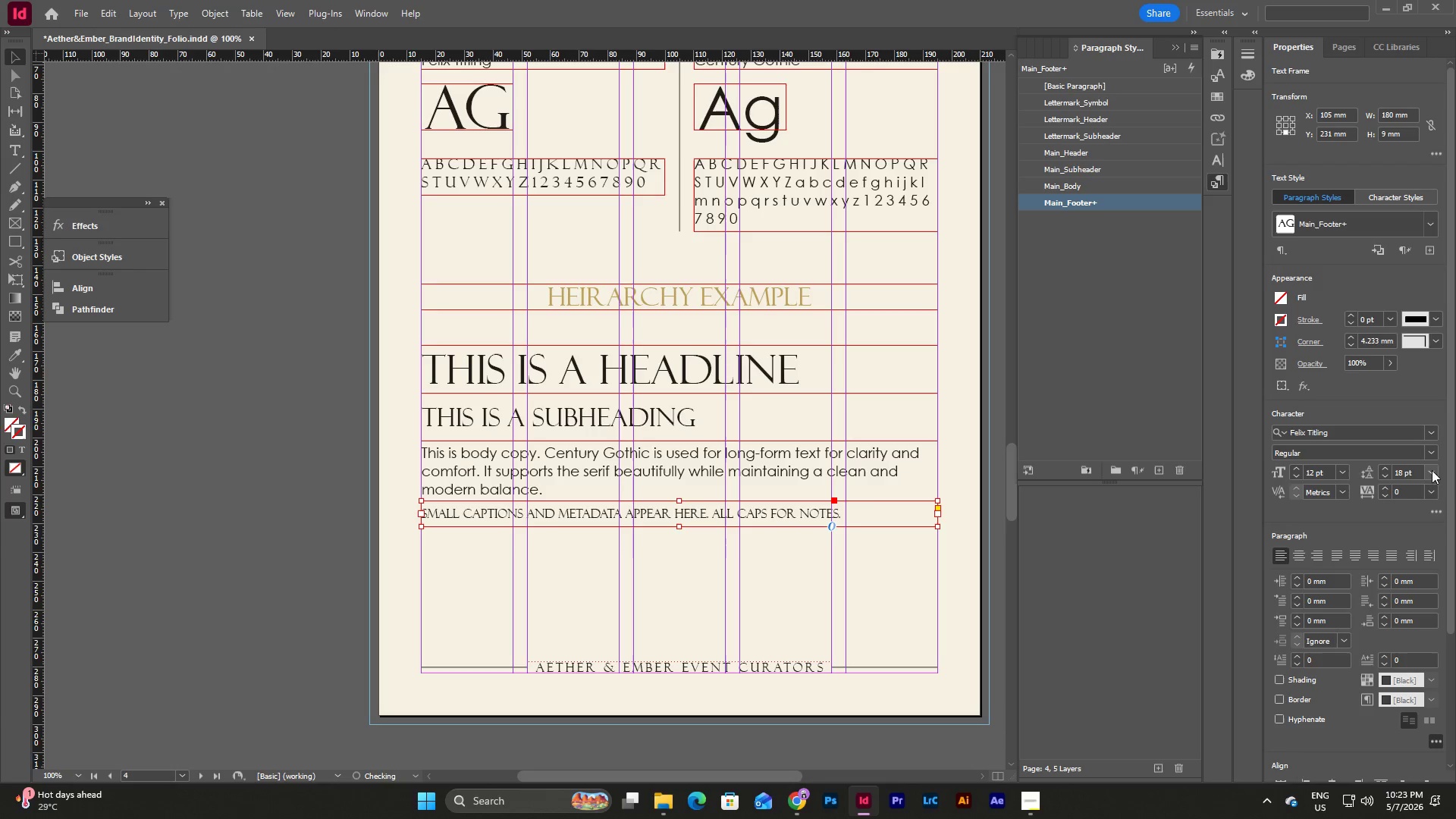 
left_click([1435, 490])
 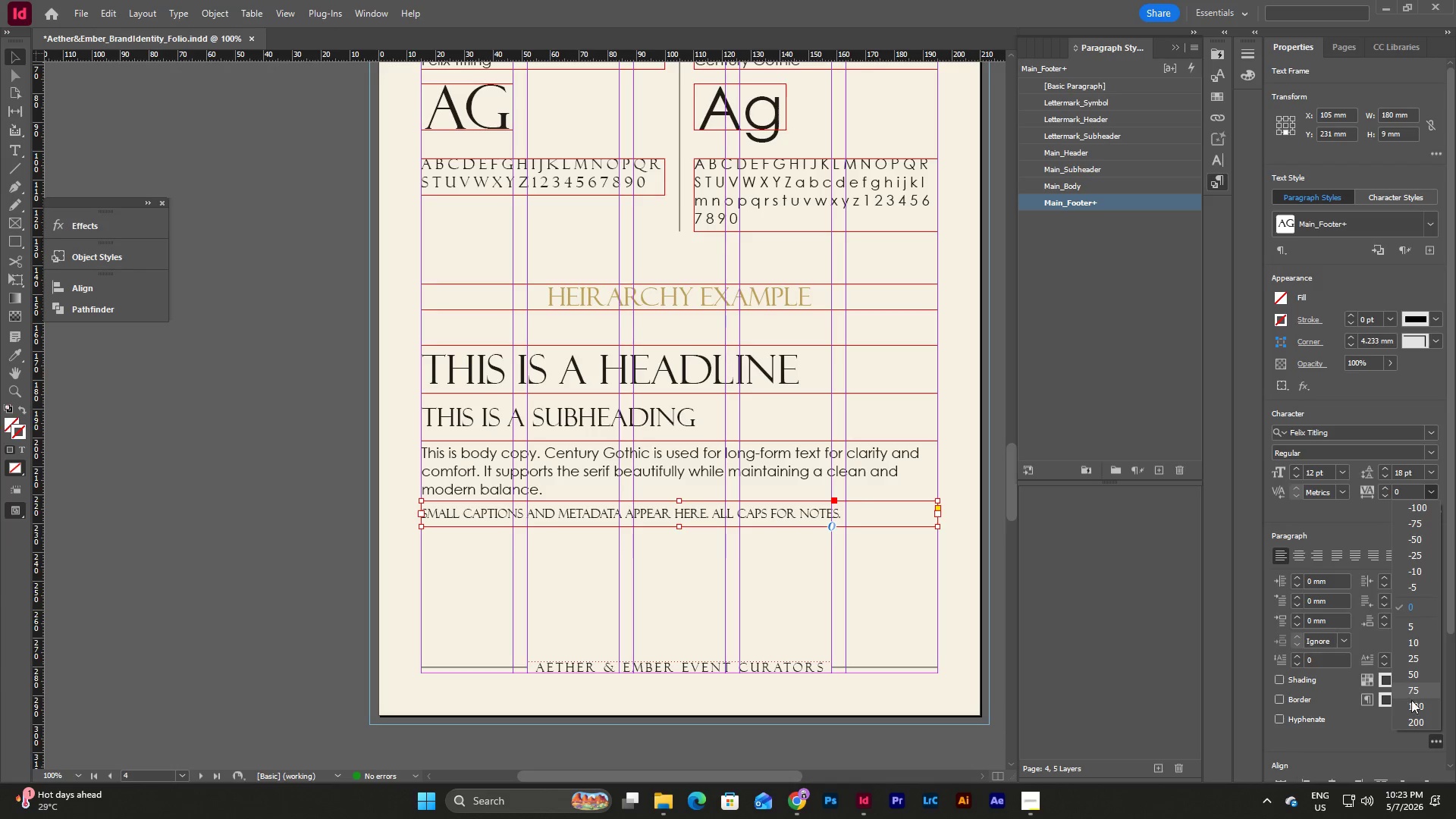 
left_click([1413, 705])
 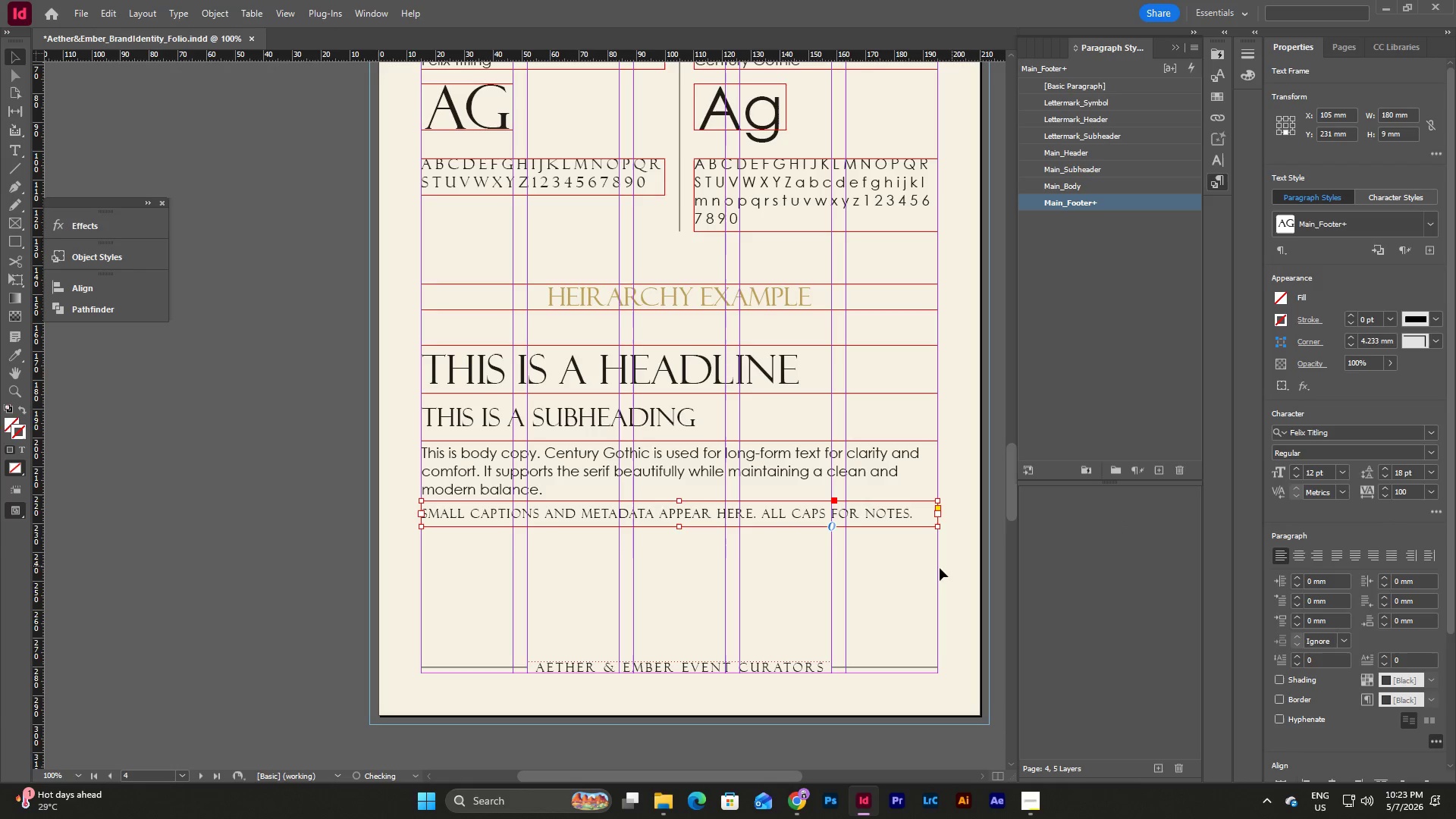 
left_click([892, 548])
 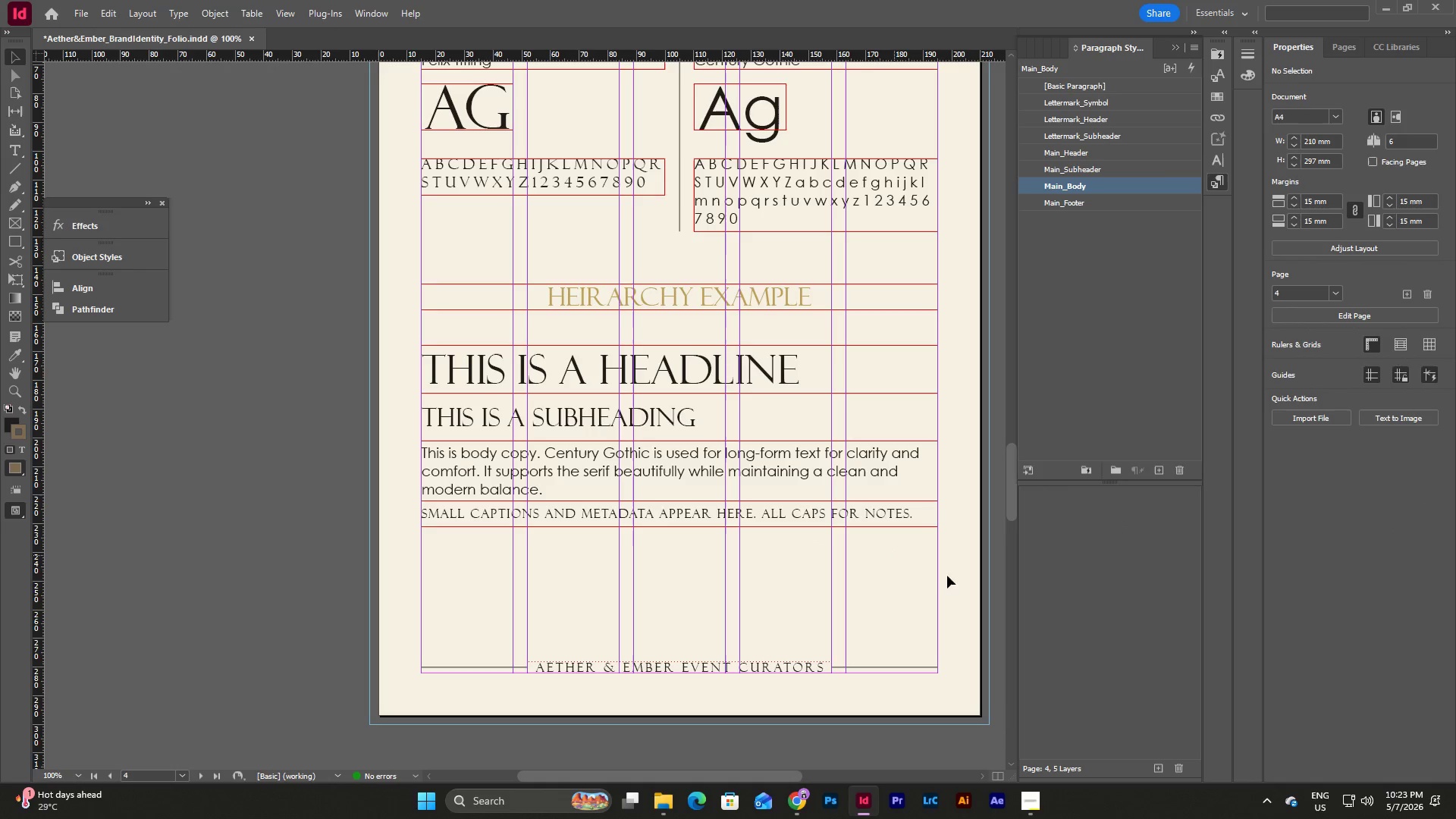 
left_click([898, 570])
 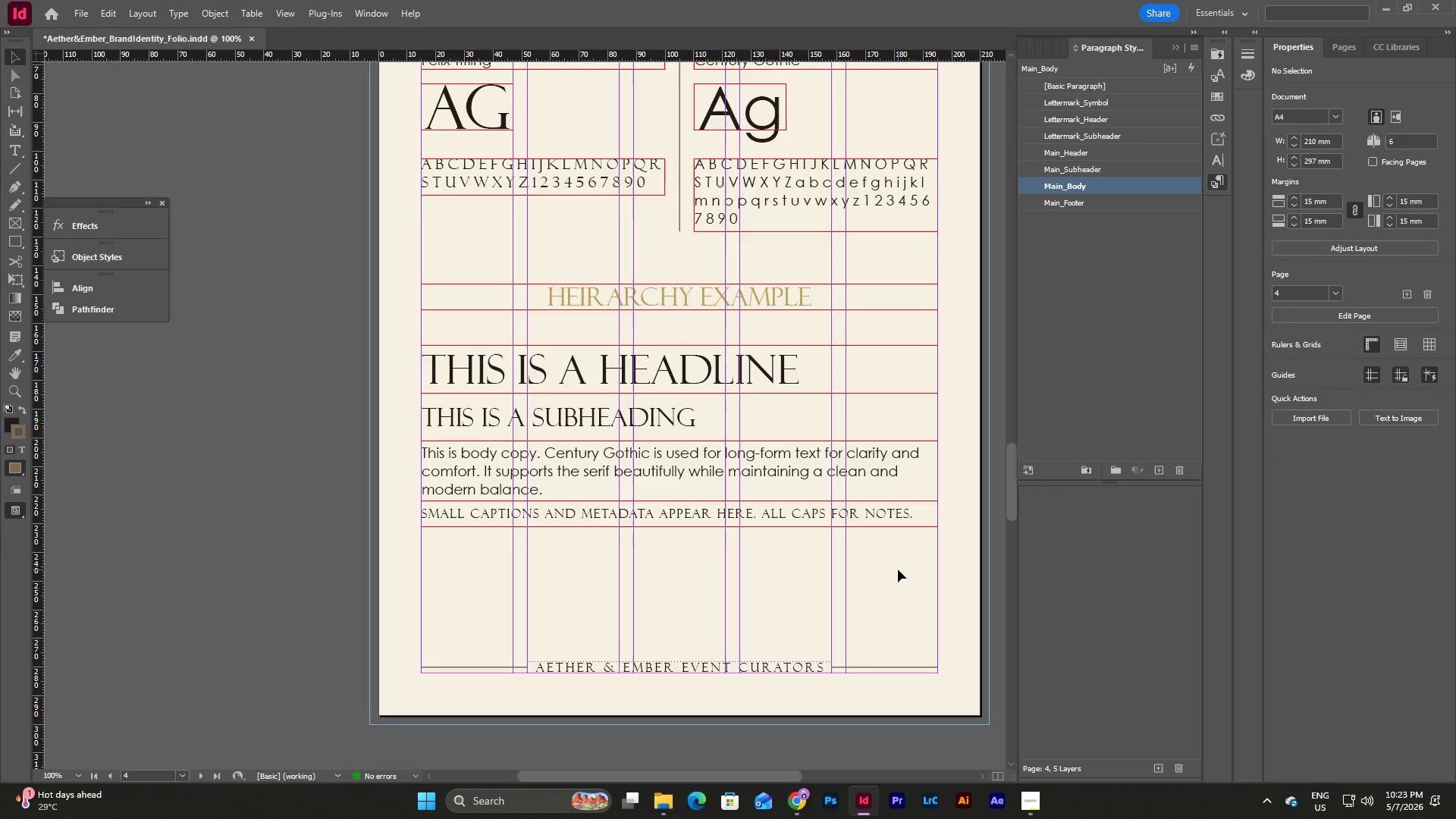 
key(W)
 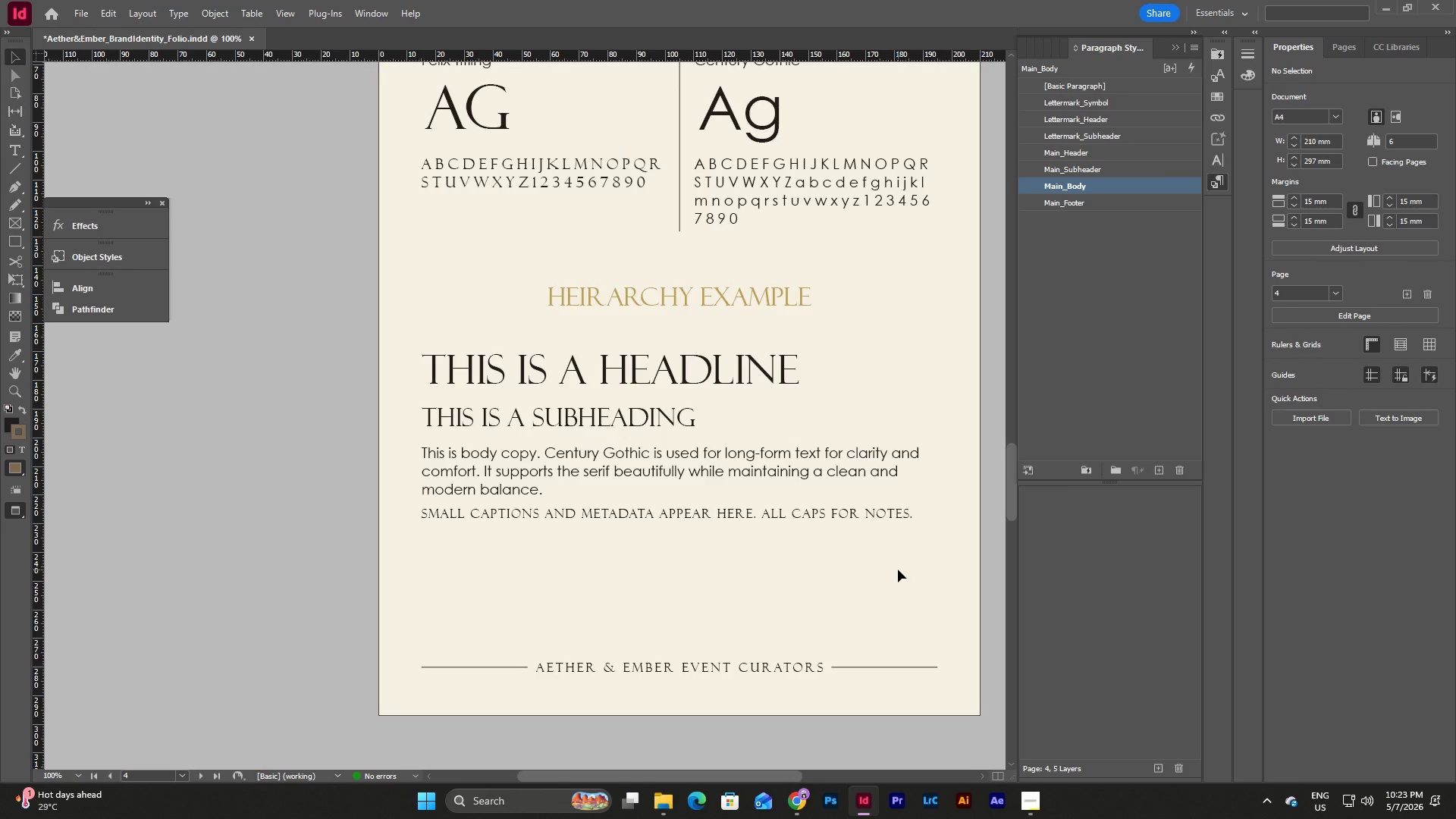 
scroll: coordinate [898, 570], scroll_direction: up, amount: 1.0
 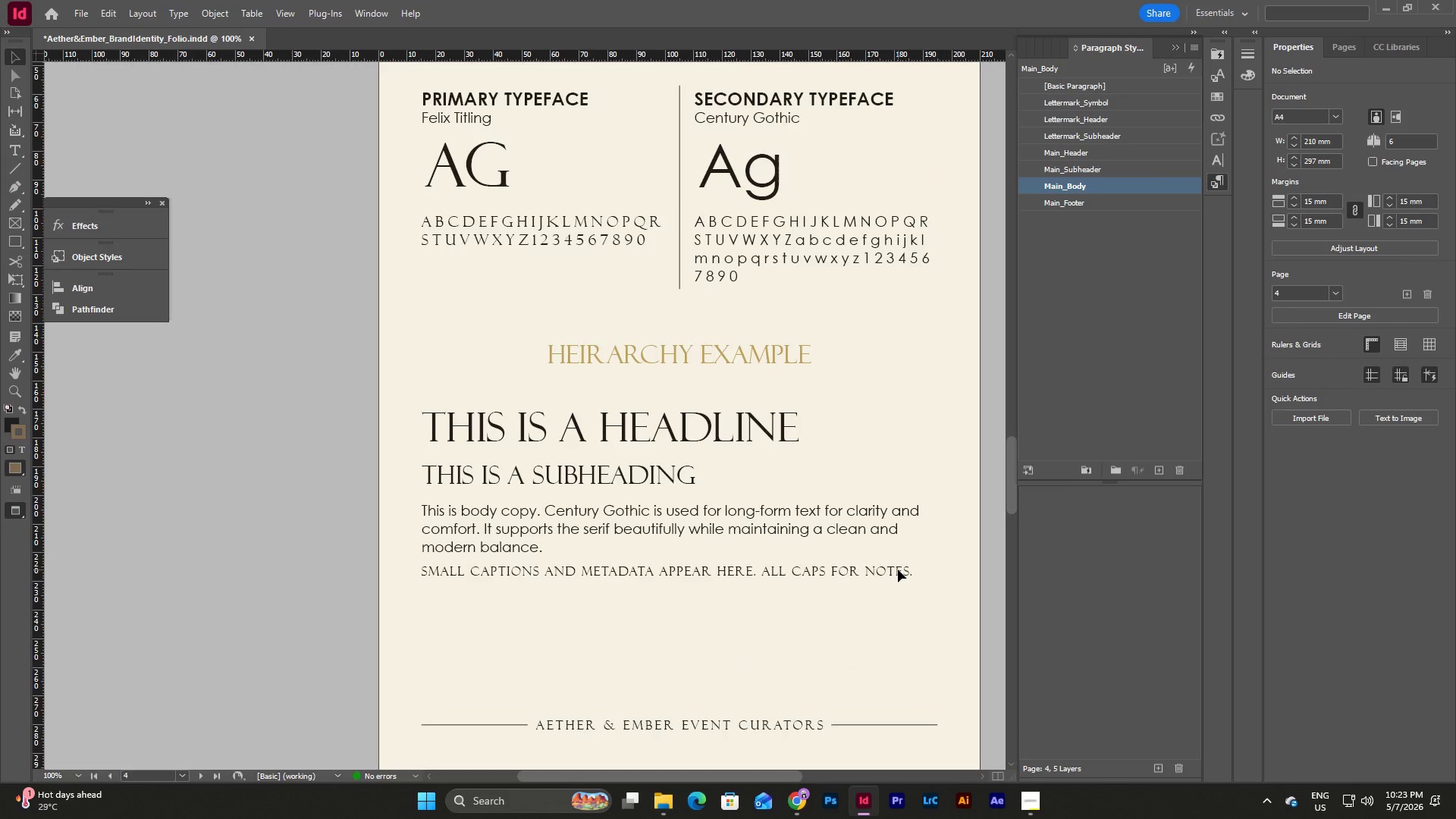 
key(W)
 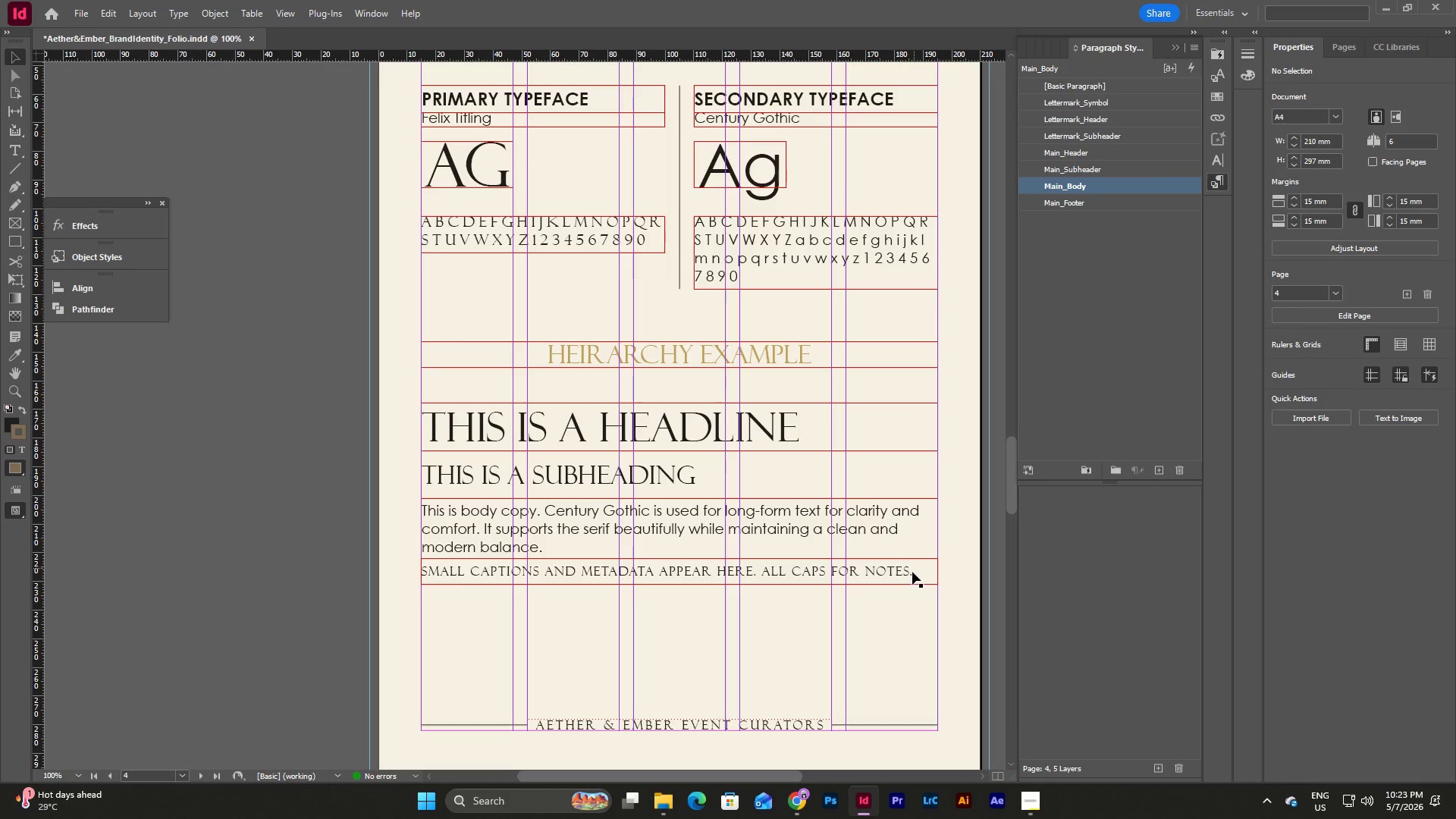 
type(www)
 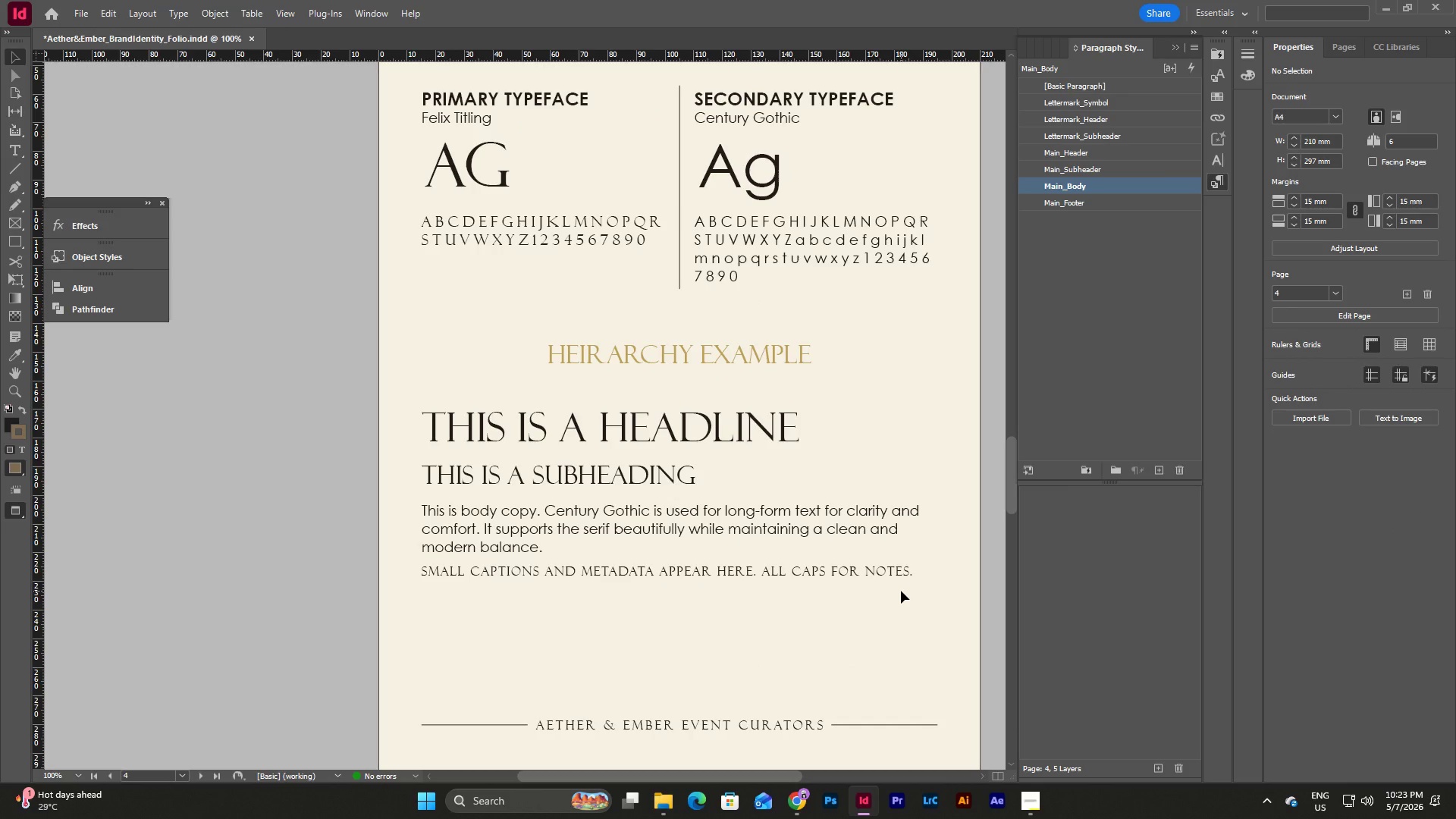 
type(ww)
 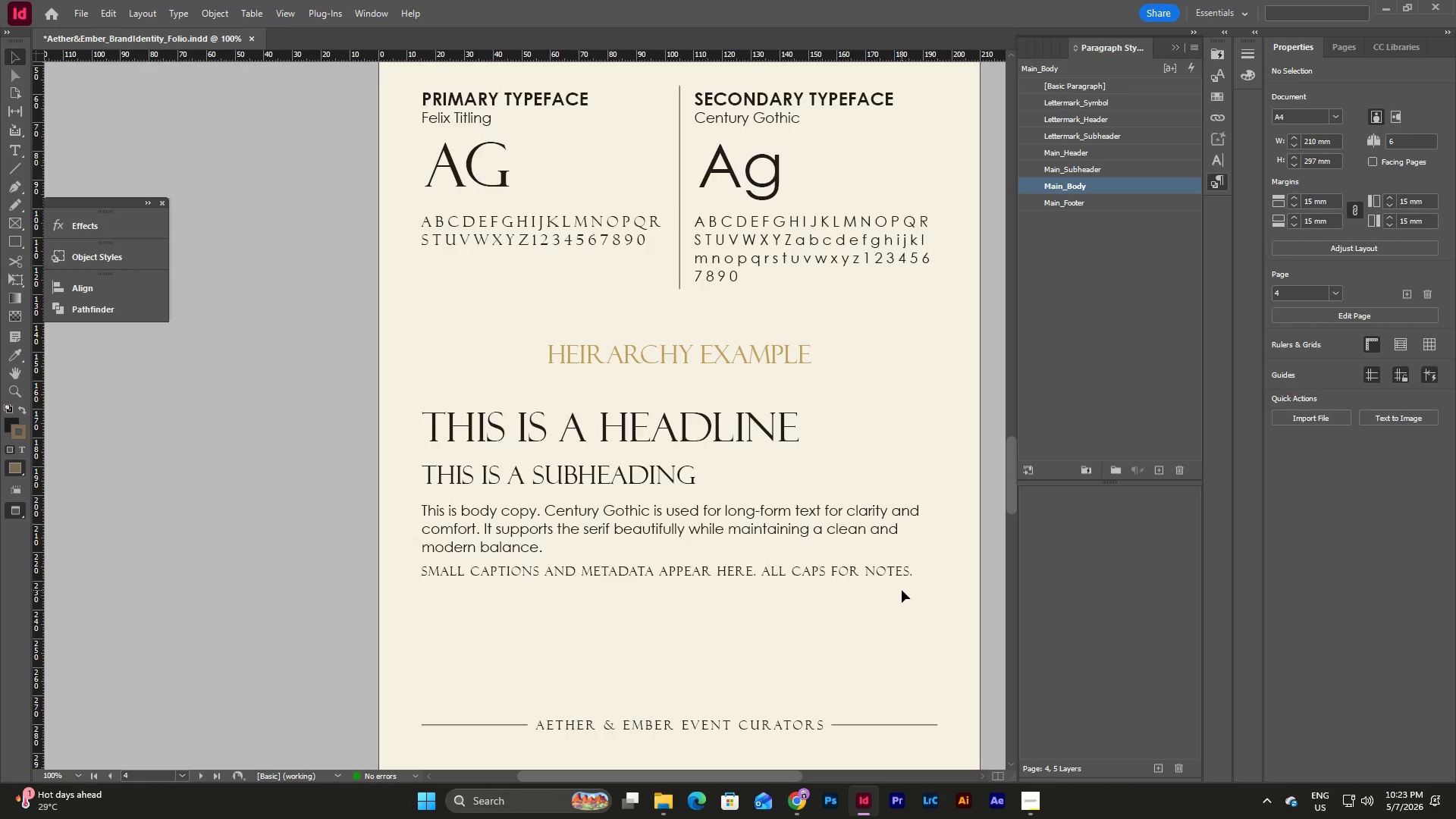 
type(ww)
 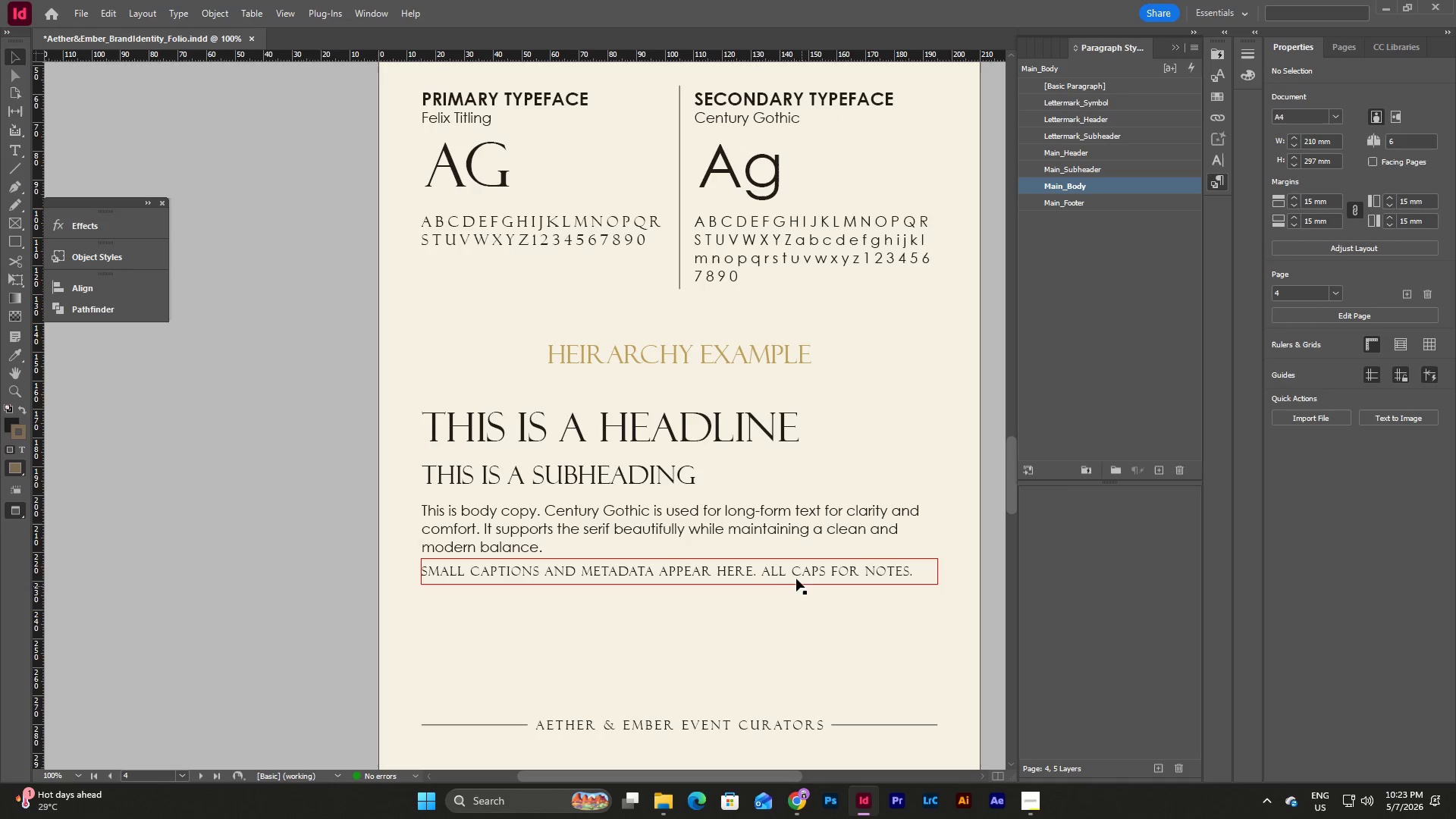 
left_click([794, 576])
 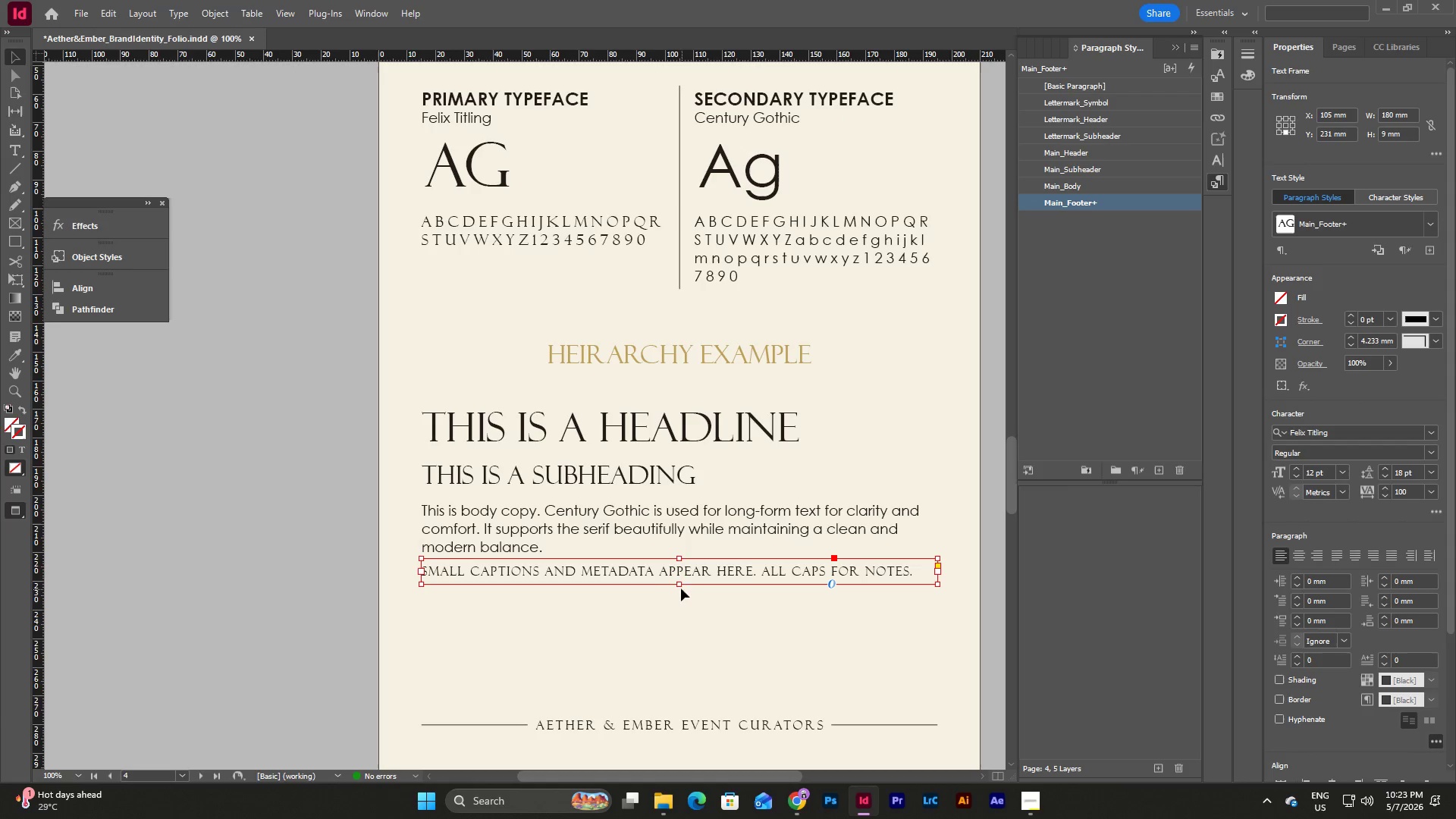 
left_click_drag(start_coordinate=[679, 585], to_coordinate=[676, 594])
 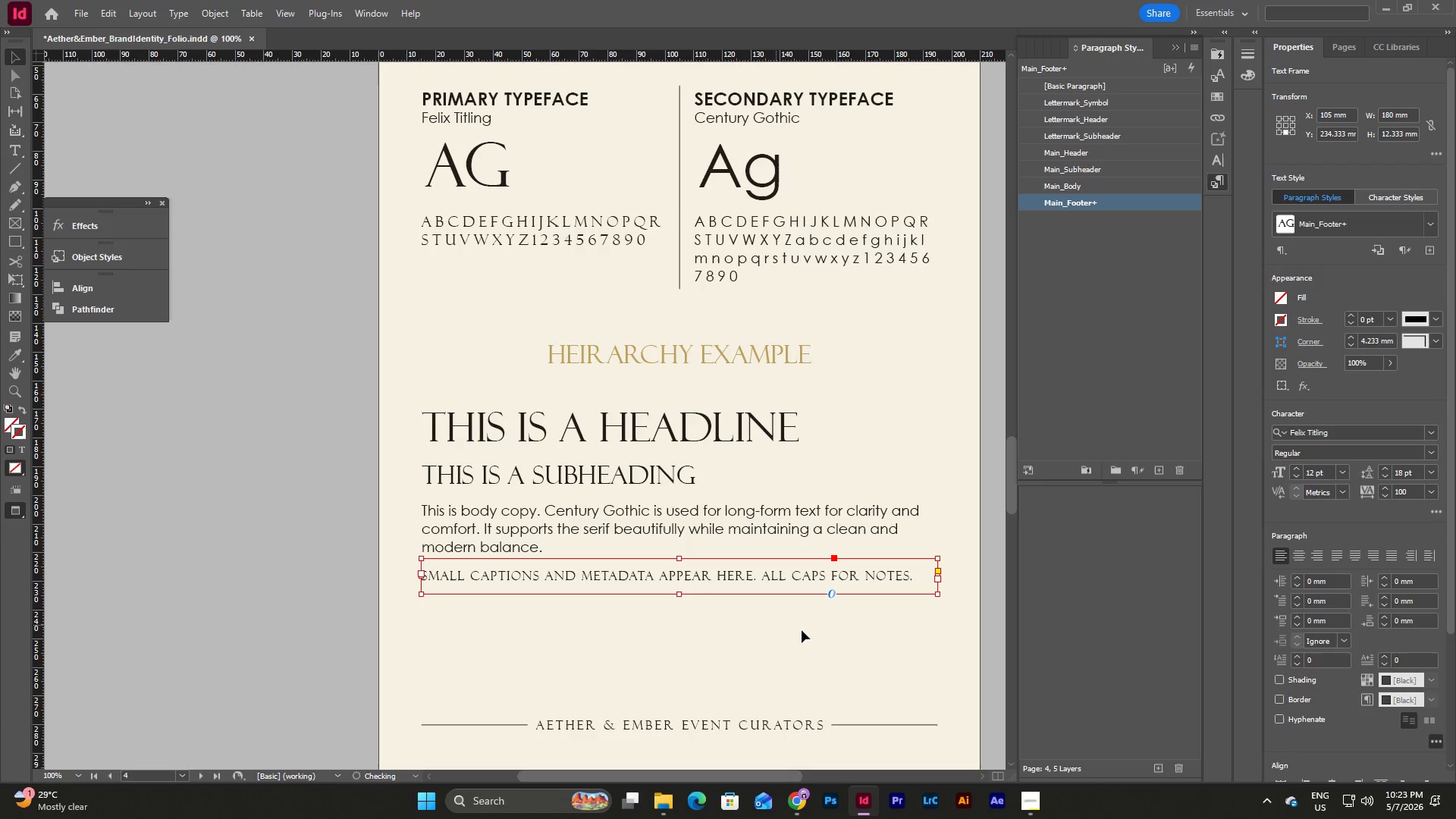 
left_click([804, 630])
 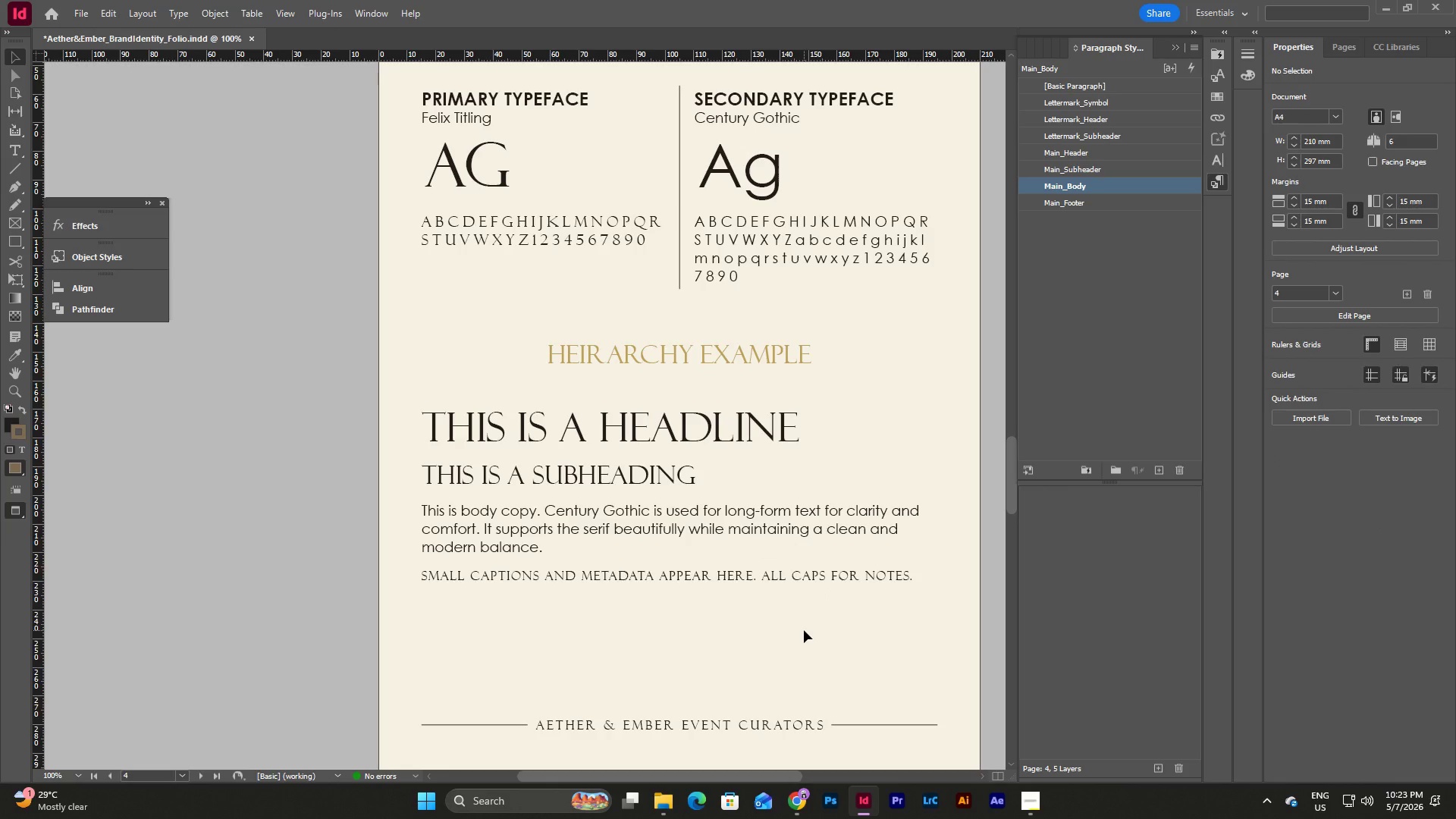 
type(ww)
 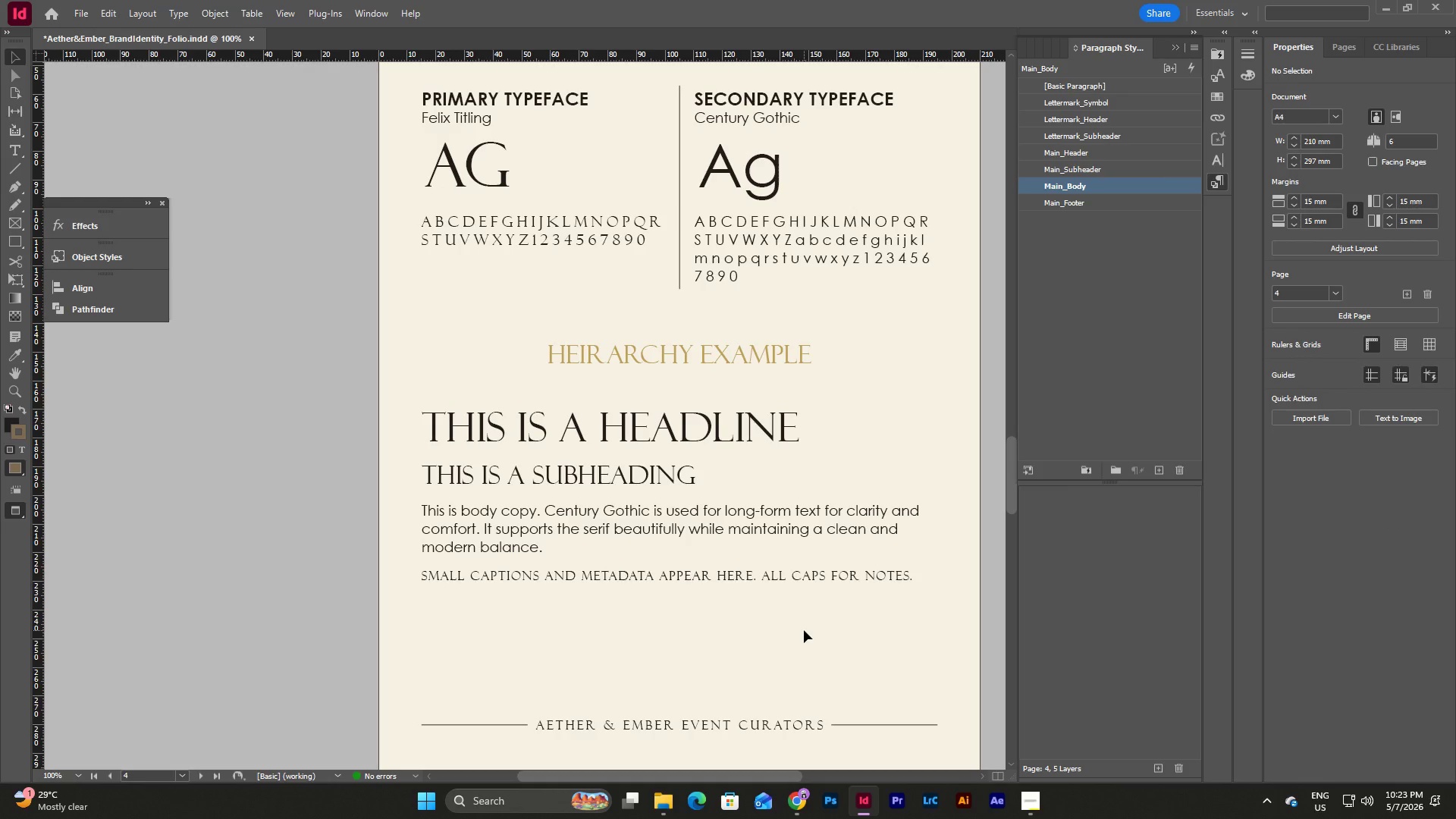 
scroll: coordinate [804, 630], scroll_direction: none, amount: 0.0
 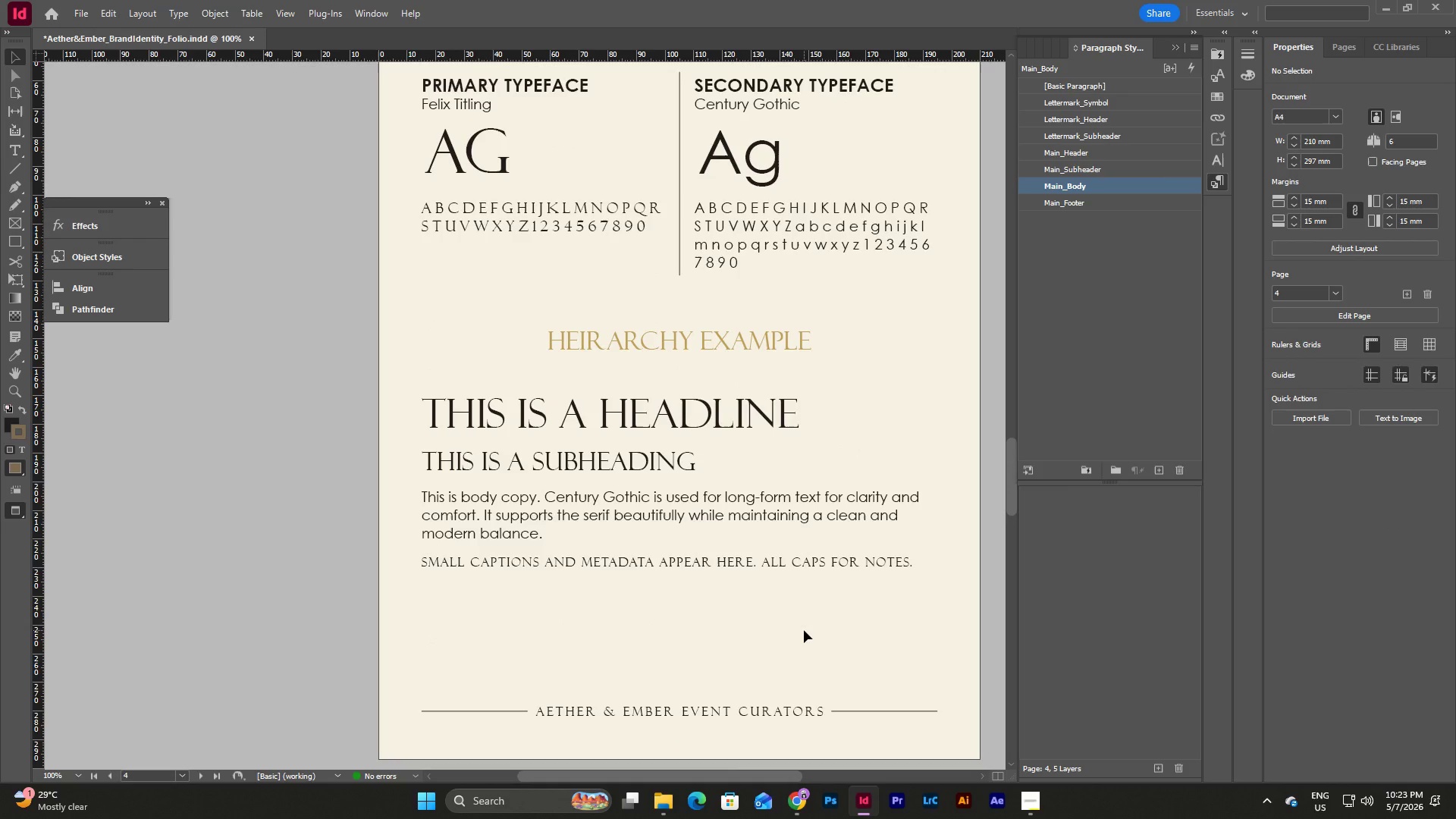 
wait(18.67)
 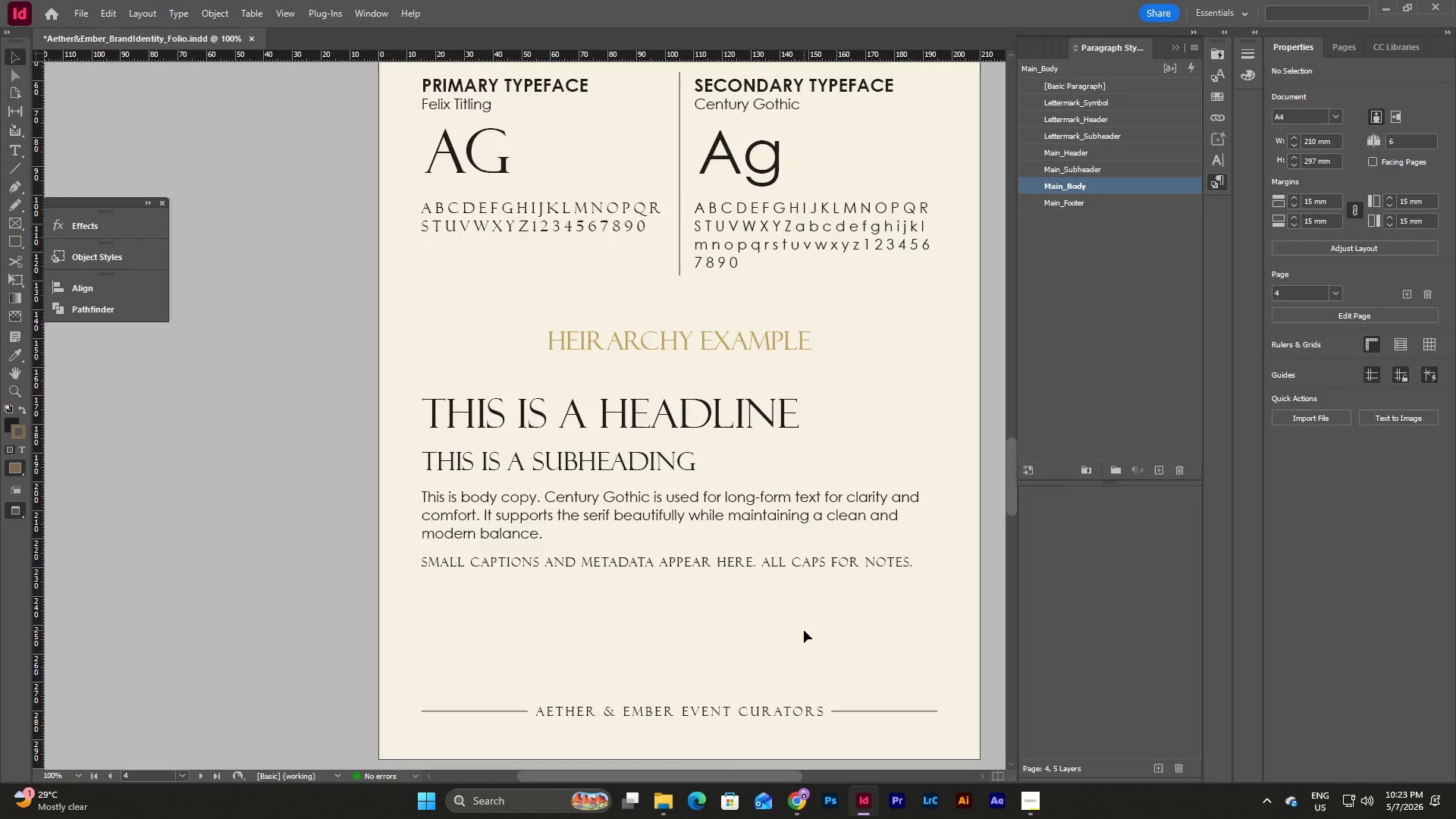 
scroll: coordinate [802, 554], scroll_direction: up, amount: 4.0
 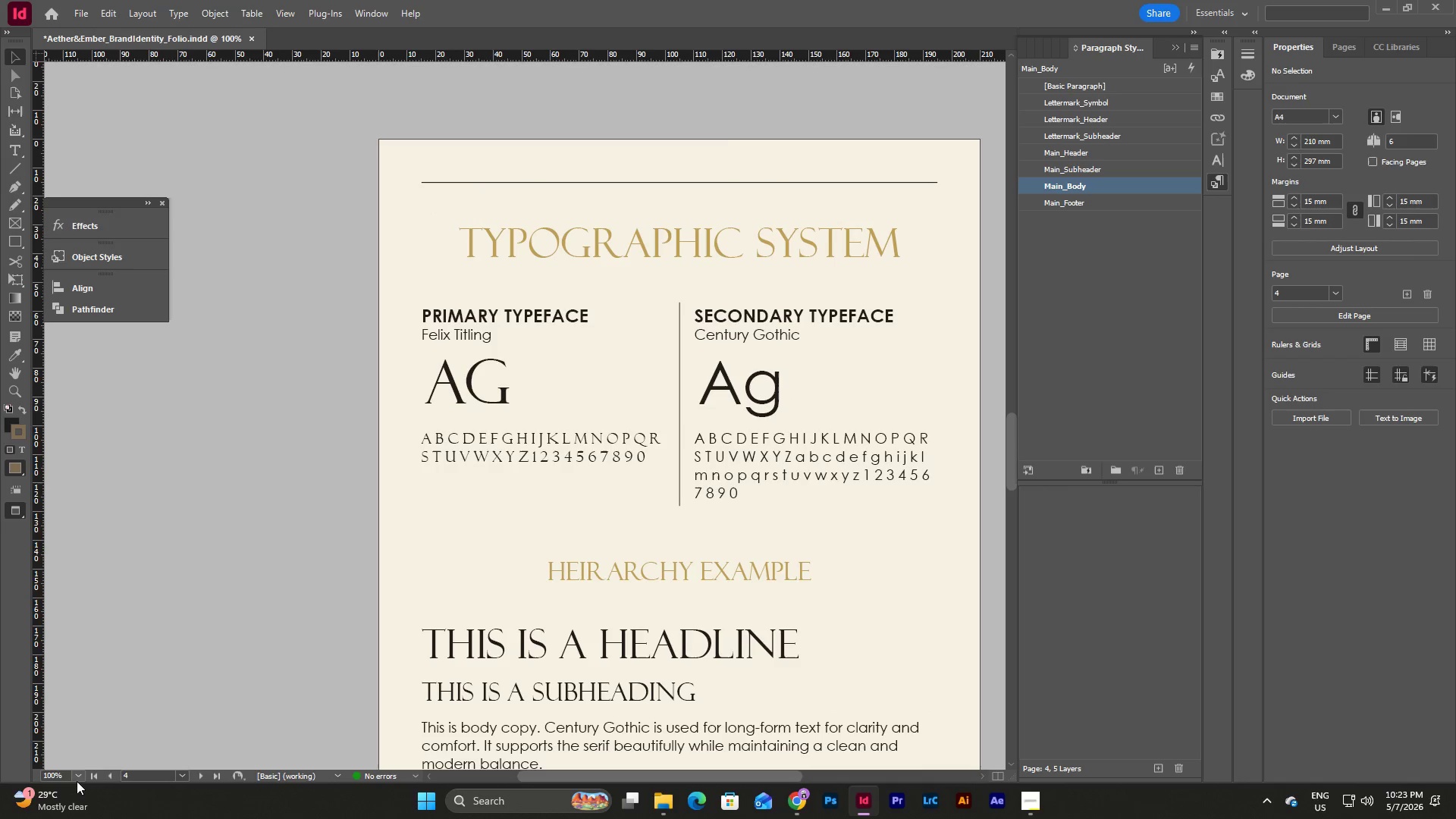 
left_click([77, 774])
 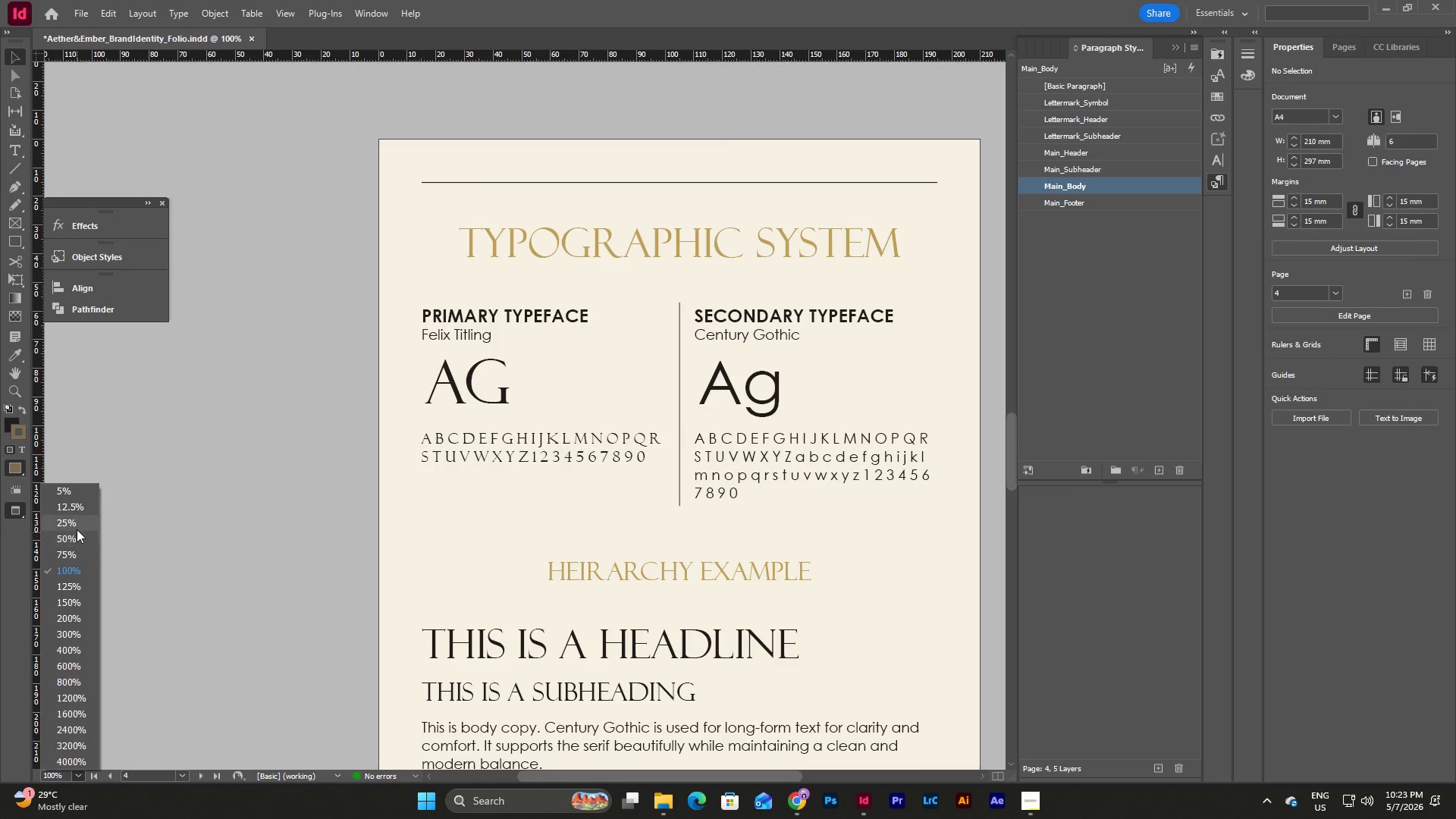 
left_click([77, 538])
 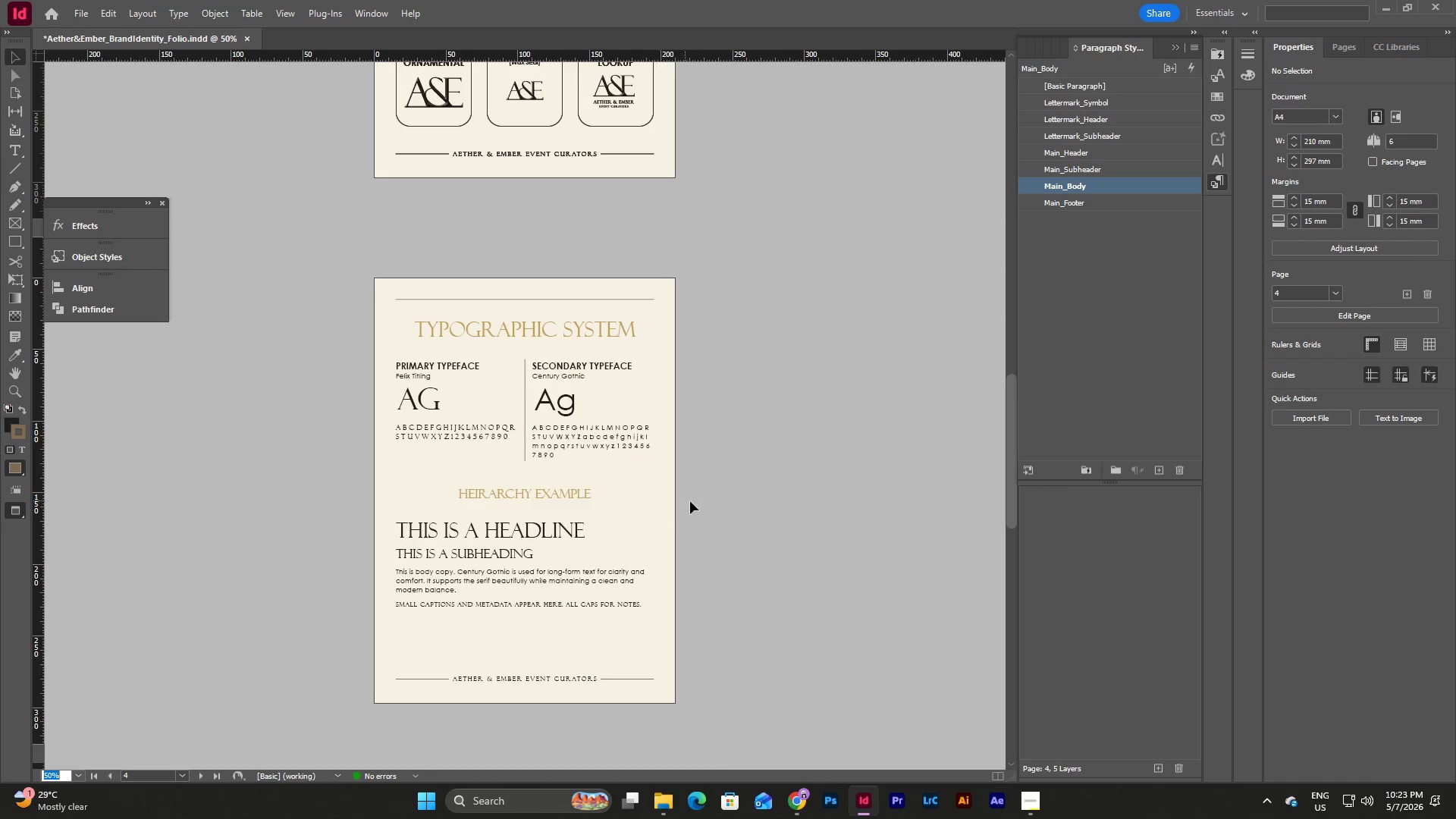 
scroll: coordinate [700, 504], scroll_direction: up, amount: 17.0
 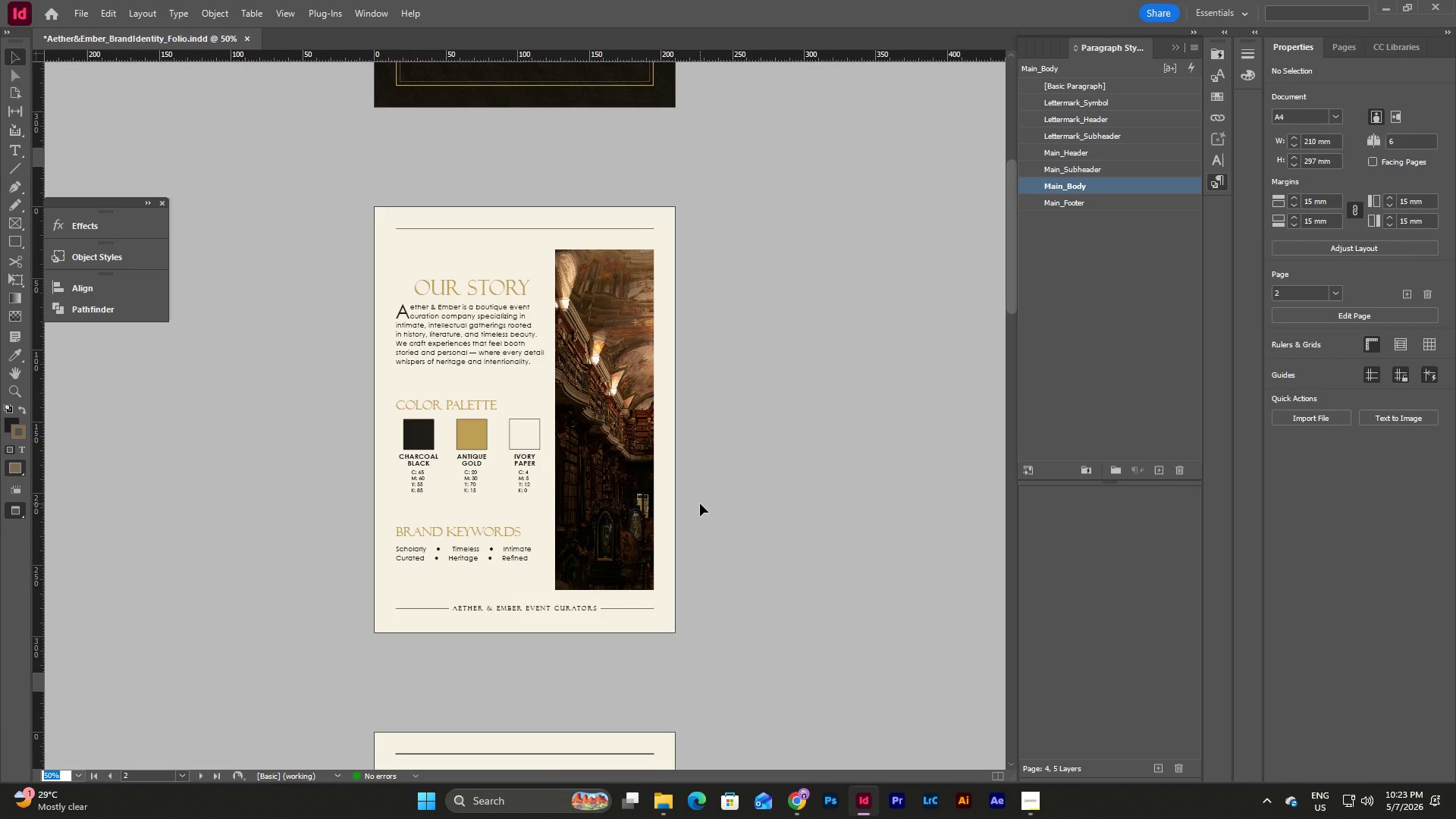 
scroll: coordinate [700, 504], scroll_direction: down, amount: 7.0
 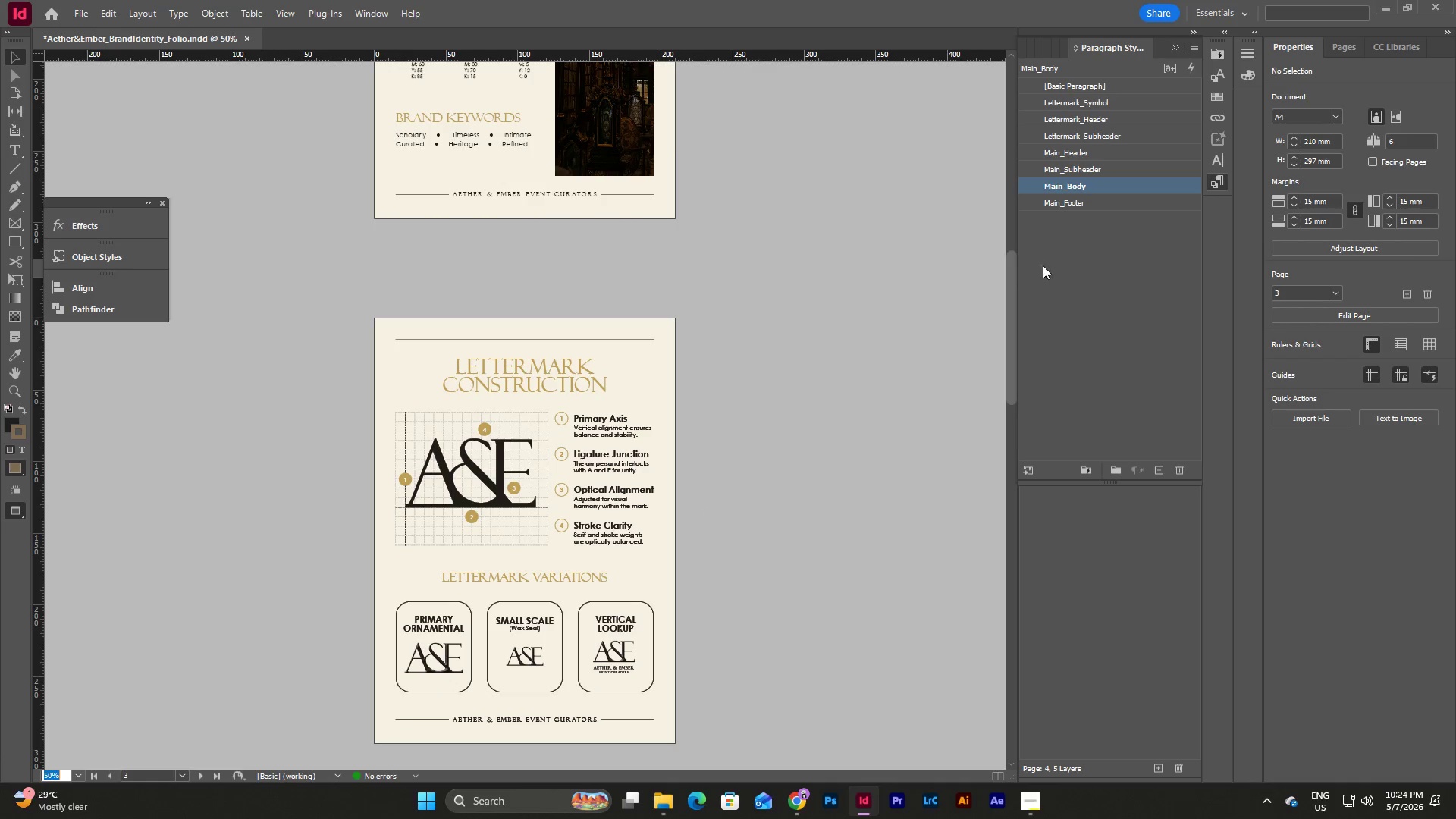 
left_click([1336, 49])
 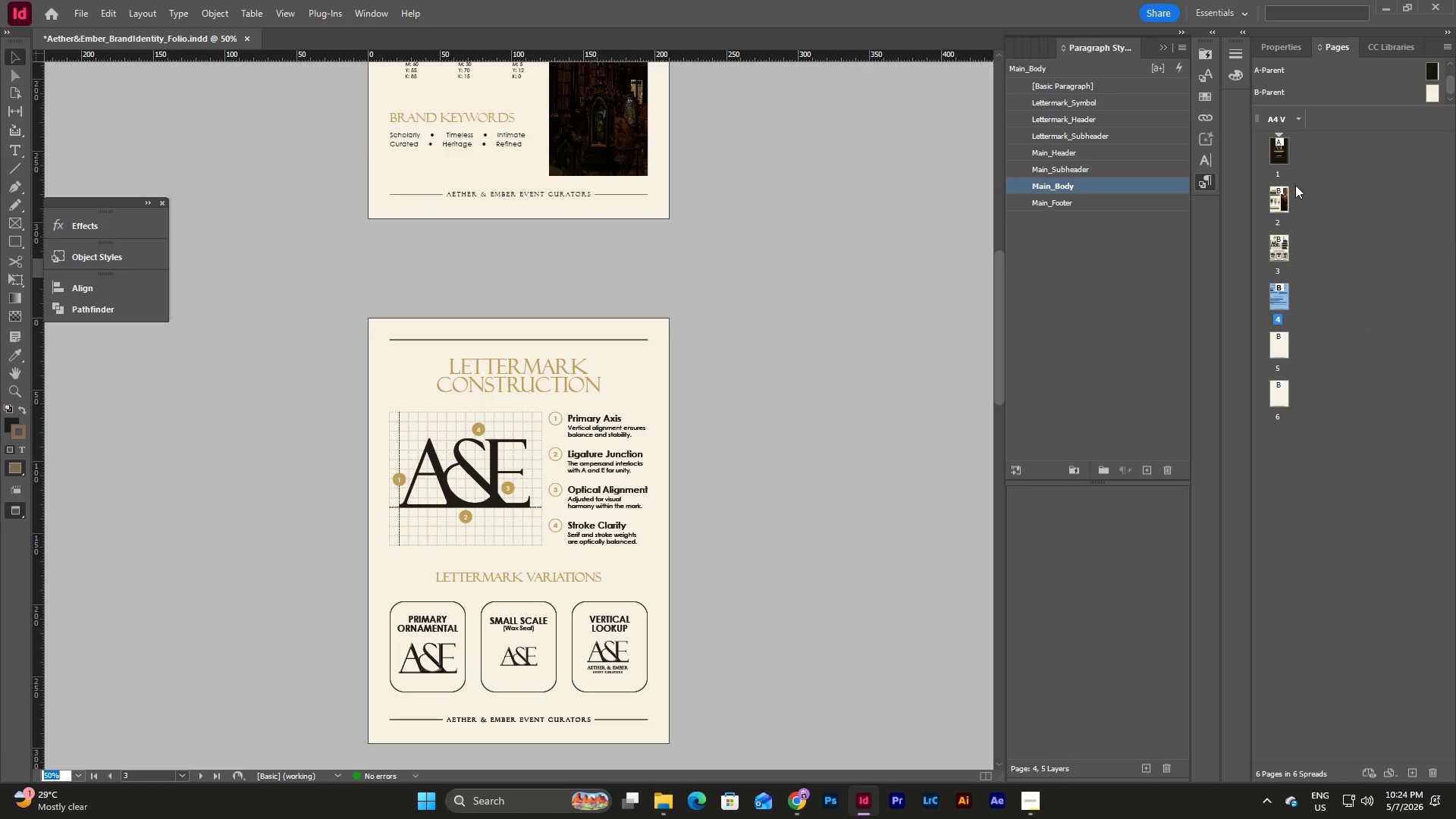 
left_click_drag(start_coordinate=[1276, 200], to_coordinate=[1287, 201])
 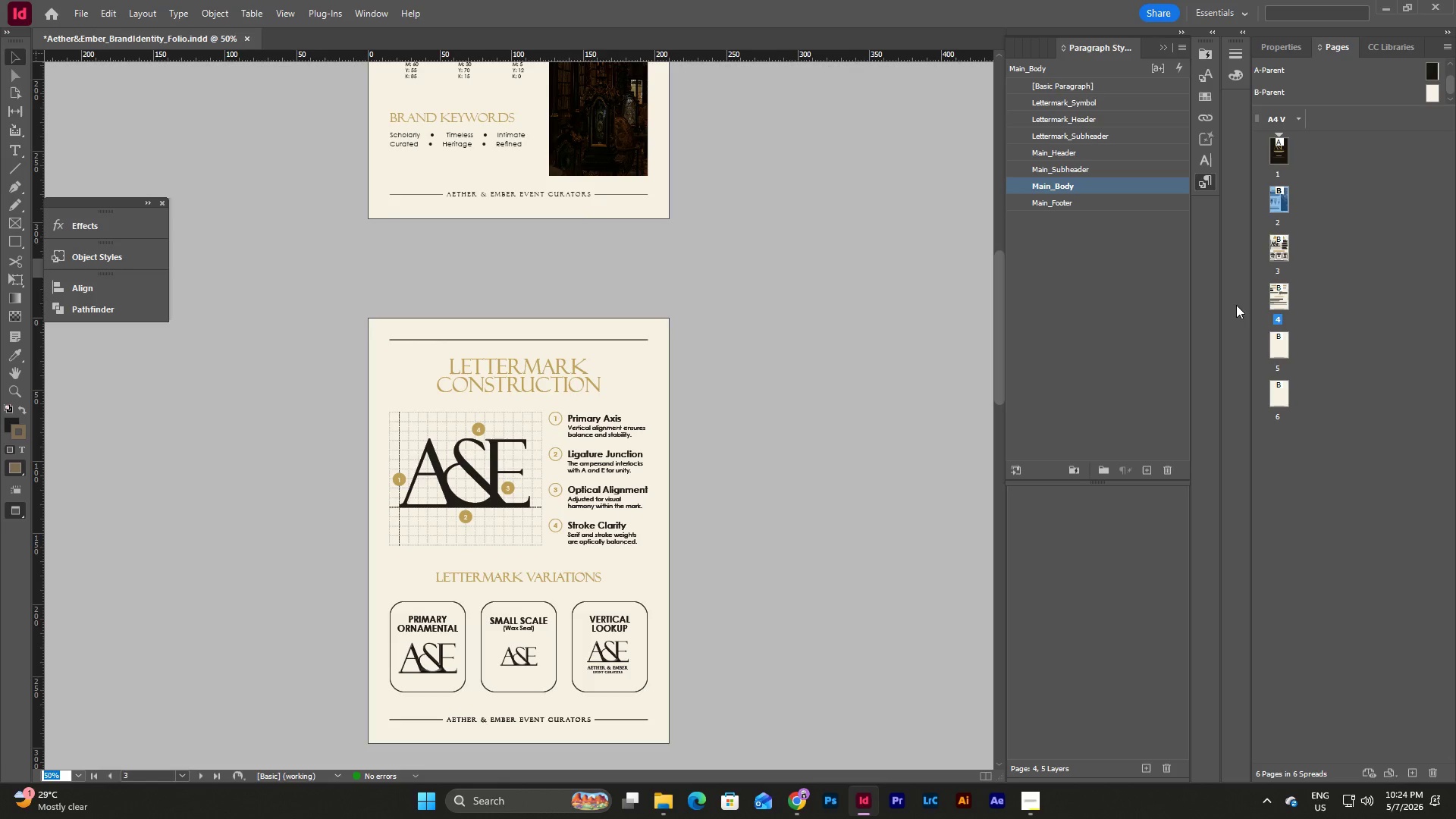 
left_click([775, 356])
 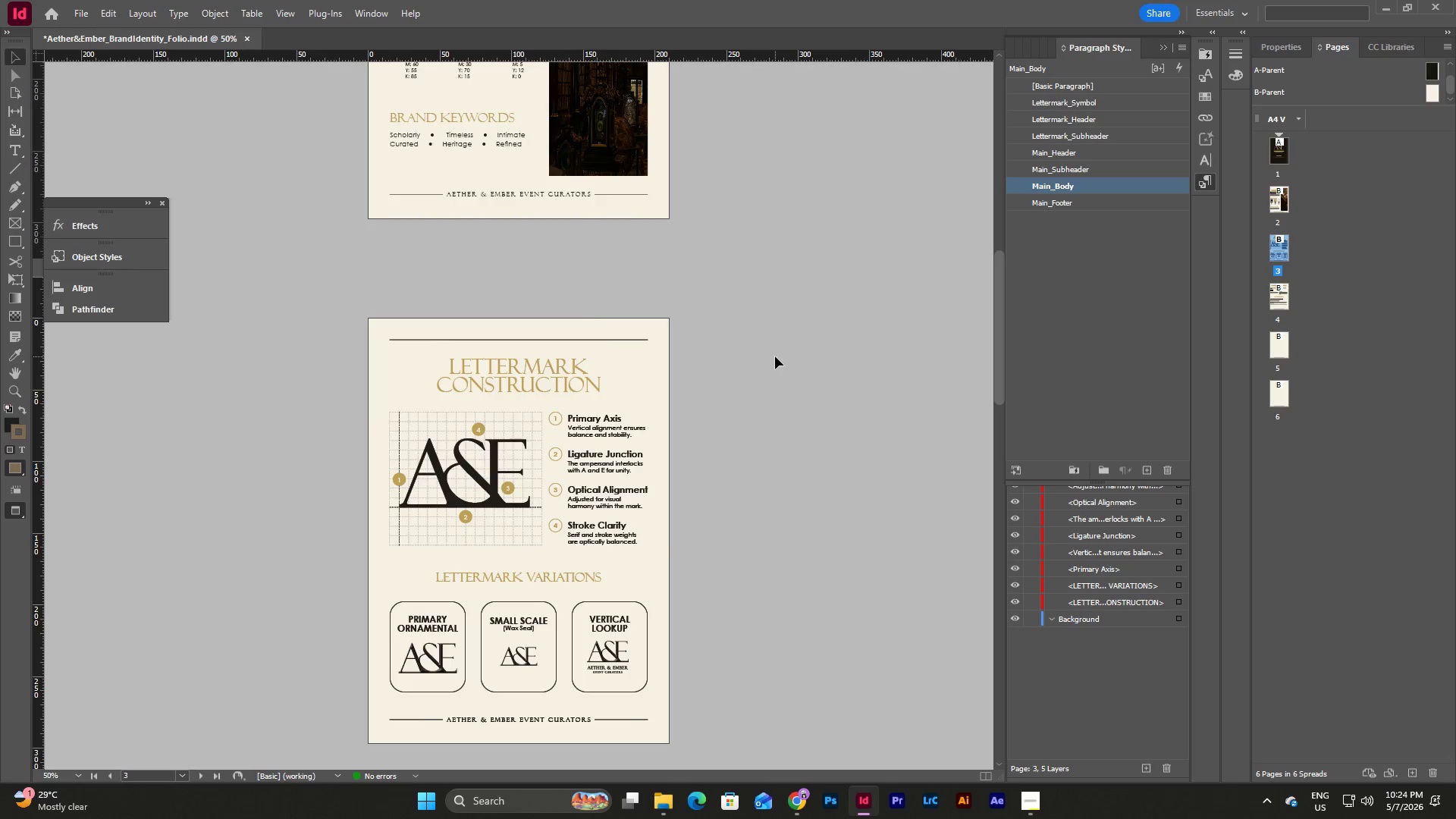 
scroll: coordinate [775, 356], scroll_direction: down, amount: 5.0
 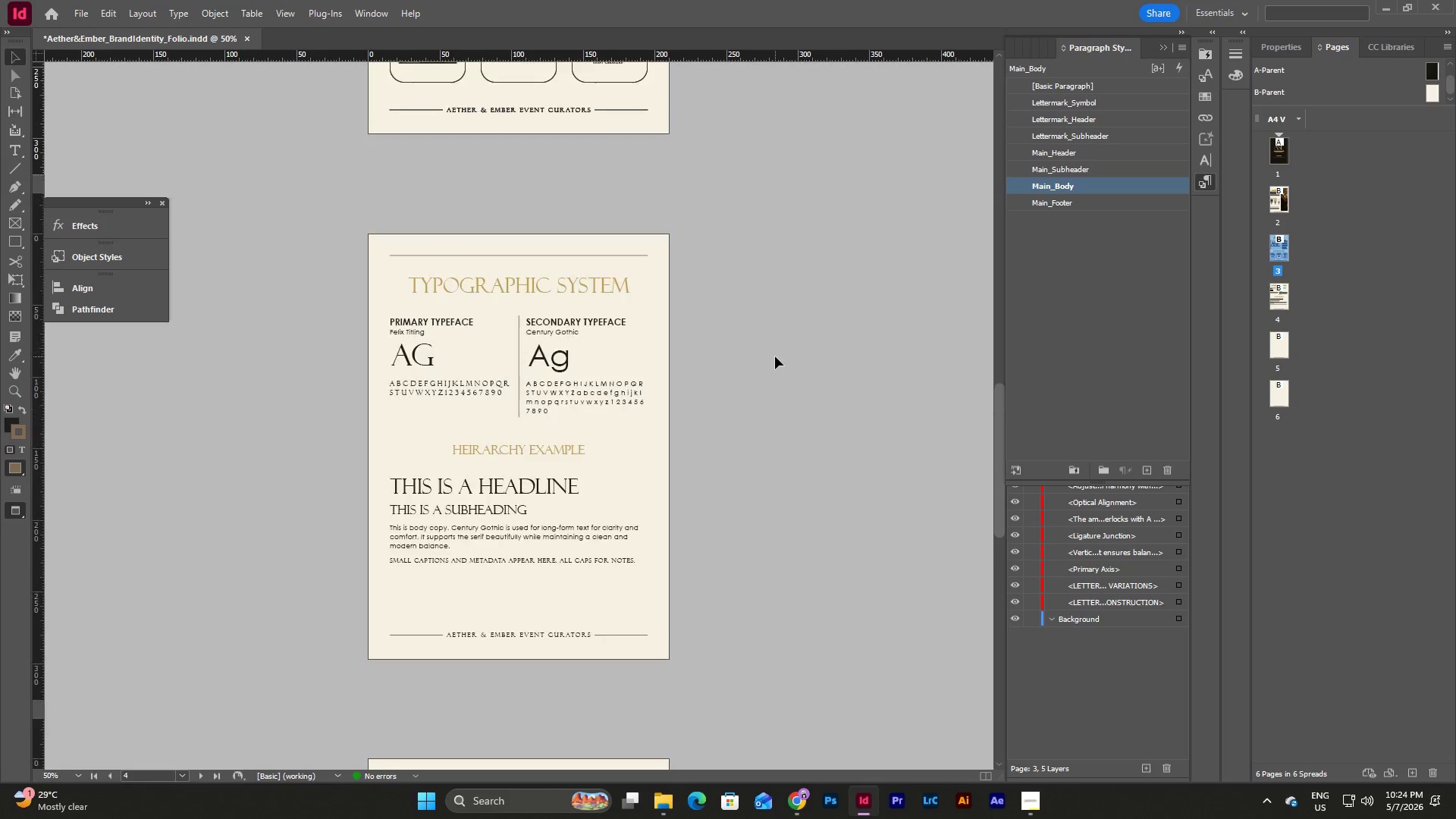 
left_click([663, 458])
 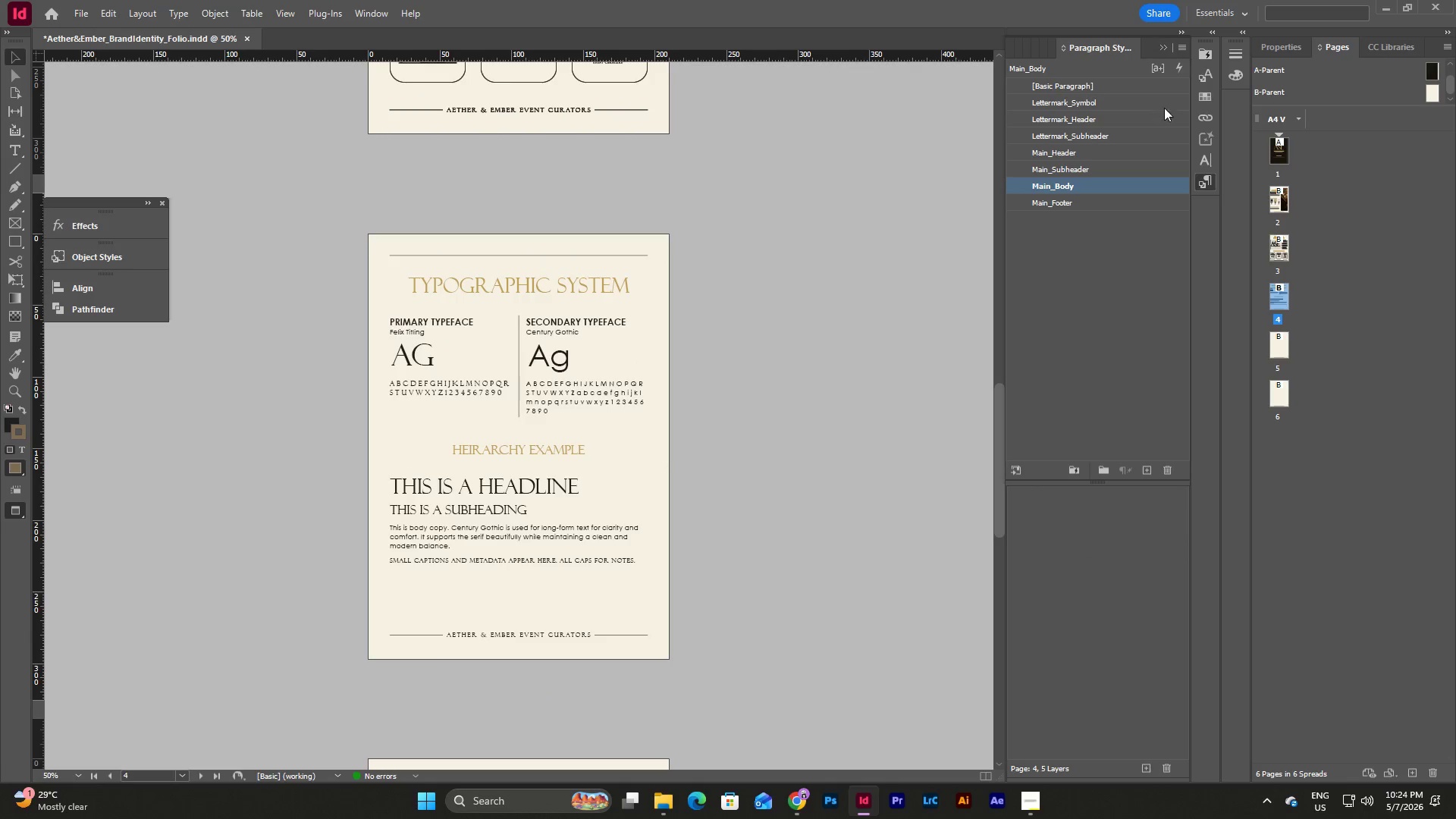 
left_click([1160, 49])
 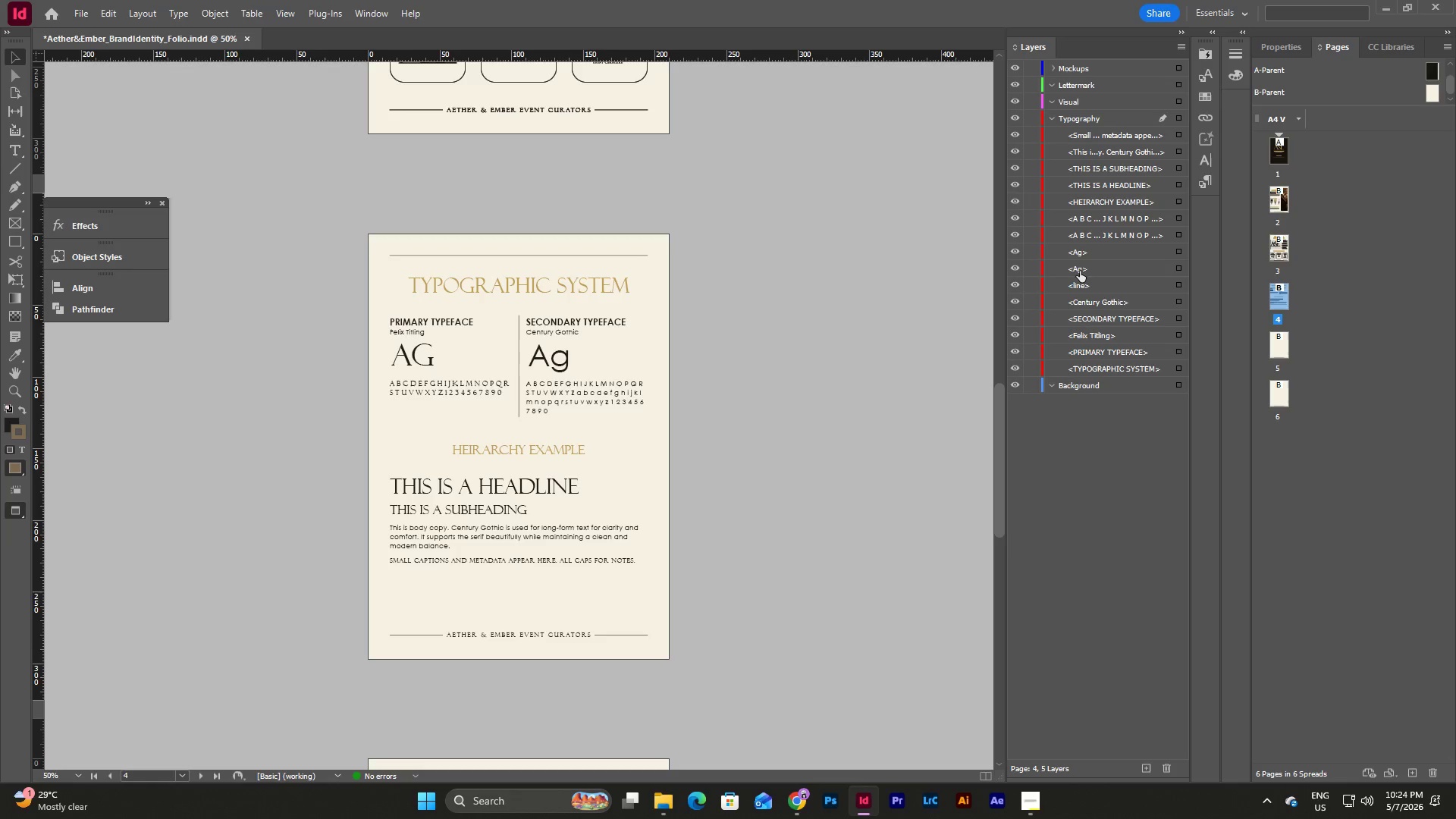 
wait(6.19)
 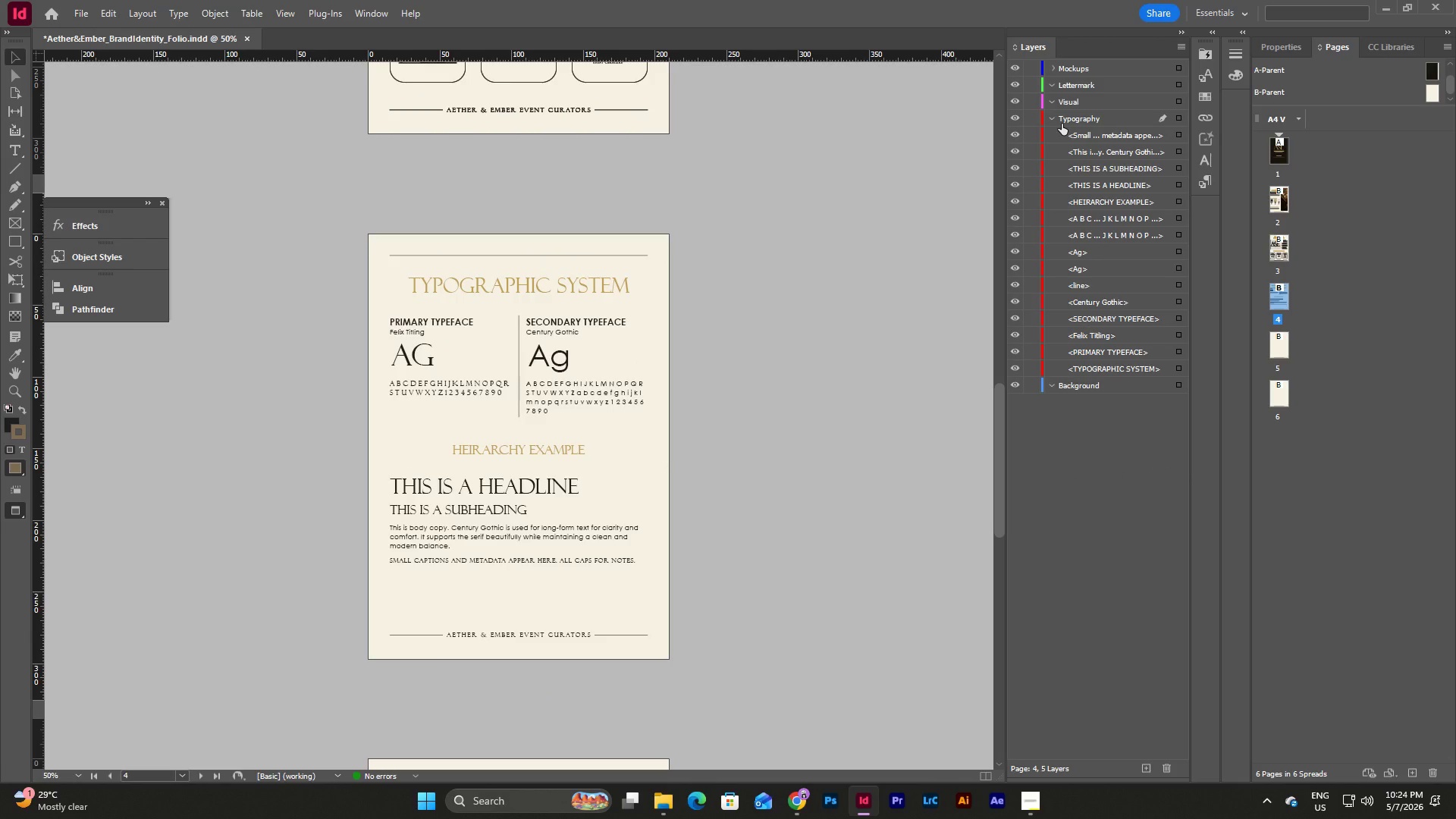 
left_click([1057, 102])
 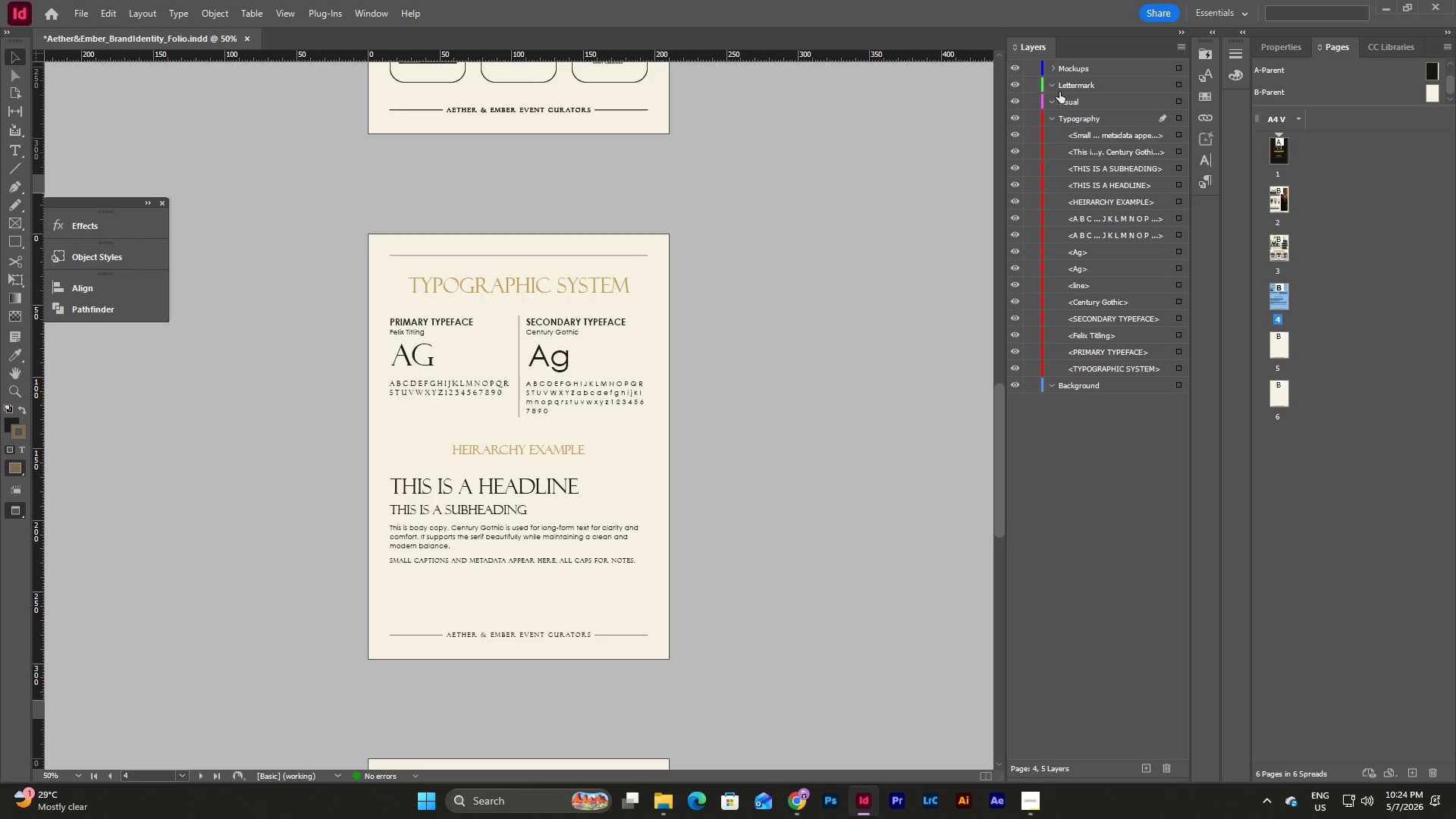 
double_click([1059, 85])
 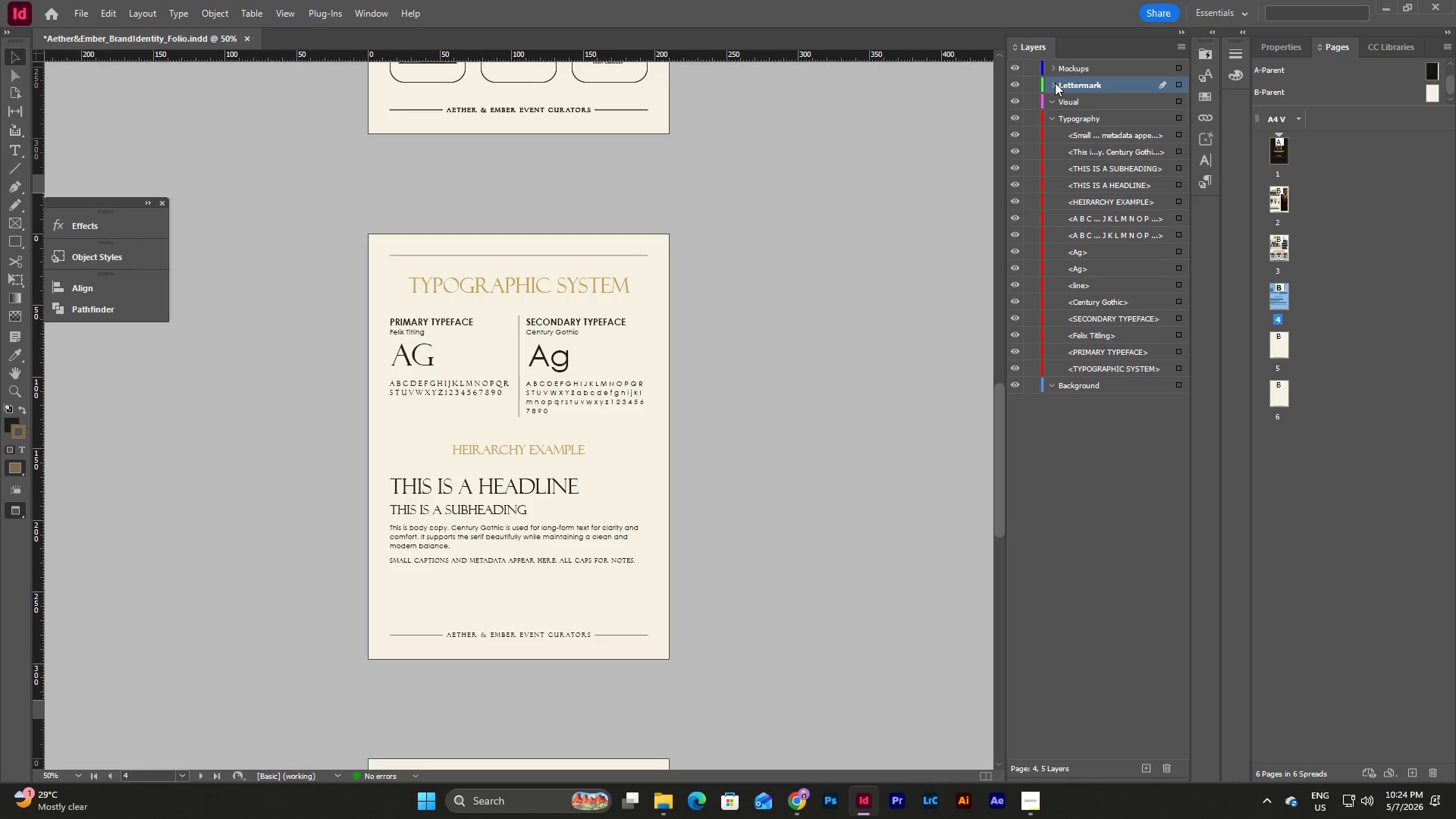 
double_click([1055, 83])
 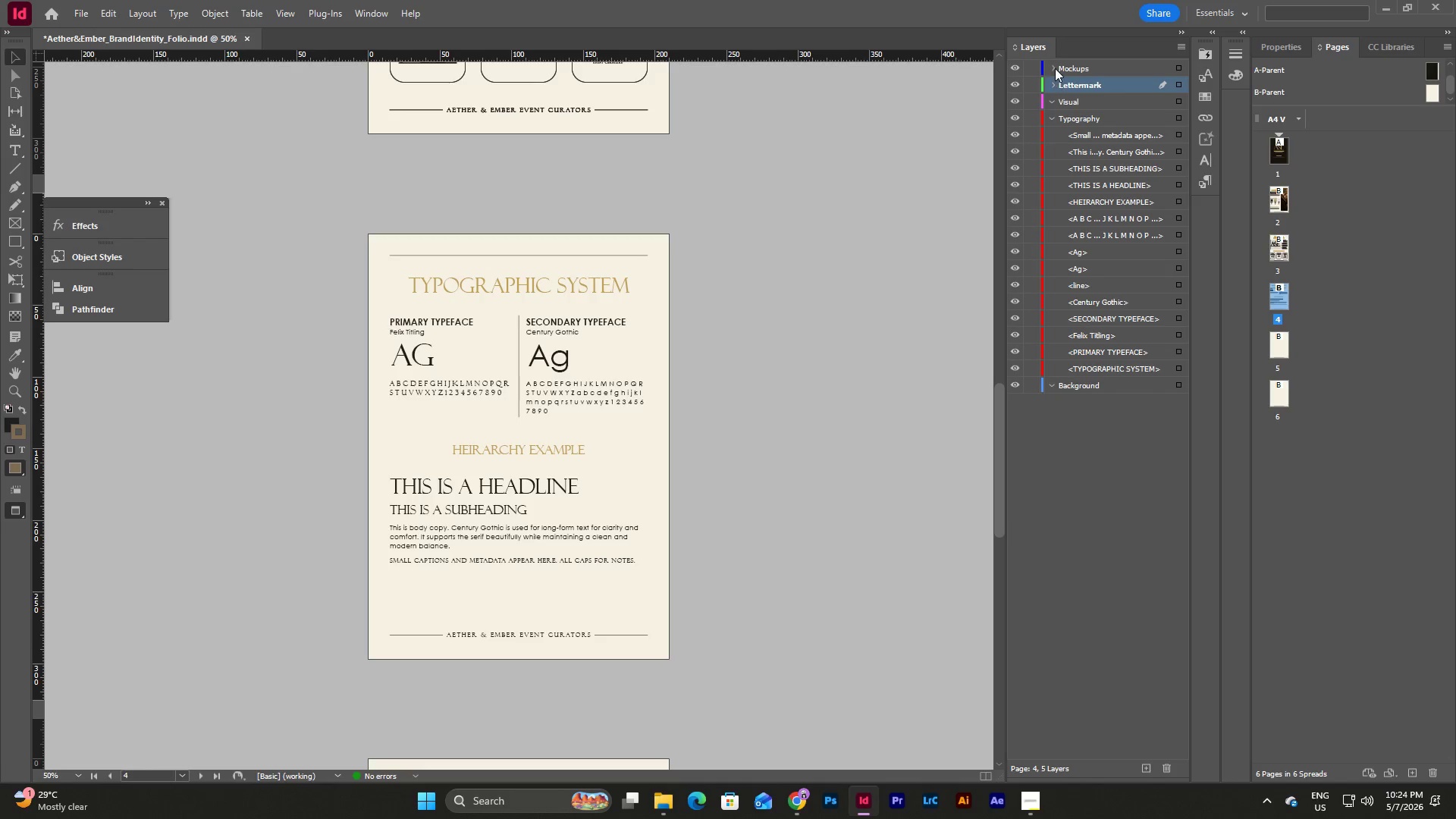 
triple_click([1055, 68])
 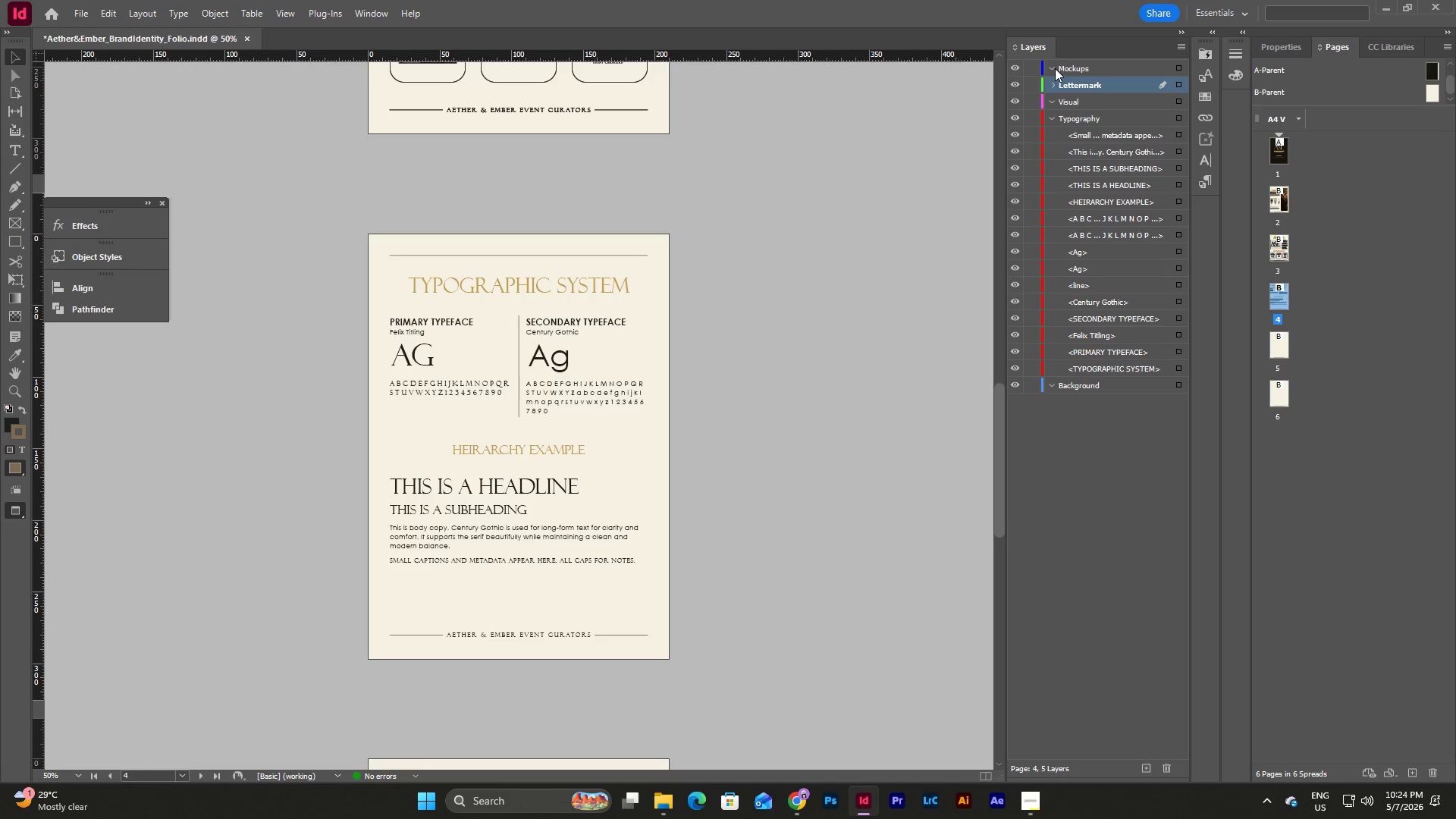 
triple_click([1055, 68])
 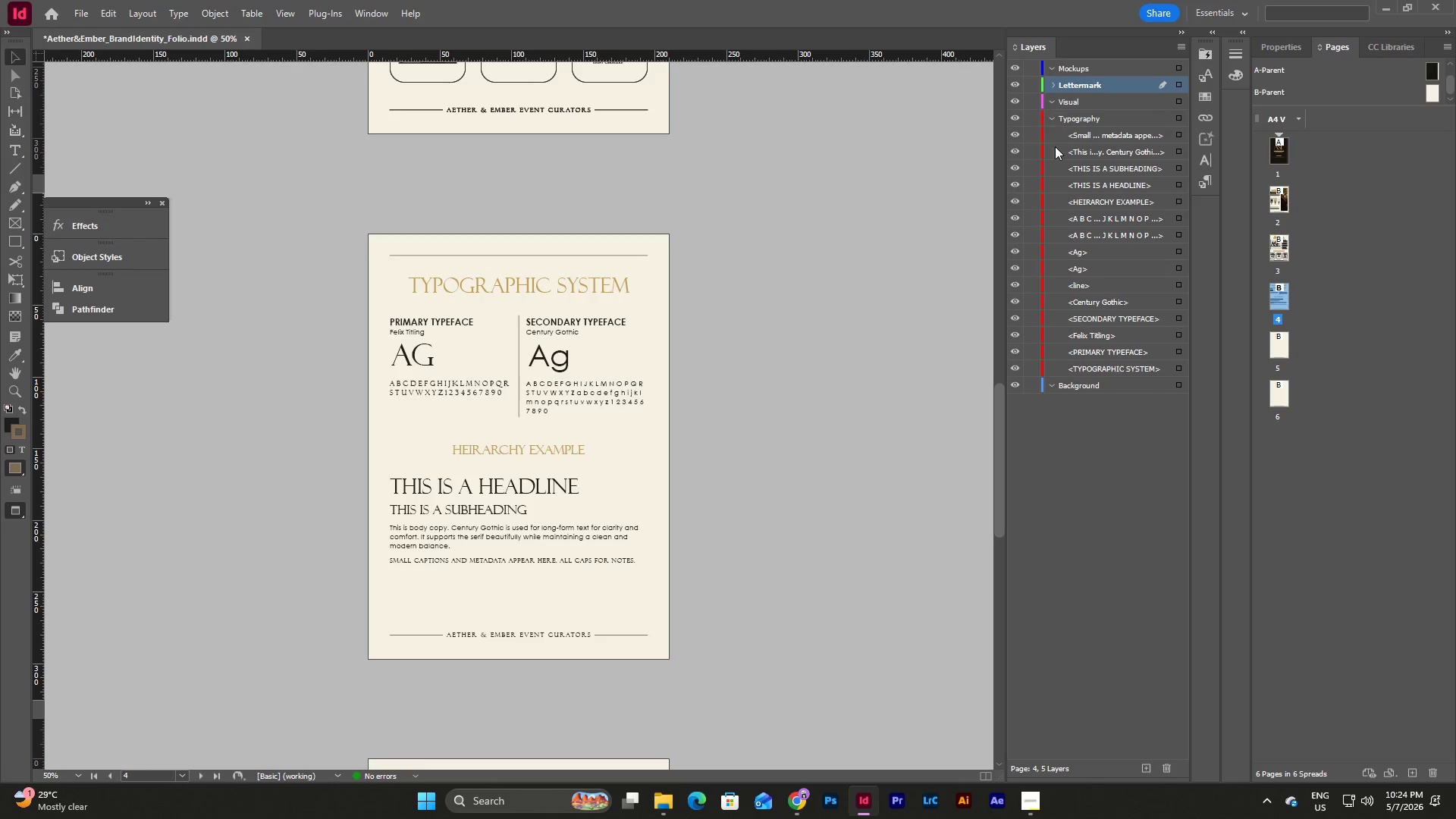 
left_click([1049, 385])
 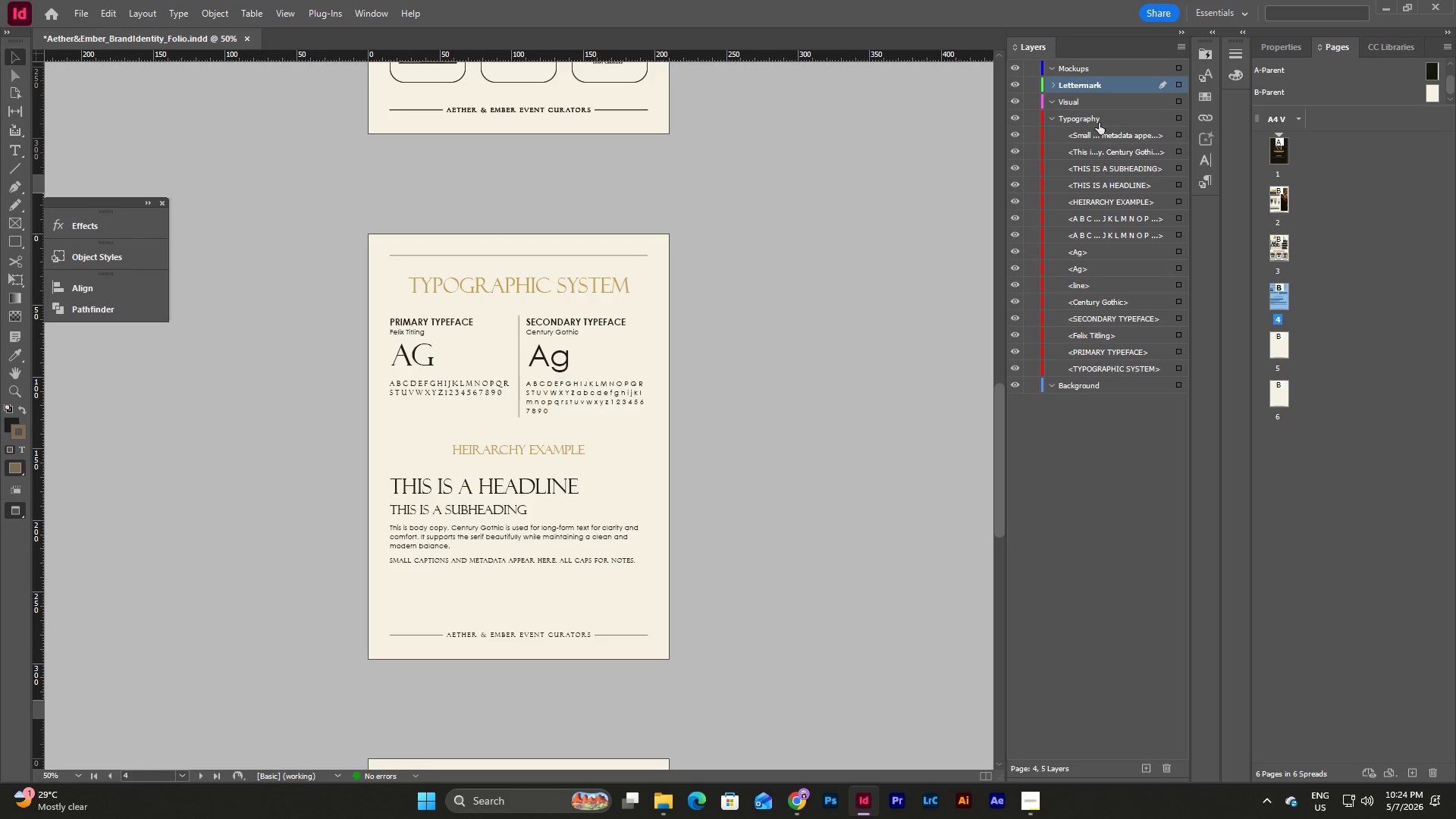 
left_click([1140, 124])
 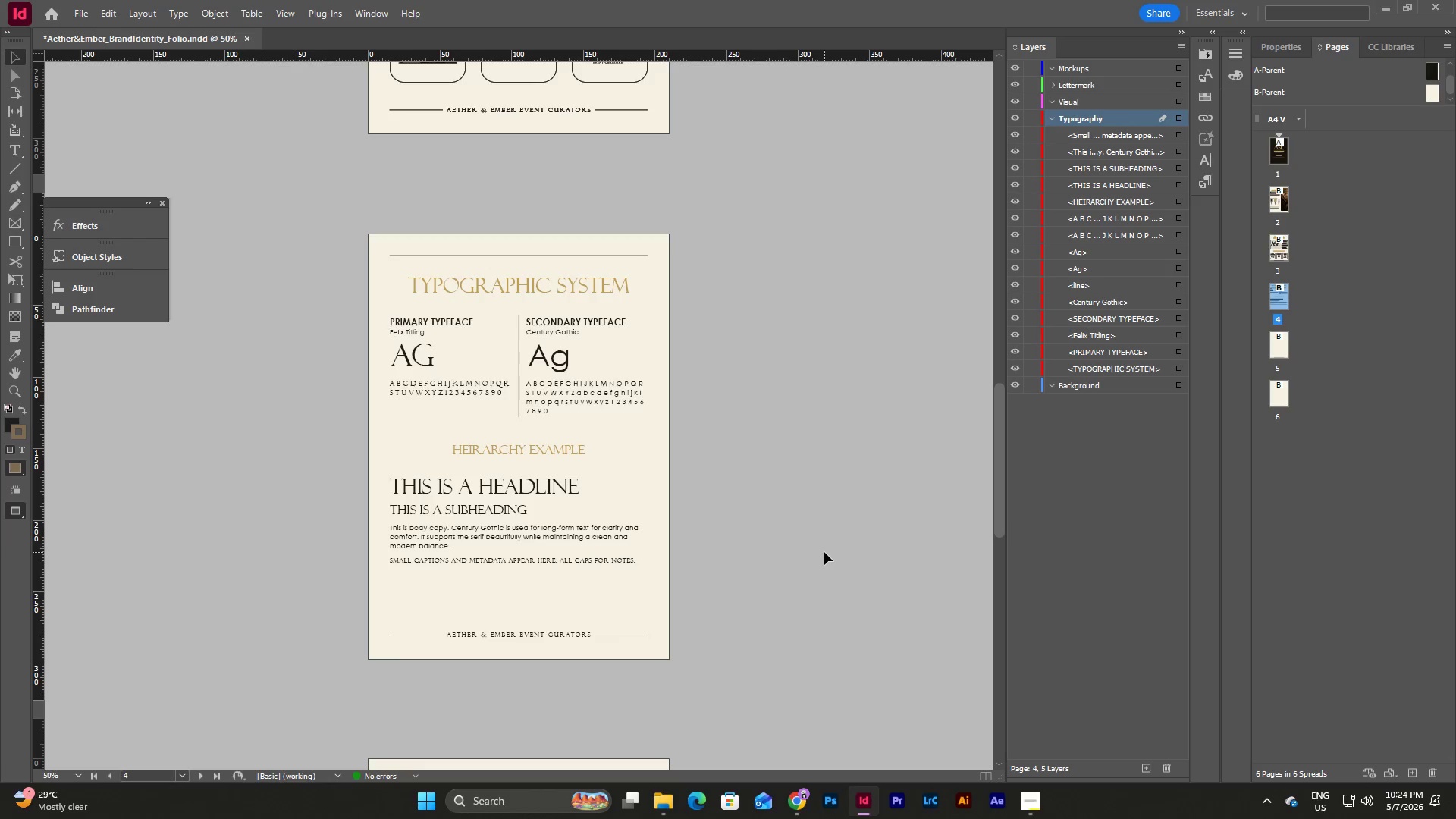 
scroll: coordinate [826, 552], scroll_direction: up, amount: 2.0
 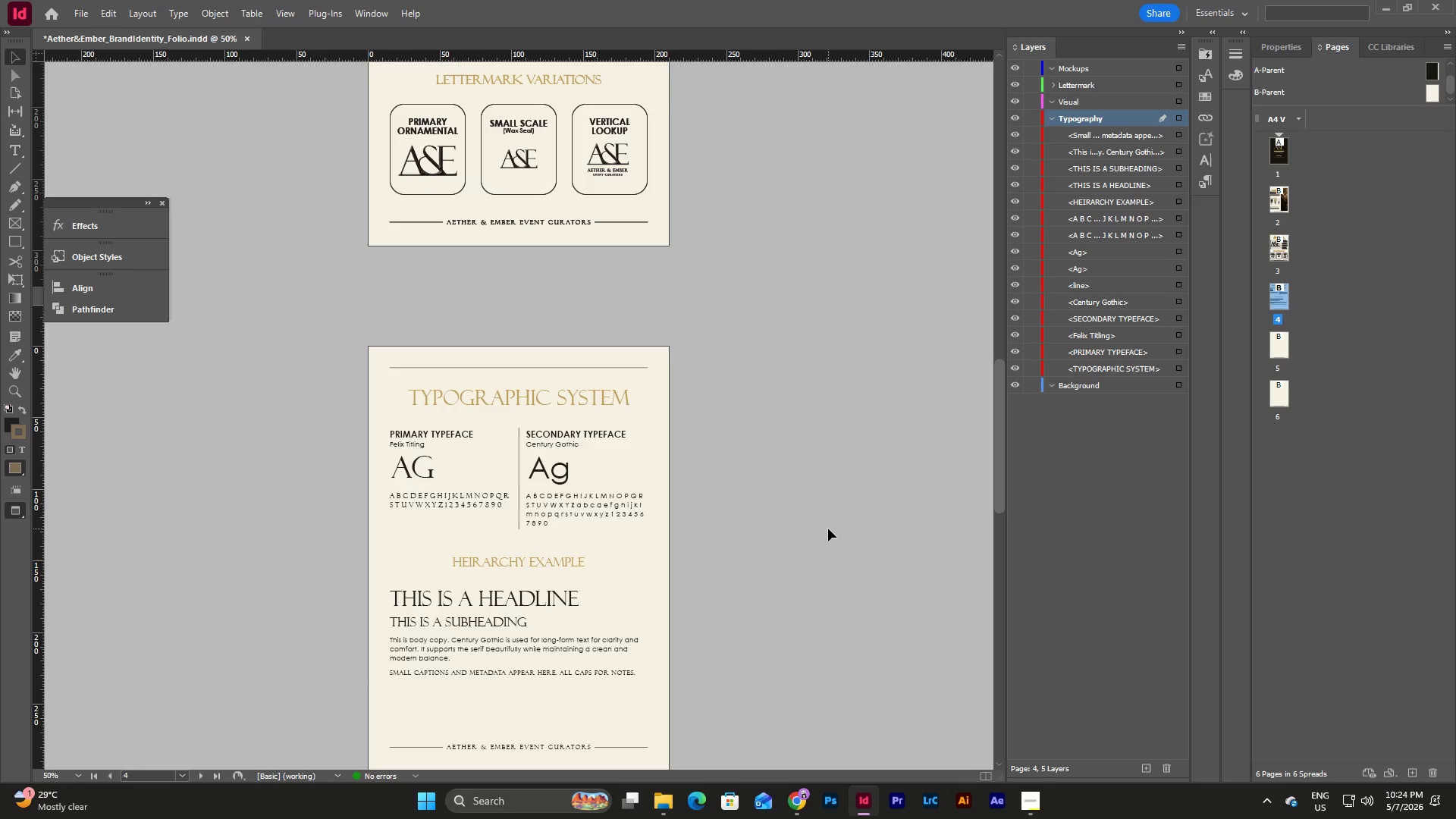 
wait(8.52)
 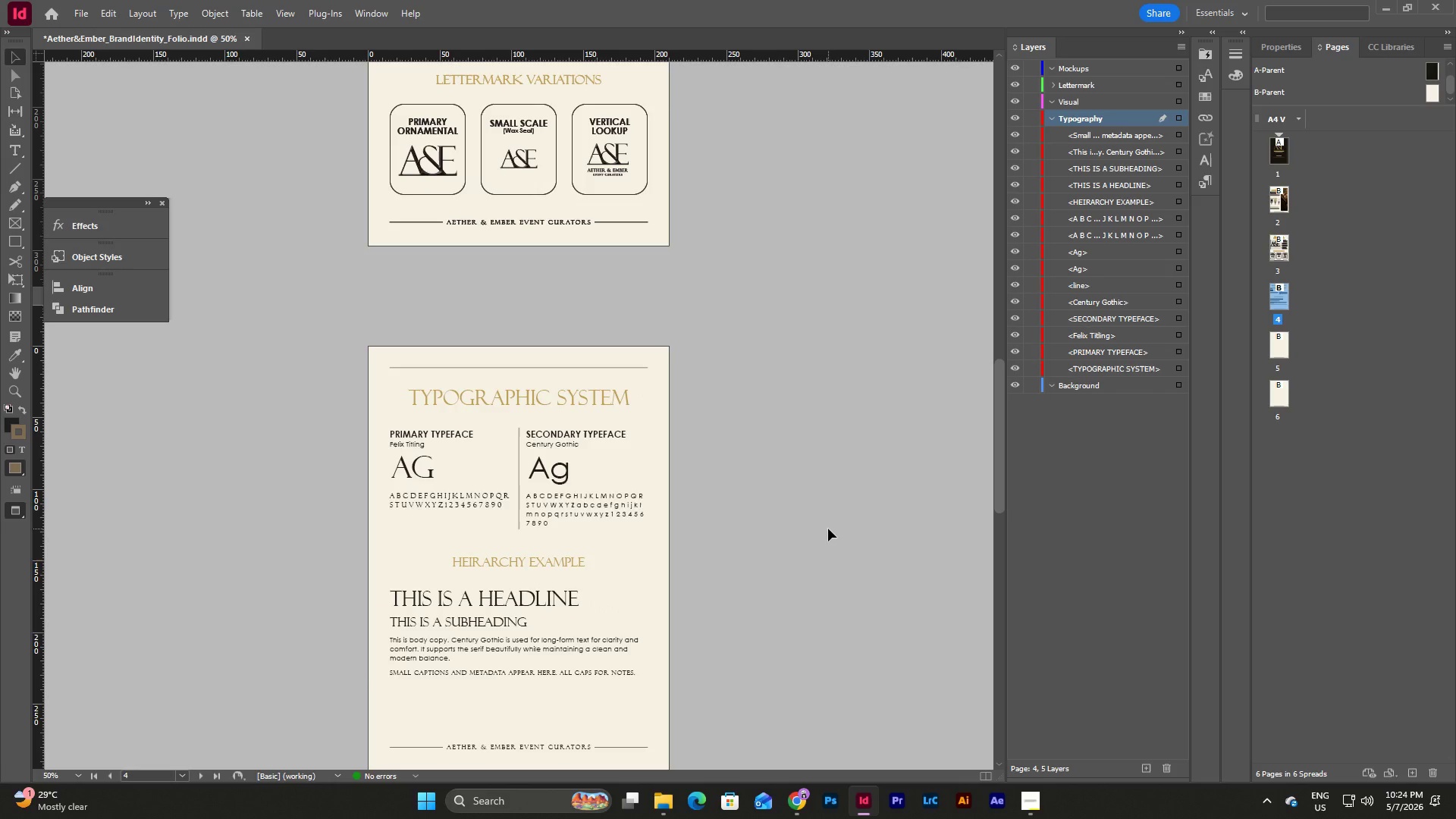 
left_click([1279, 42])
 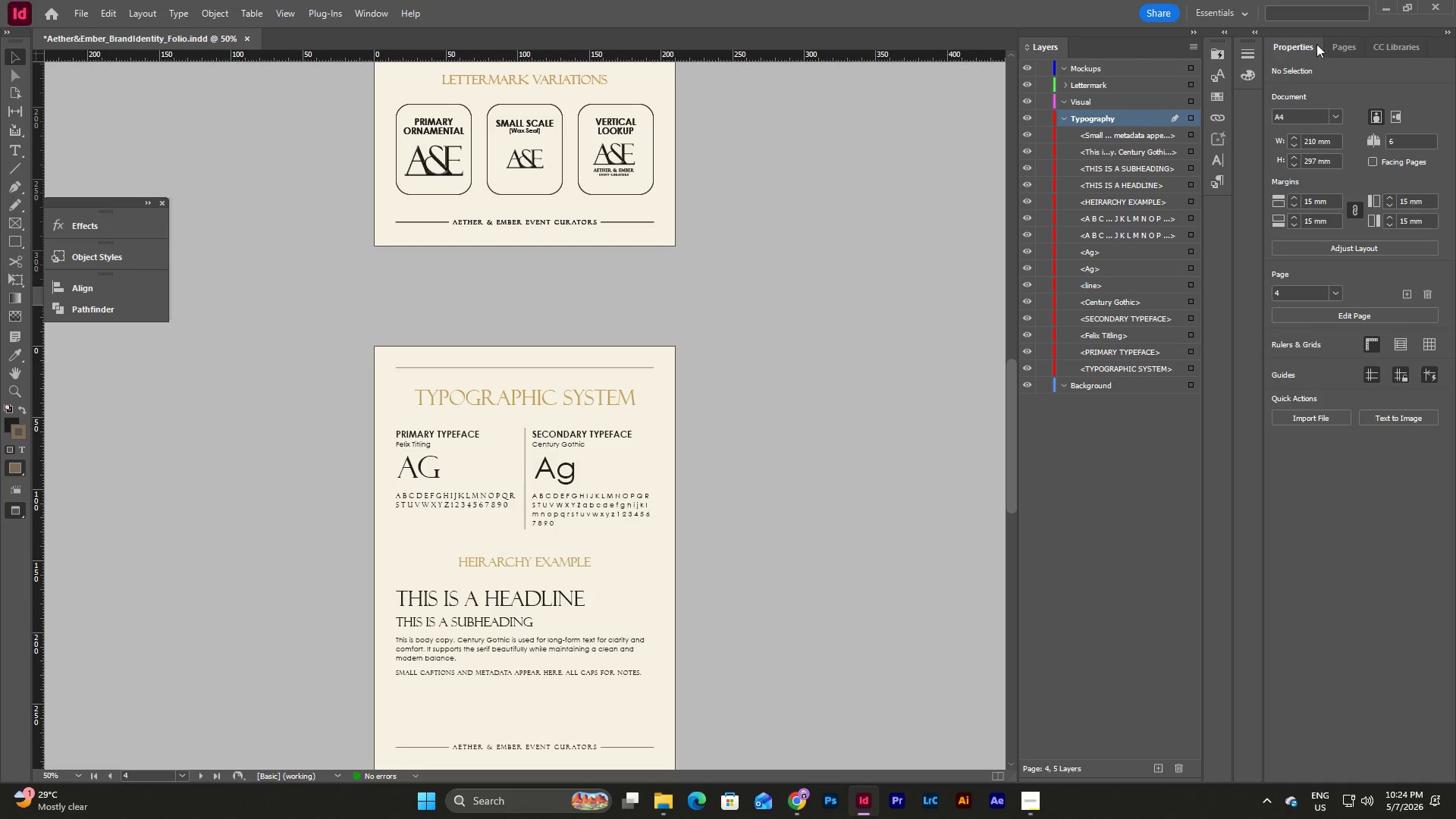 
mouse_move([1329, 57])
 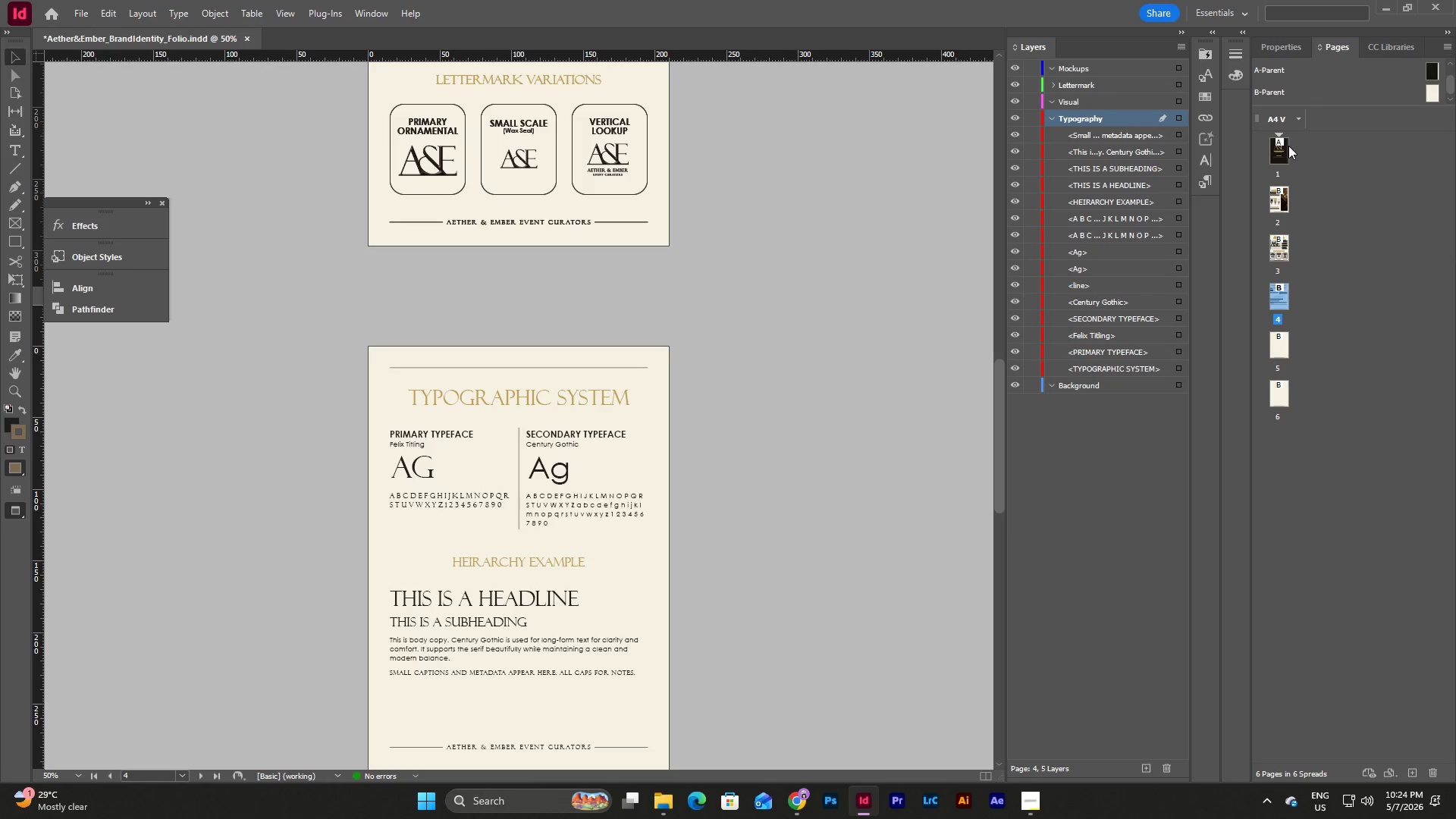 
right_click([1282, 147])
 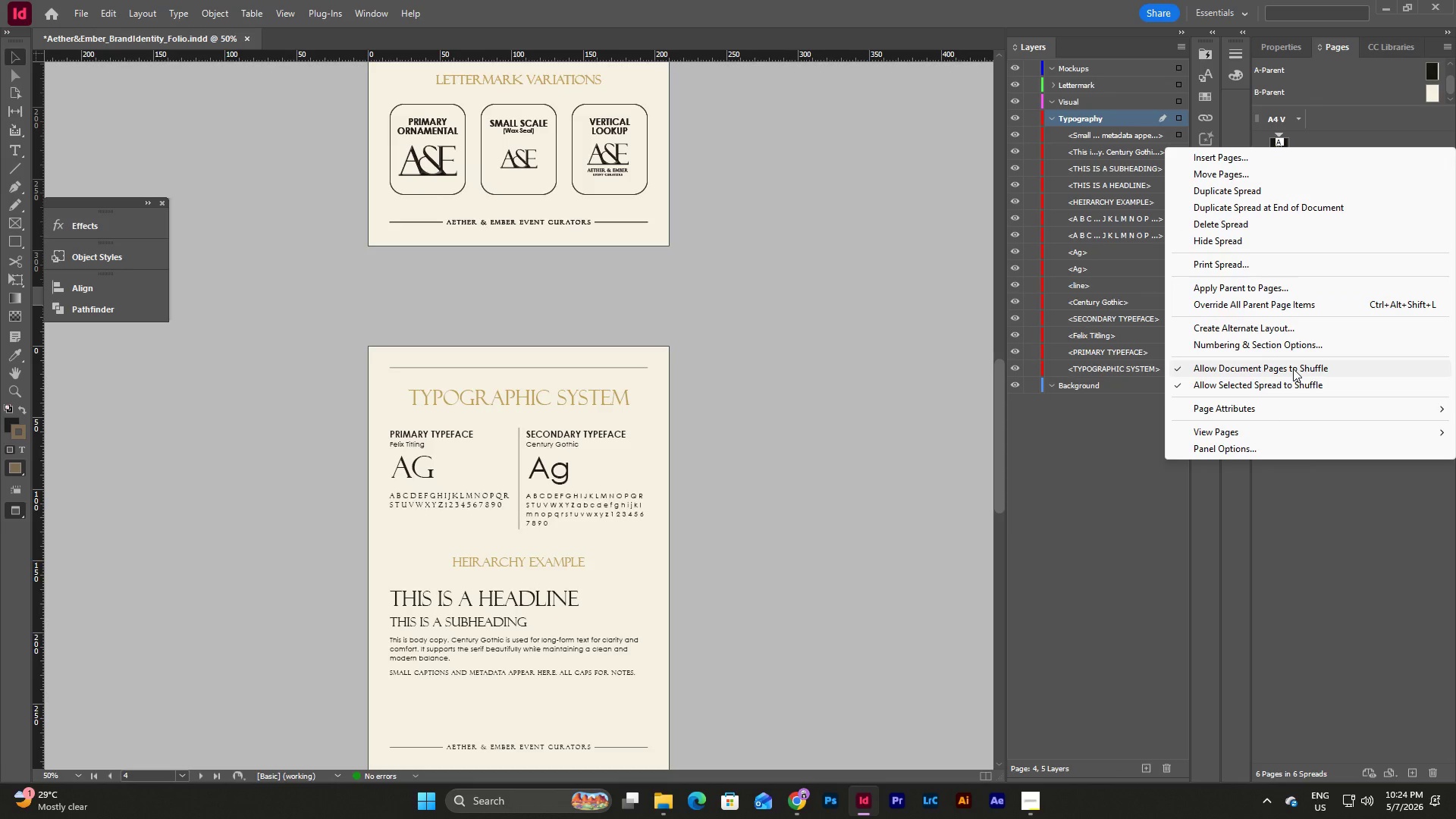 
left_click([1293, 369])
 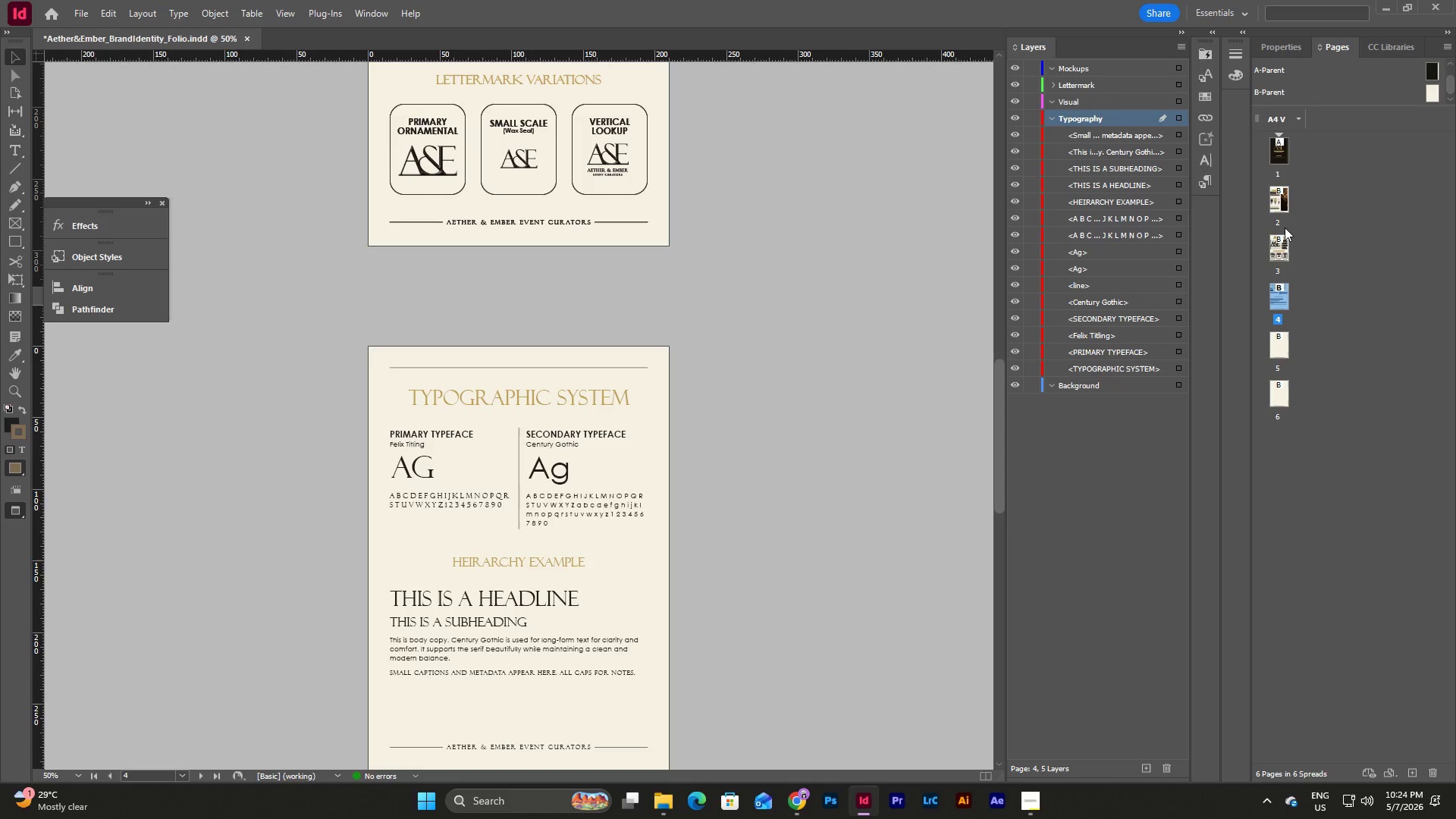 
left_click_drag(start_coordinate=[1275, 206], to_coordinate=[1288, 159])
 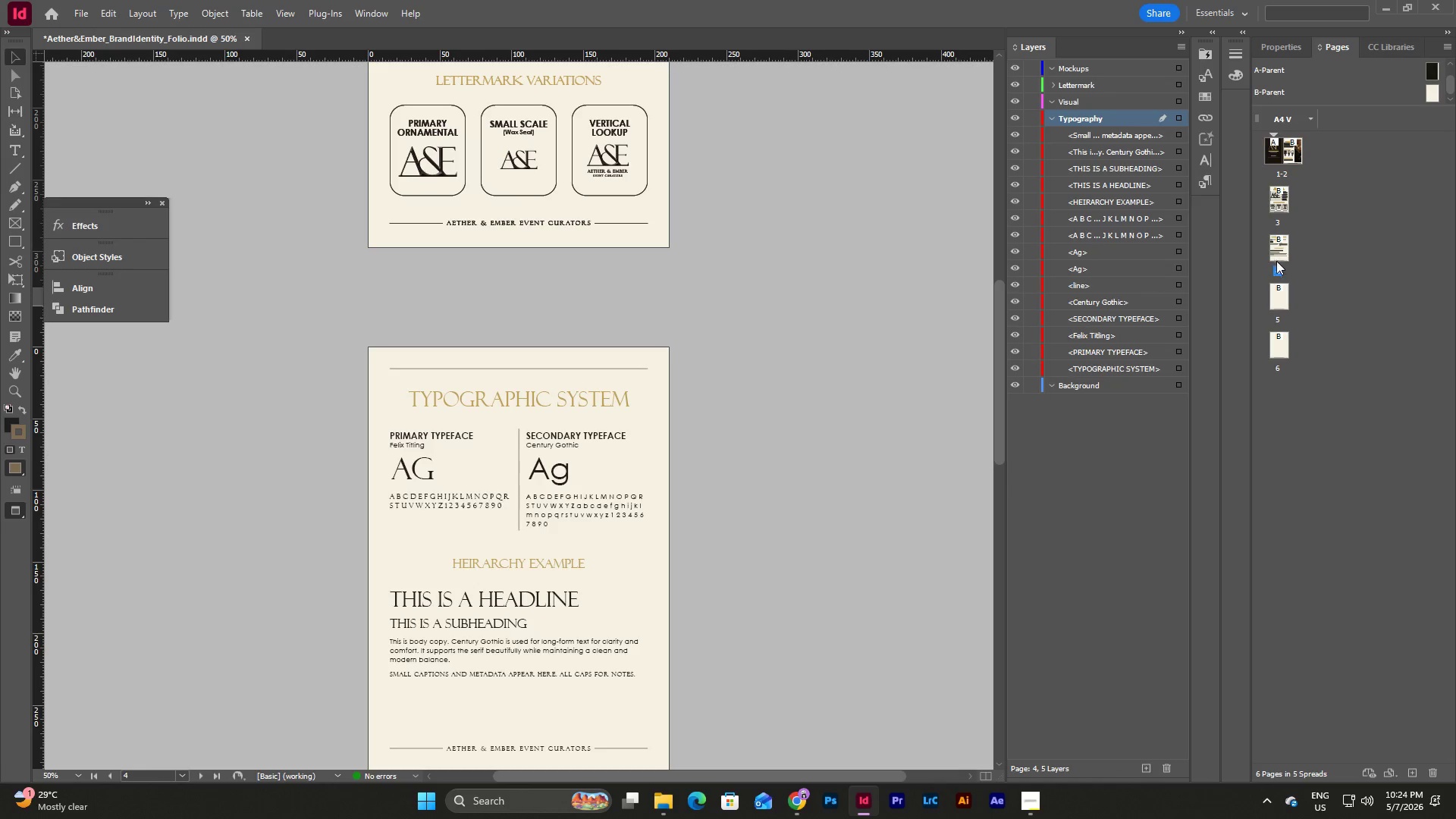 
left_click_drag(start_coordinate=[1275, 246], to_coordinate=[1288, 205])
 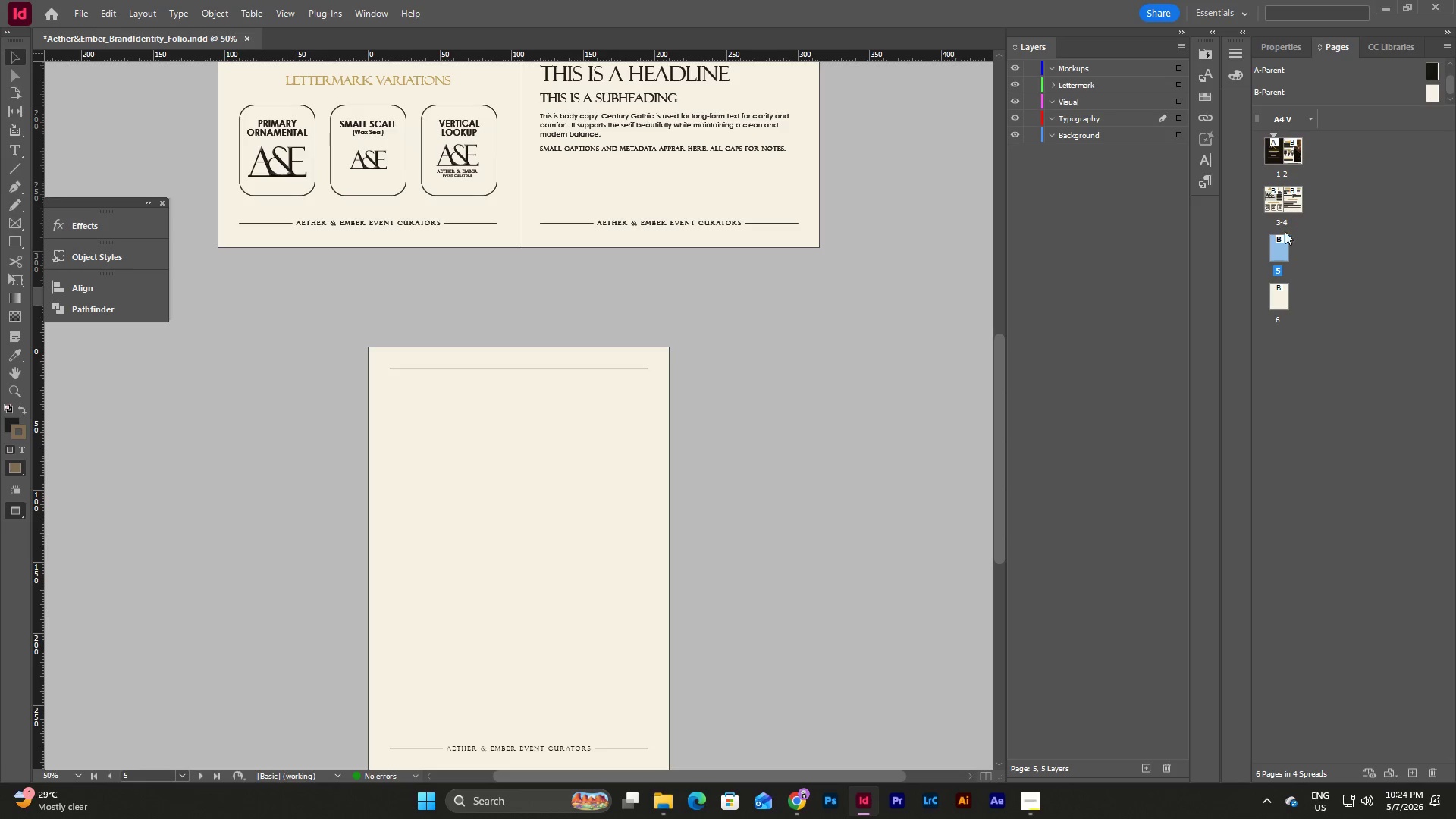 
scroll: coordinate [831, 321], scroll_direction: up, amount: 15.0
 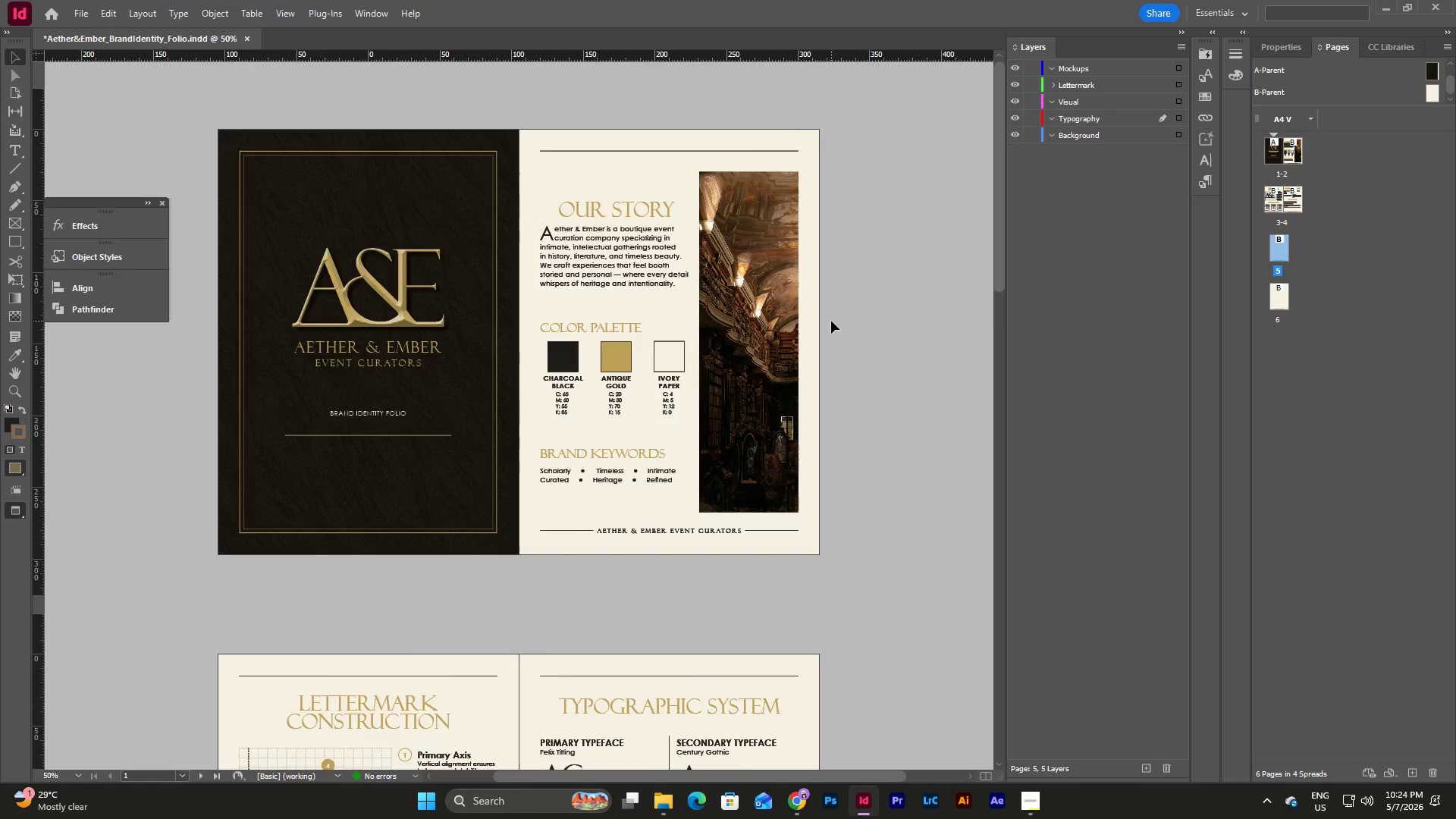 
scroll: coordinate [831, 321], scroll_direction: down, amount: 5.0
 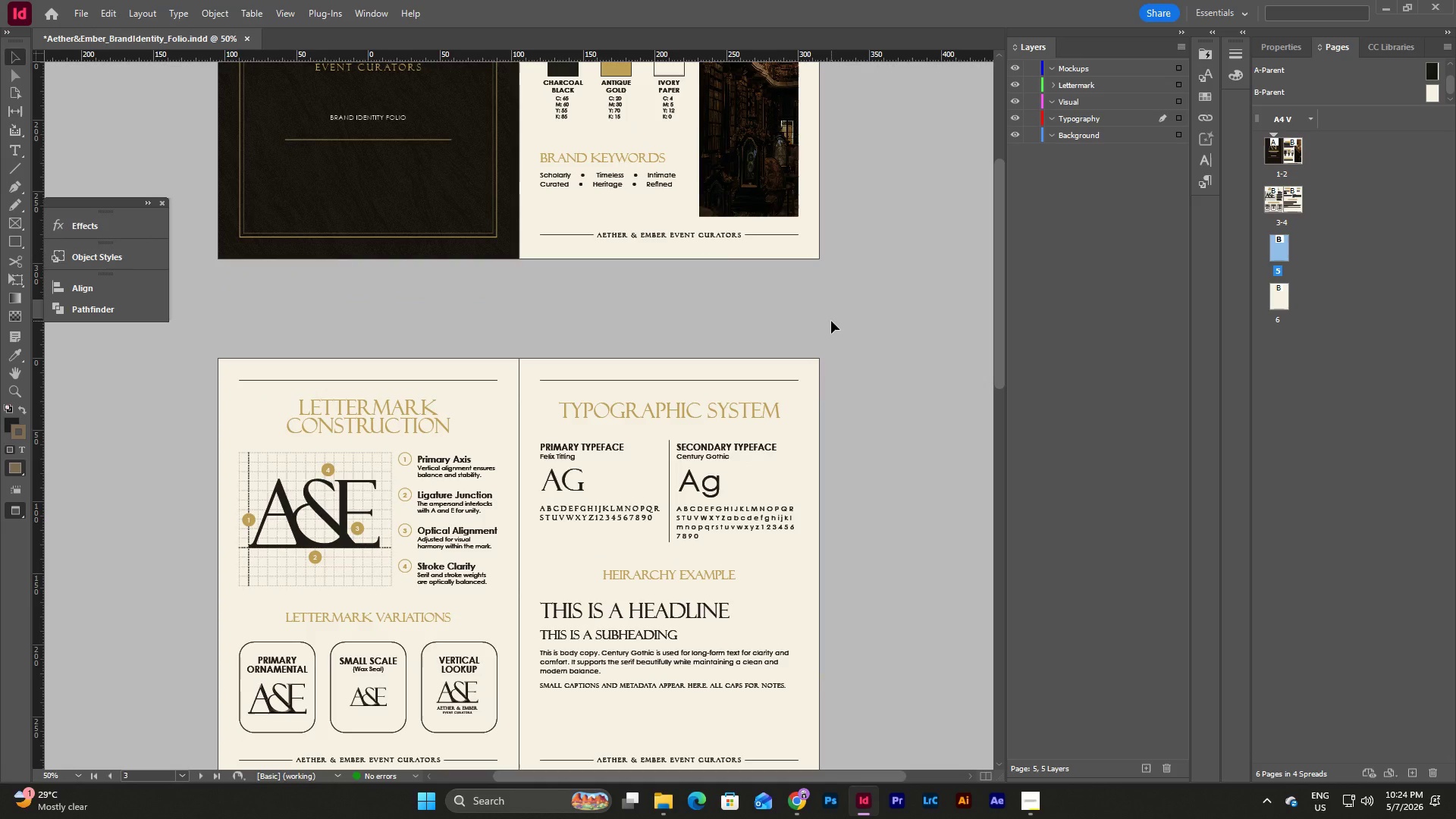 
scroll: coordinate [831, 321], scroll_direction: up, amount: 5.0
 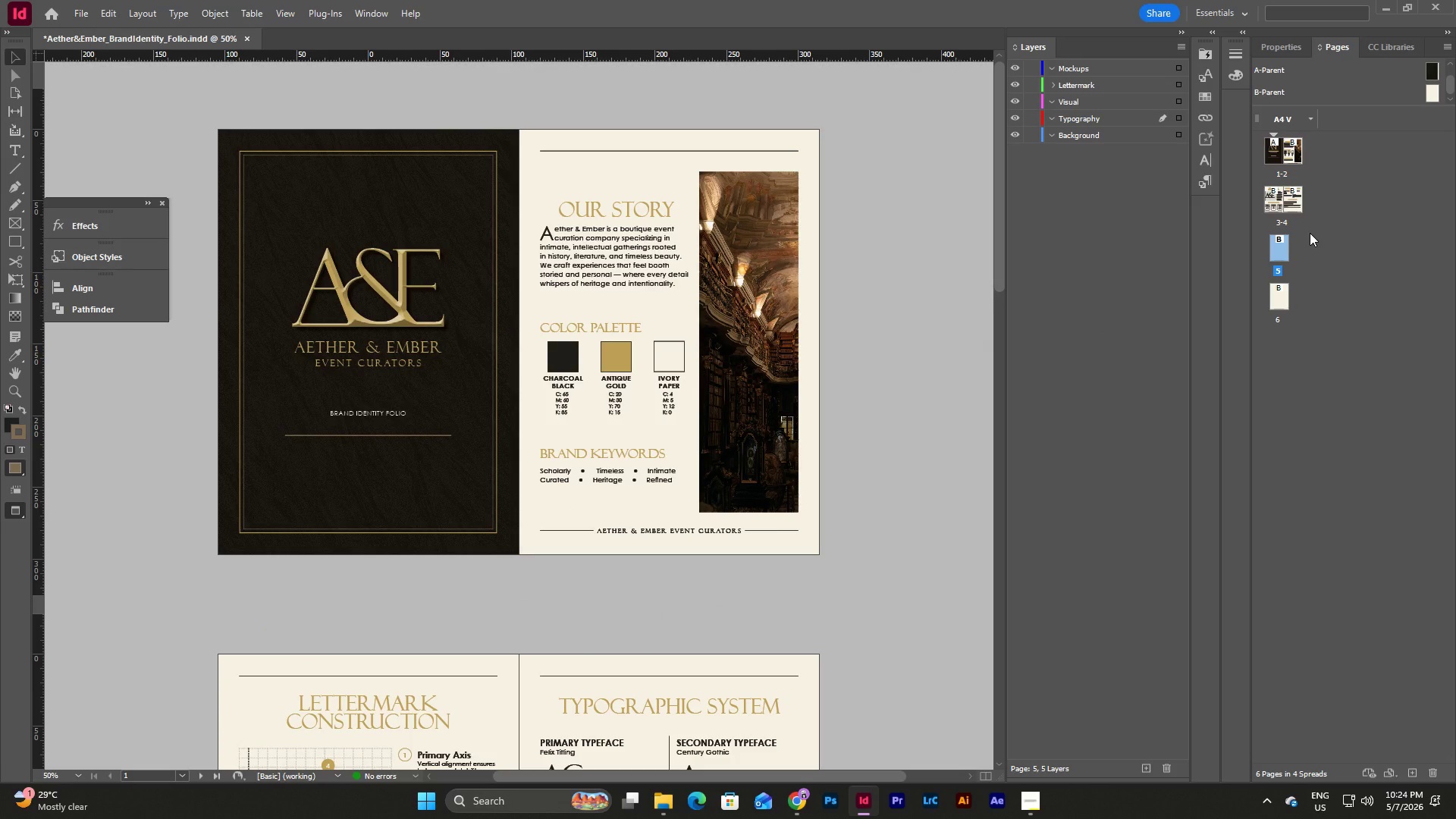 
scroll: coordinate [912, 295], scroll_direction: down, amount: 6.0
 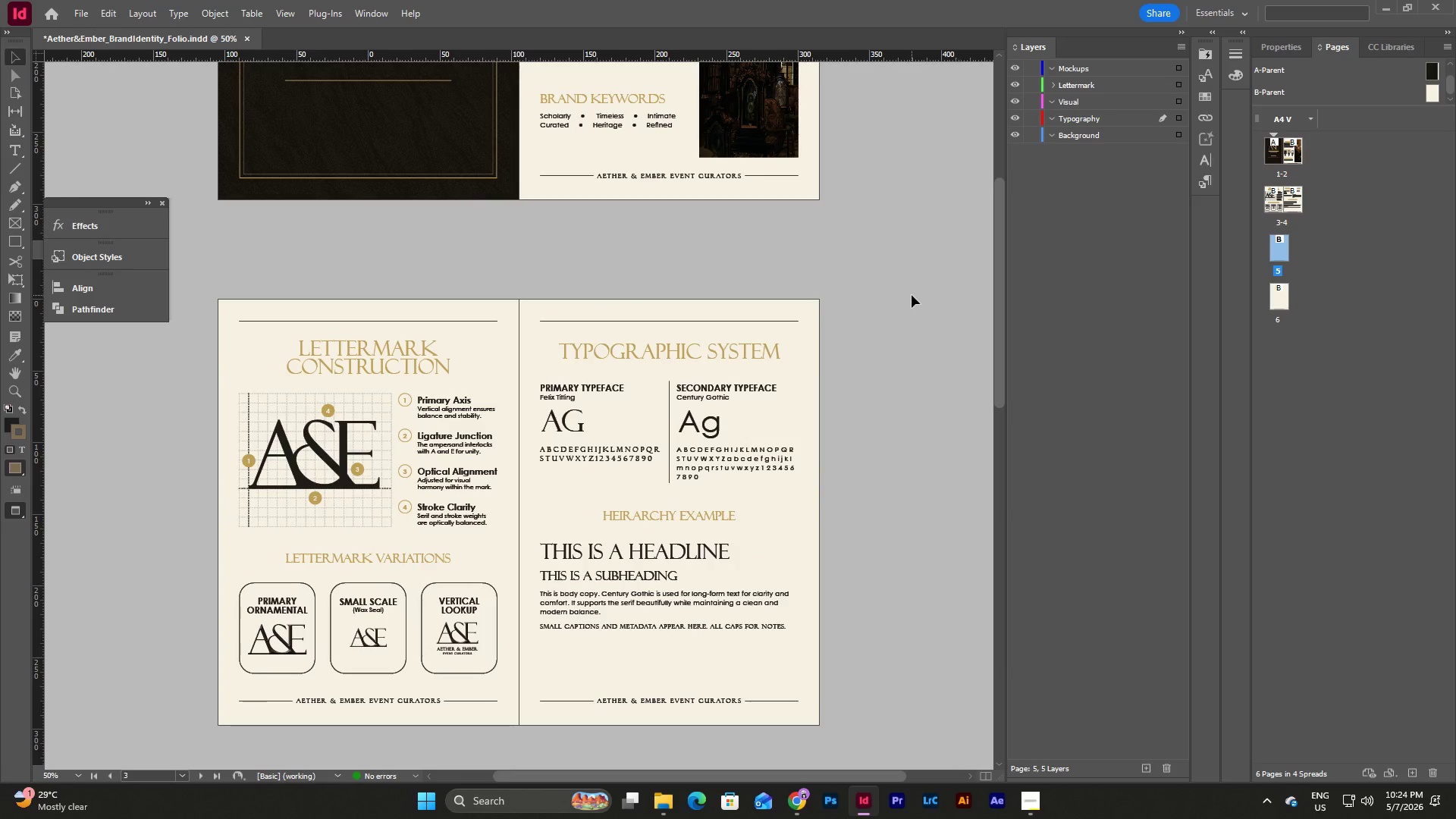 
scroll: coordinate [912, 295], scroll_direction: up, amount: 5.0
 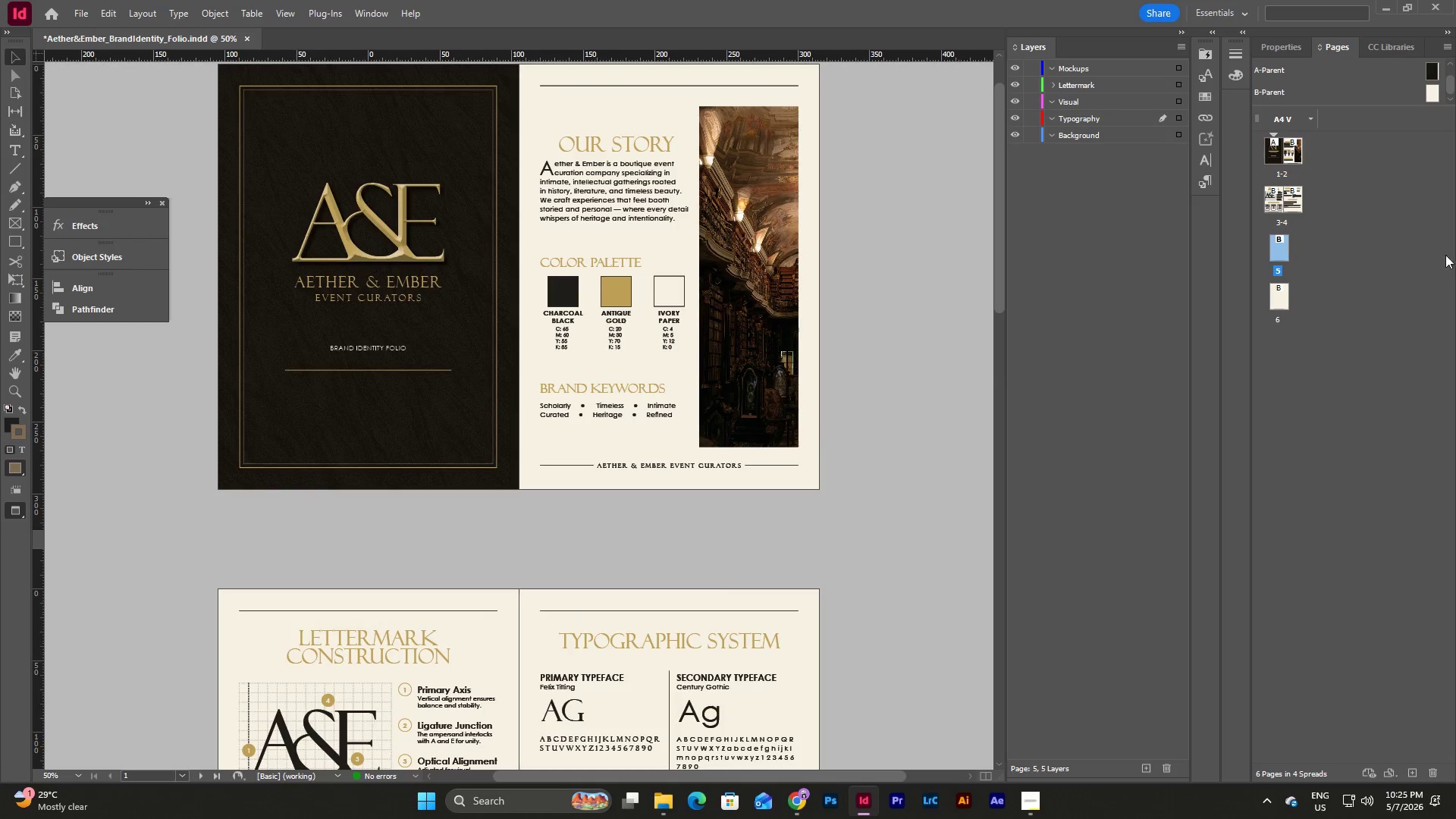 
left_click_drag(start_coordinate=[1279, 300], to_coordinate=[1290, 247])
 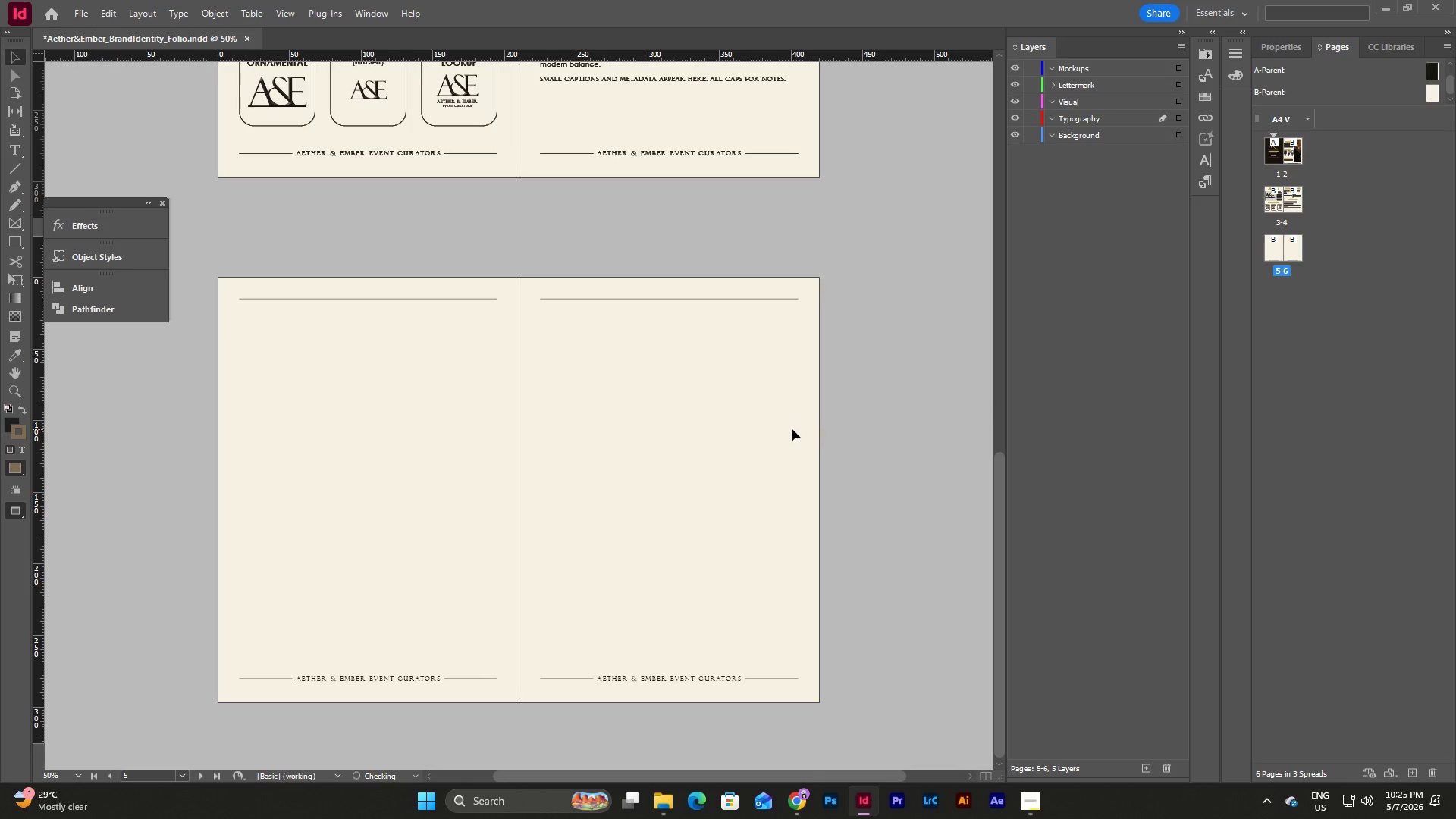 
scroll: coordinate [792, 428], scroll_direction: up, amount: 10.0
 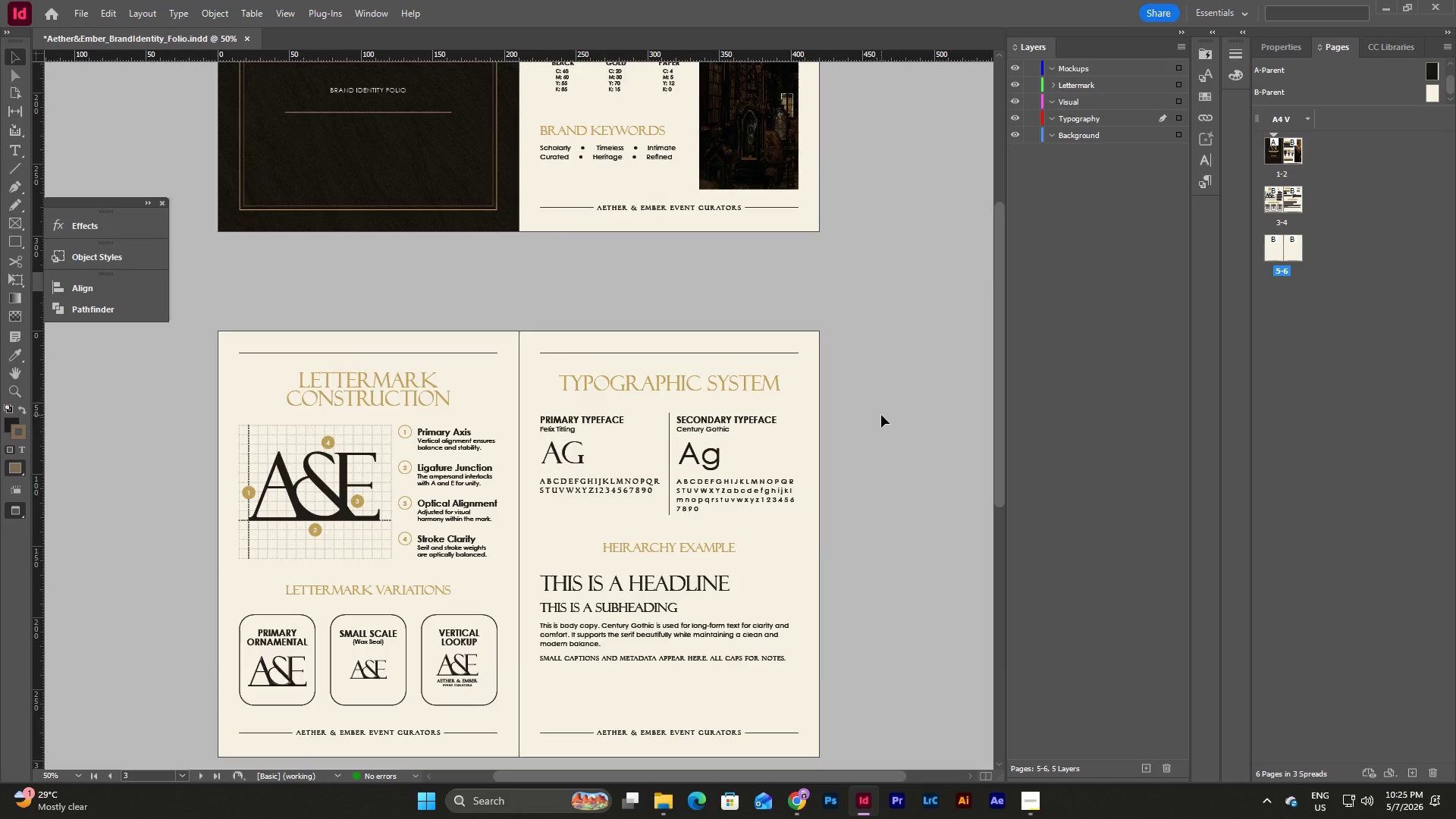 
scroll: coordinate [881, 415], scroll_direction: down, amount: 3.0
 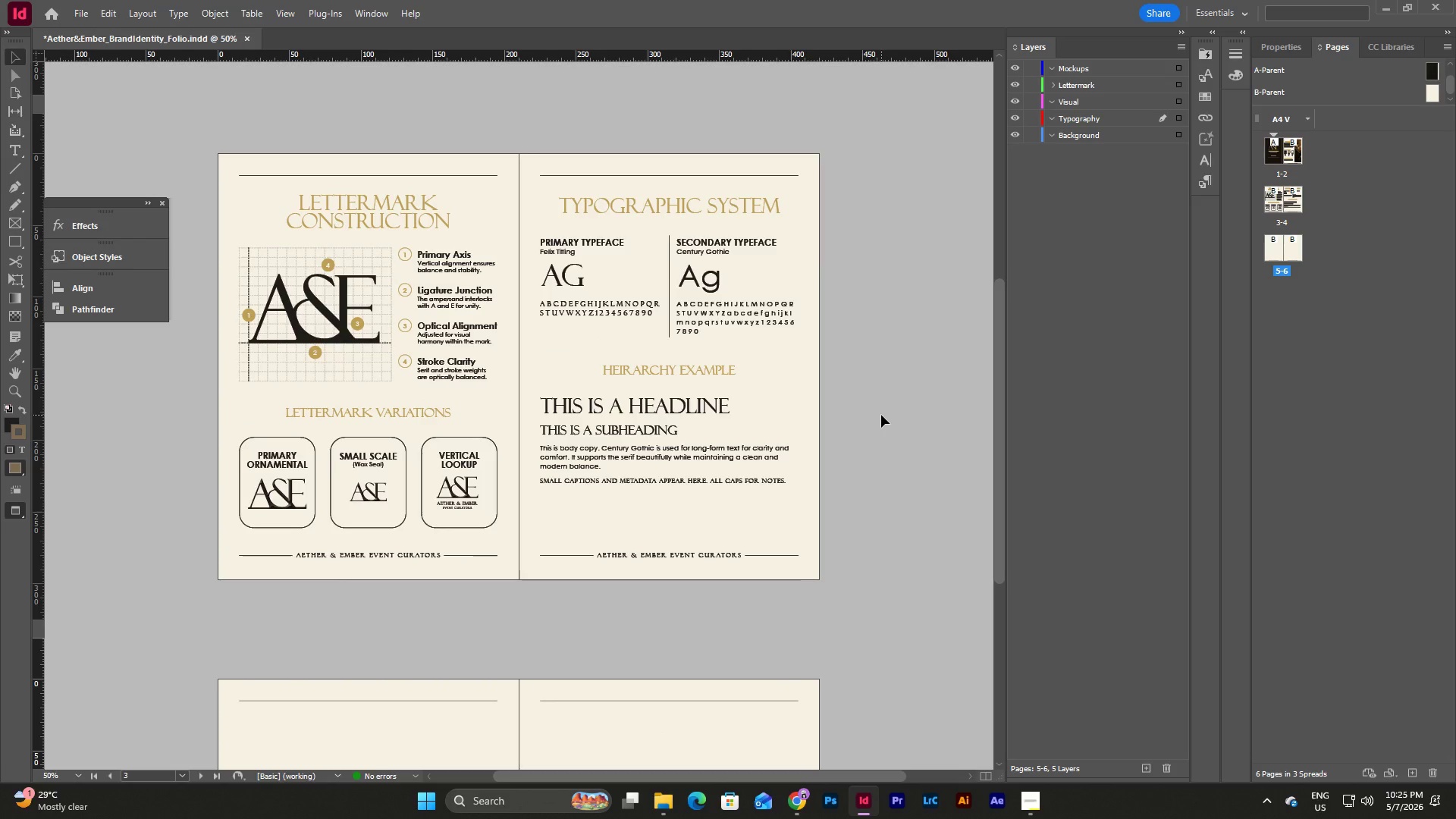 
scroll: coordinate [881, 415], scroll_direction: up, amount: 9.0
 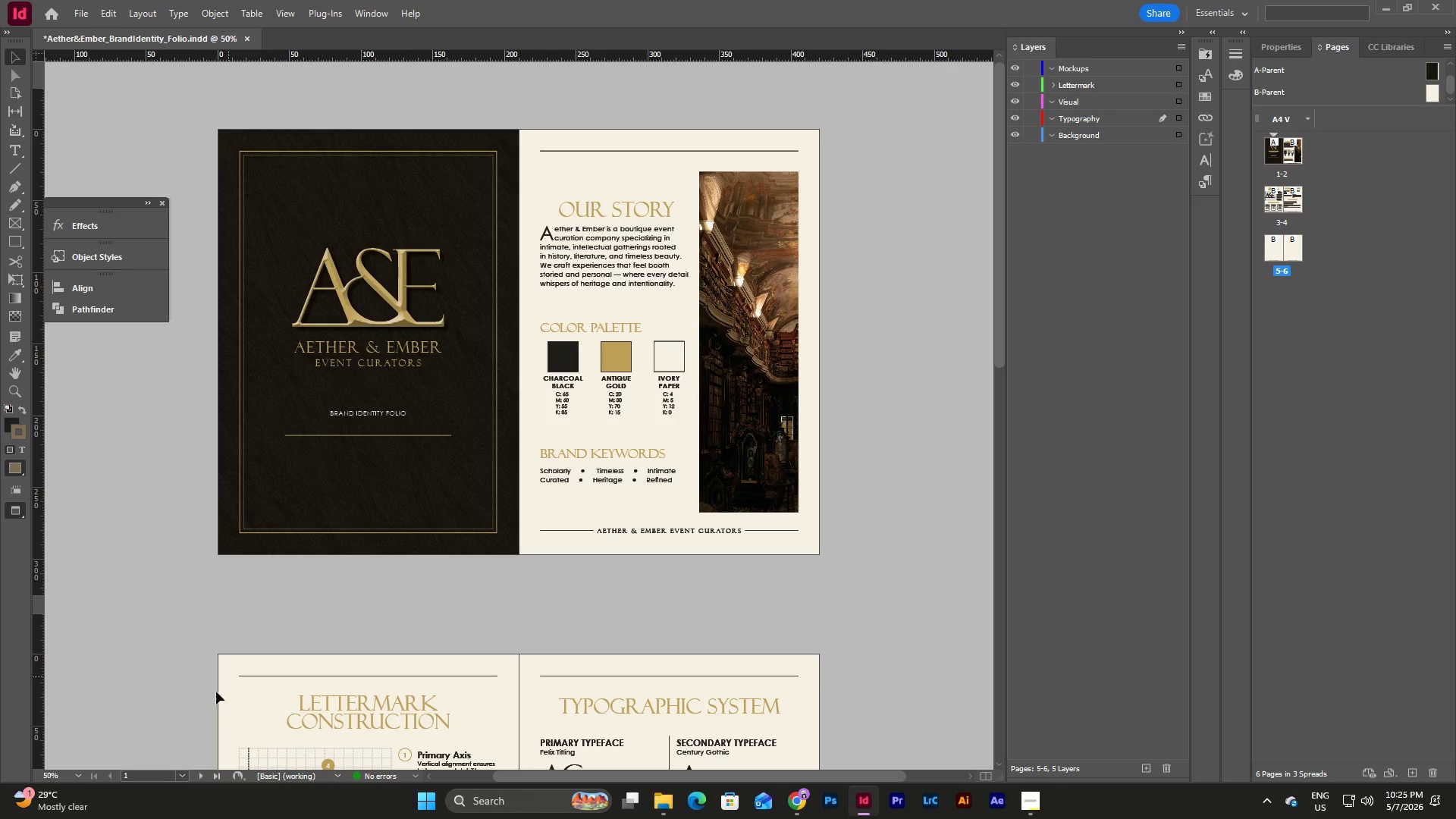 
left_click([80, 772])
 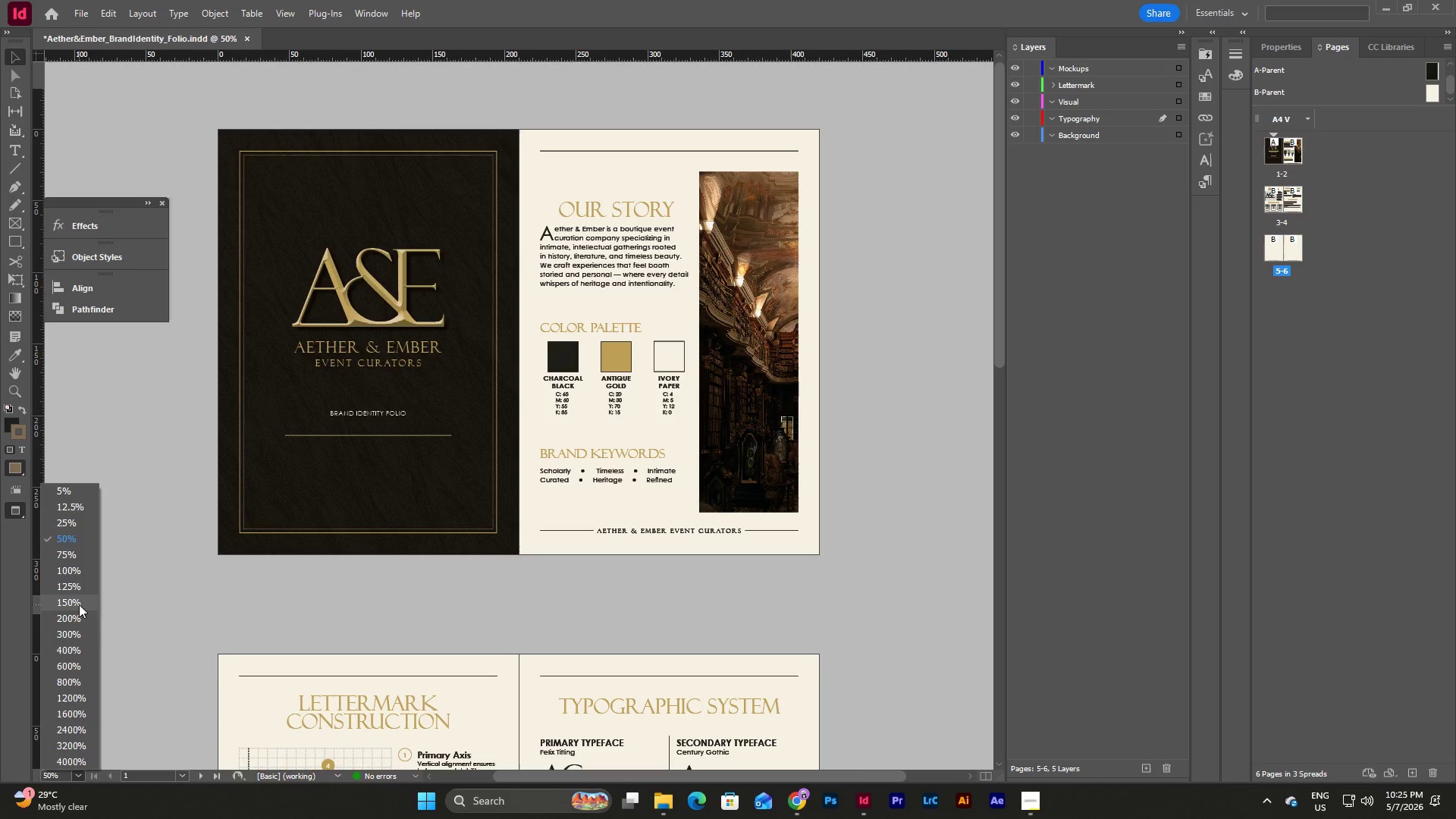 
left_click([80, 621])
 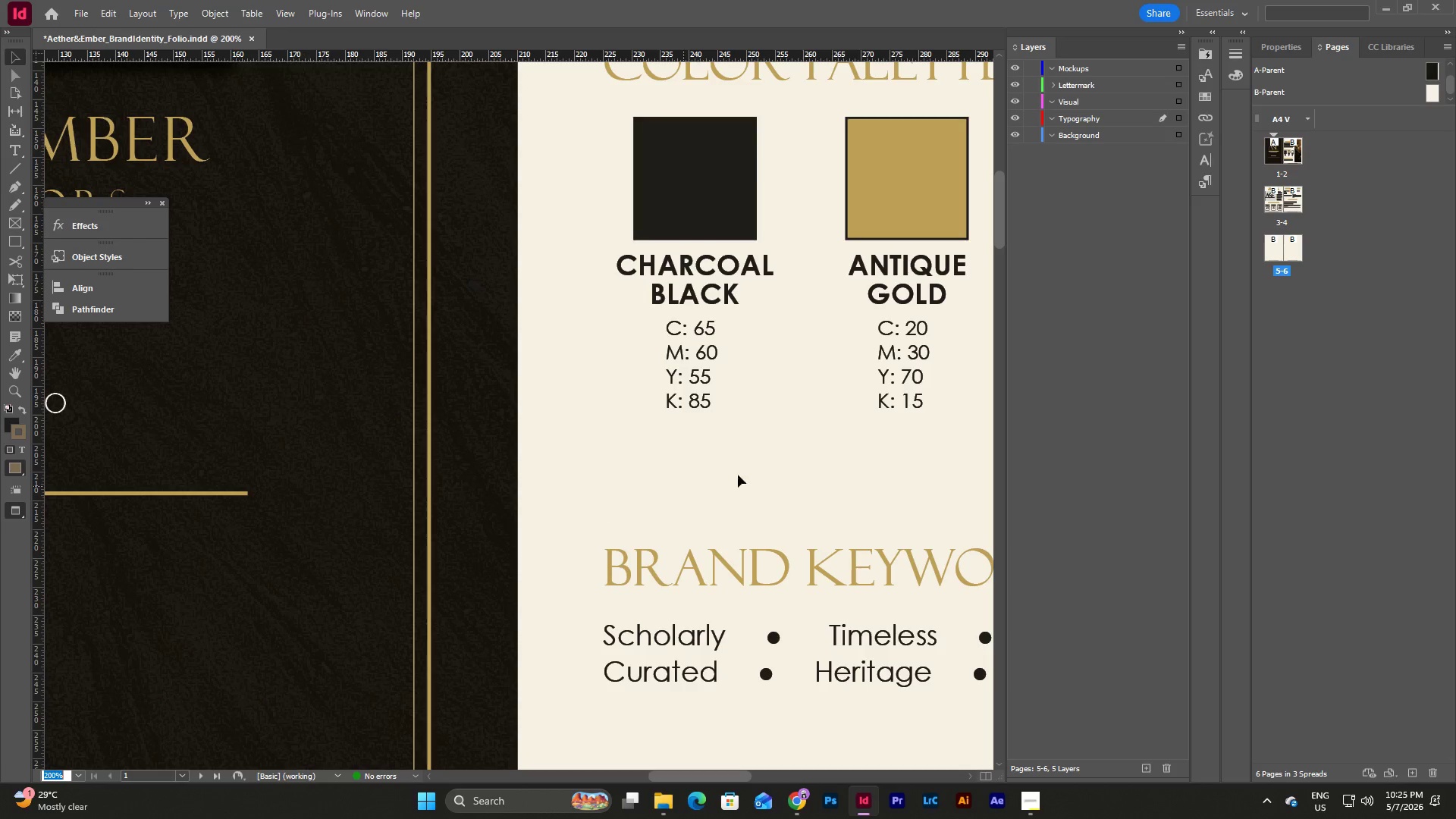 
scroll: coordinate [771, 466], scroll_direction: up, amount: 12.0
 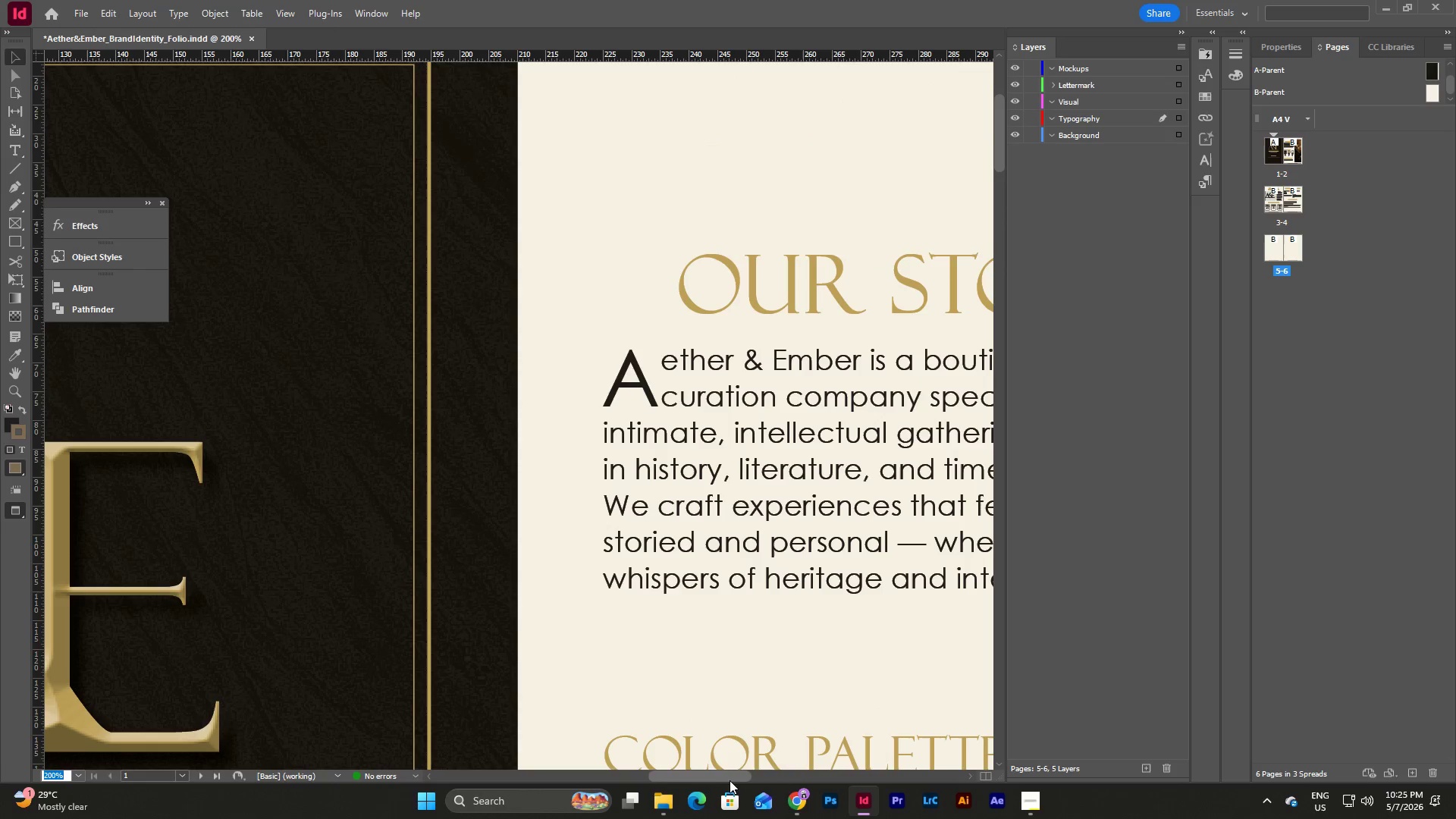 
left_click_drag(start_coordinate=[724, 778], to_coordinate=[761, 762])
 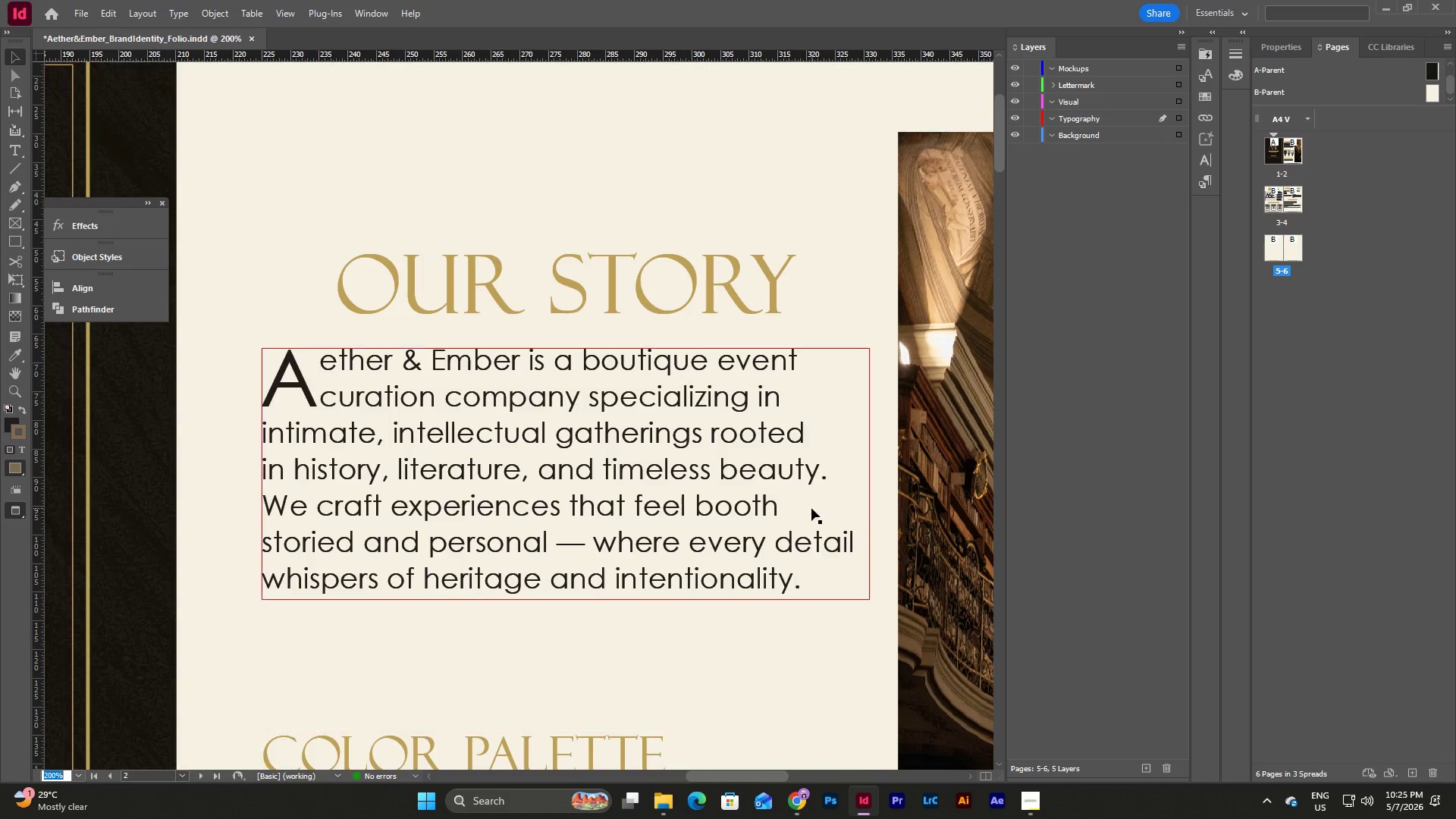 
scroll: coordinate [811, 508], scroll_direction: up, amount: 5.0
 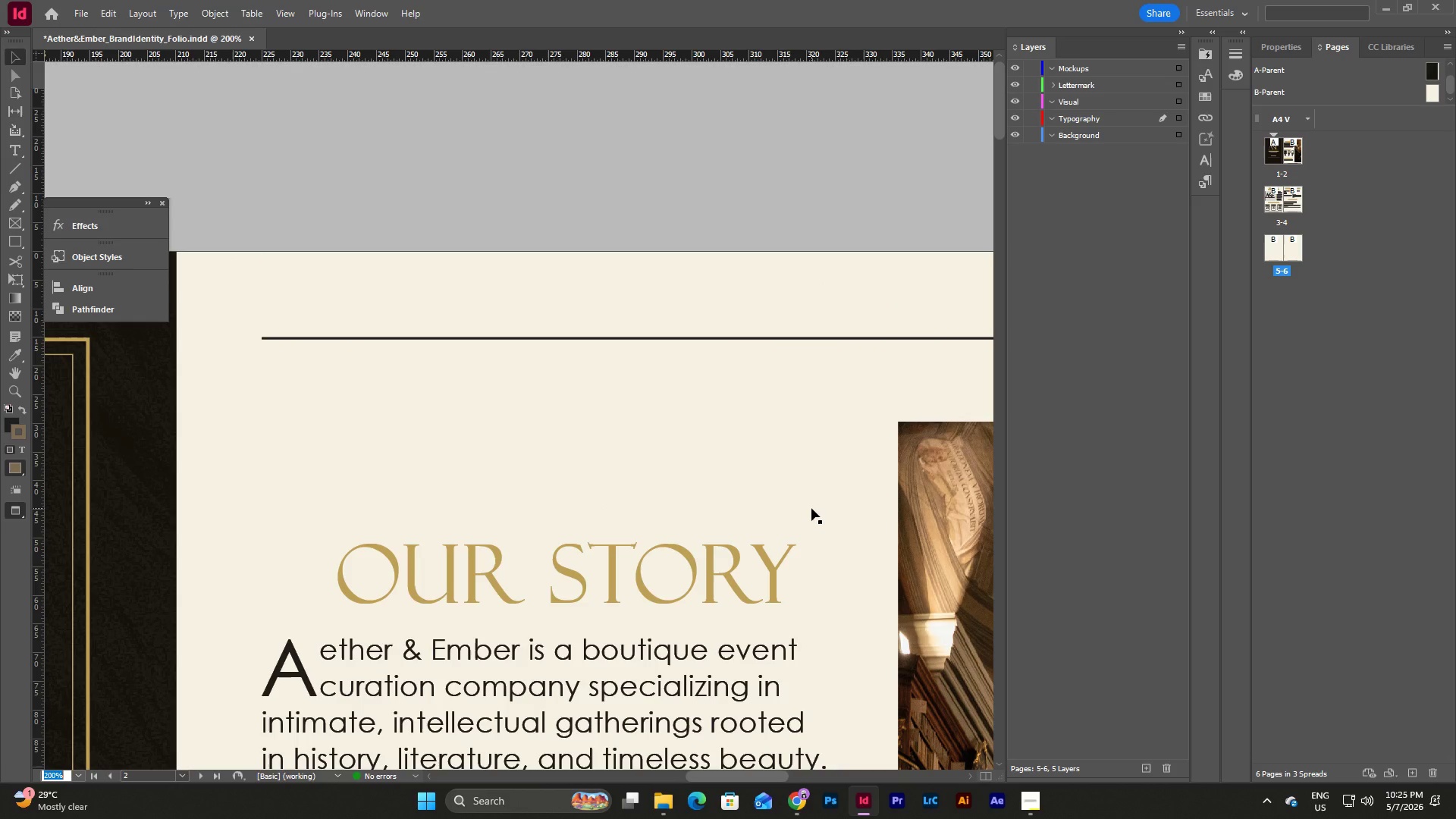 
wait(8.25)
 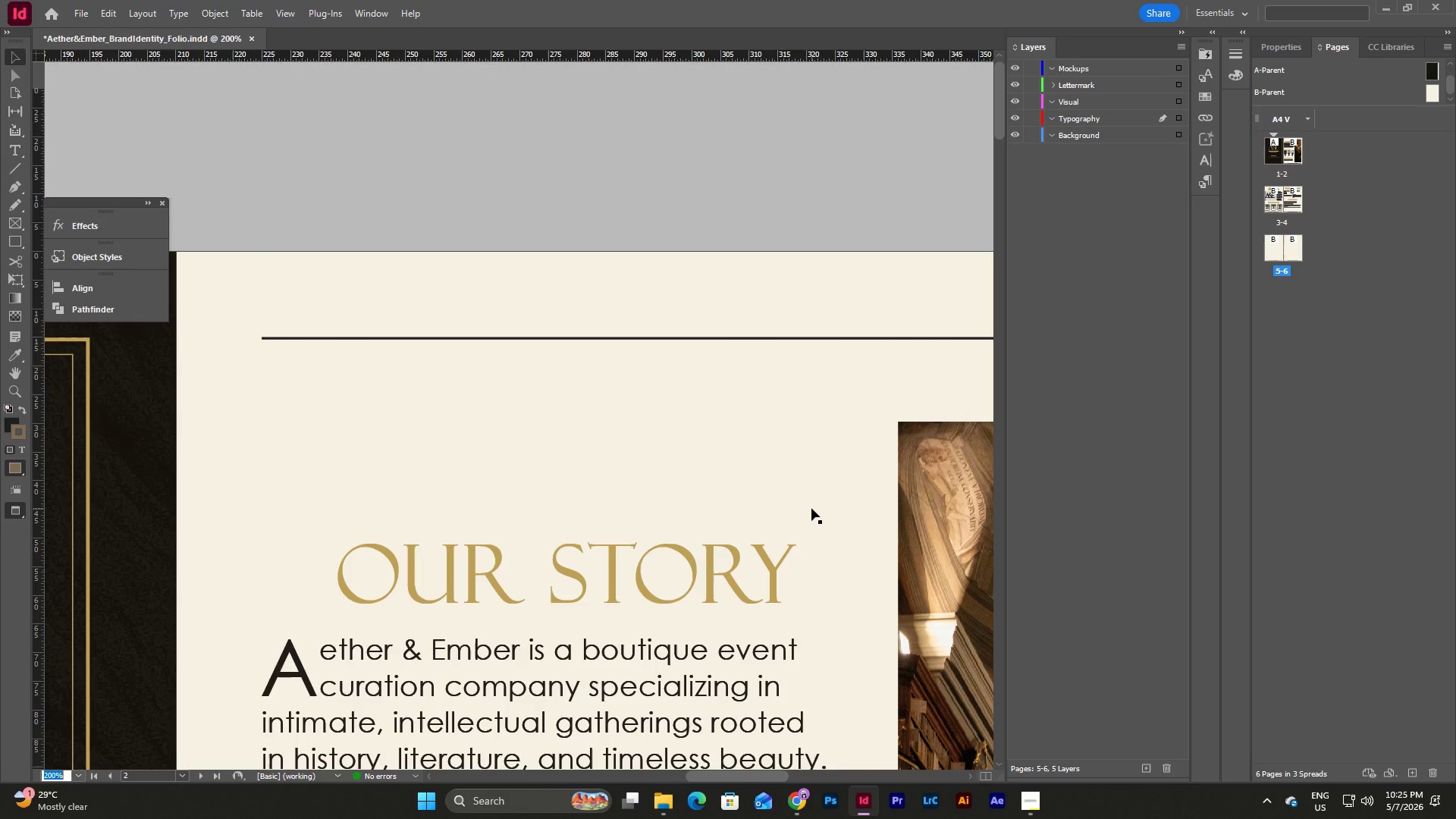 
left_click([12, 171])
 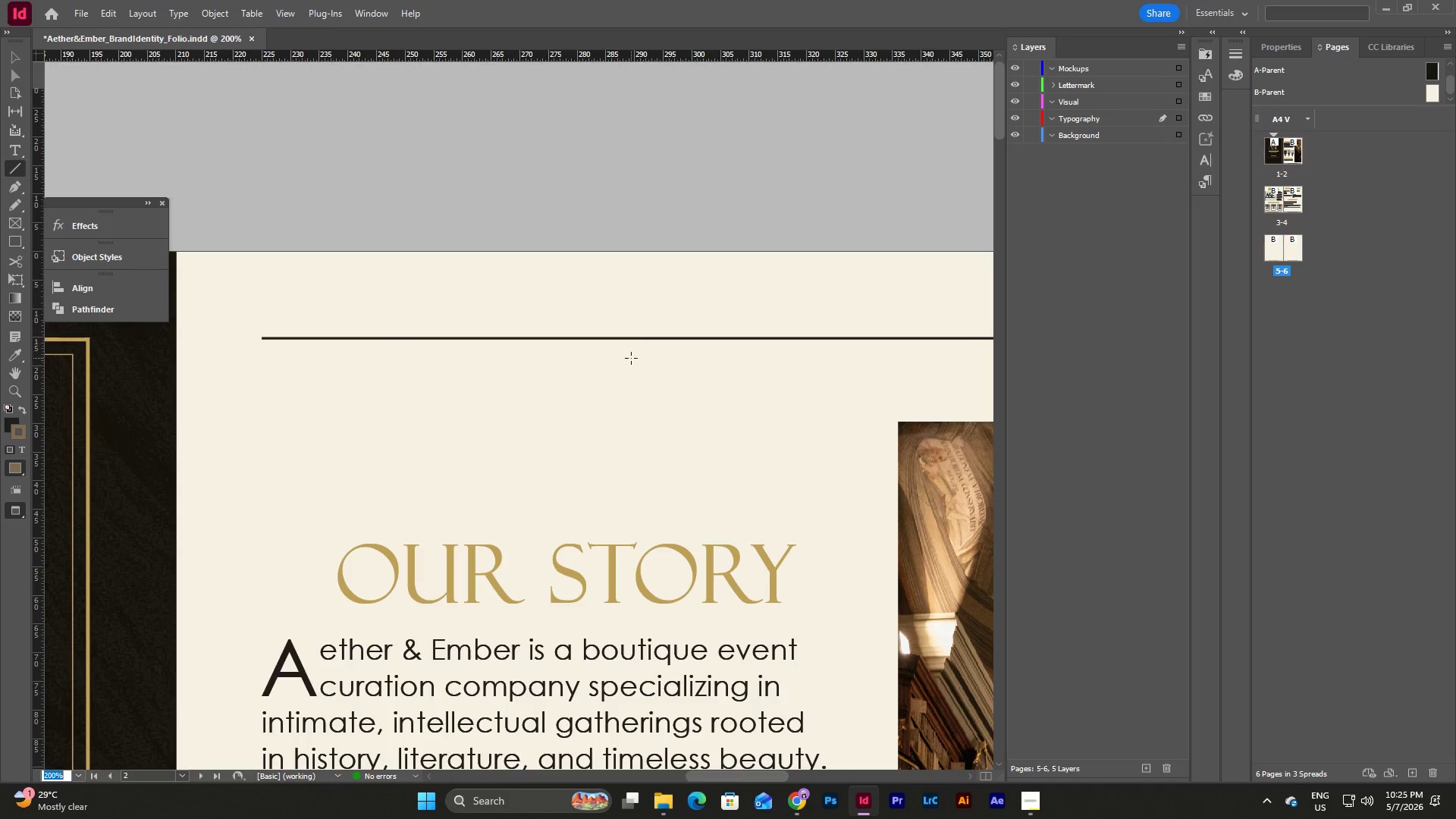 
hold_key(key=ShiftLeft, duration=2.66)
left_click_drag(start_coordinate=[648, 338], to_coordinate=[647, 538])
 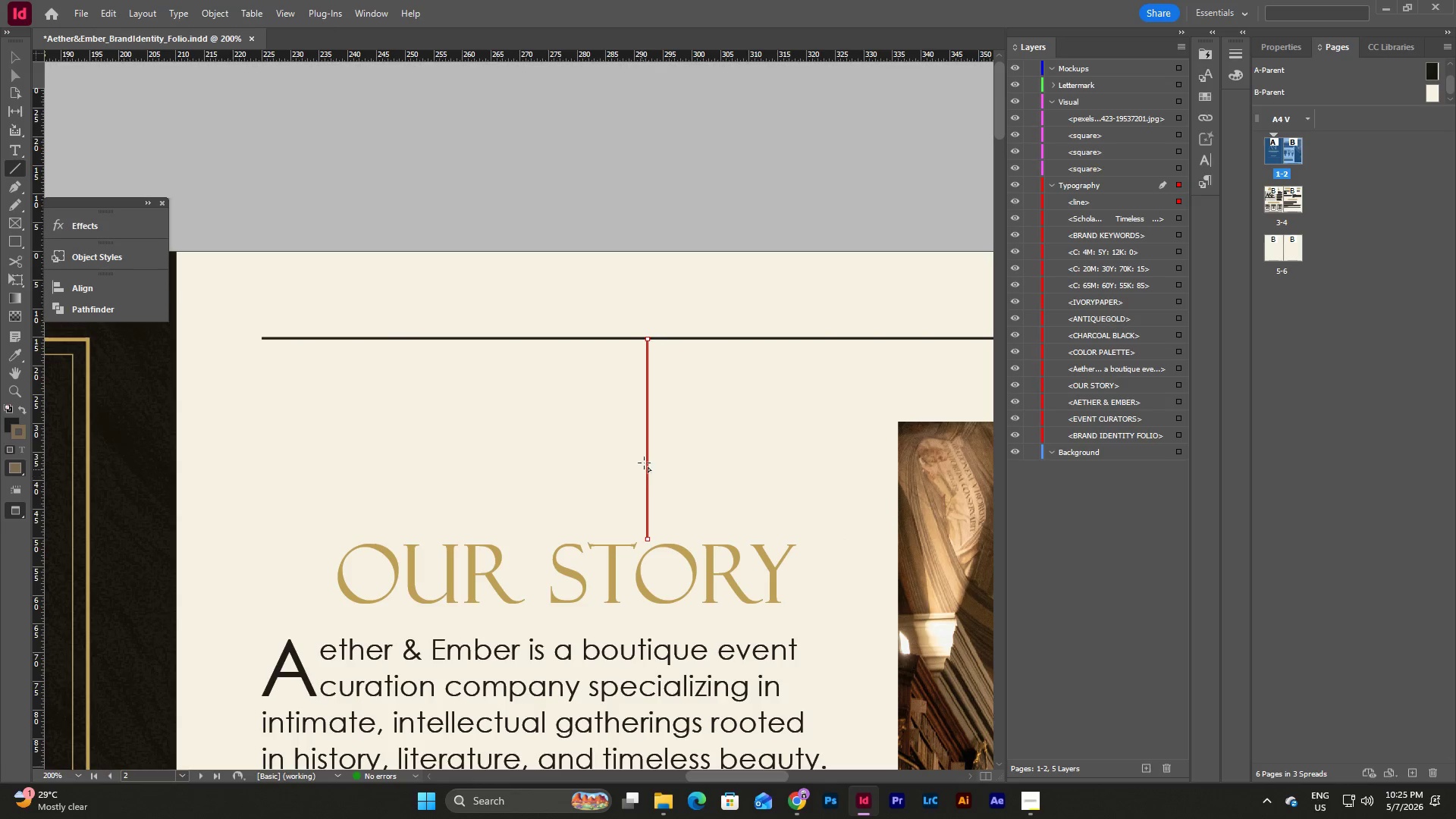 
key(Escape)
 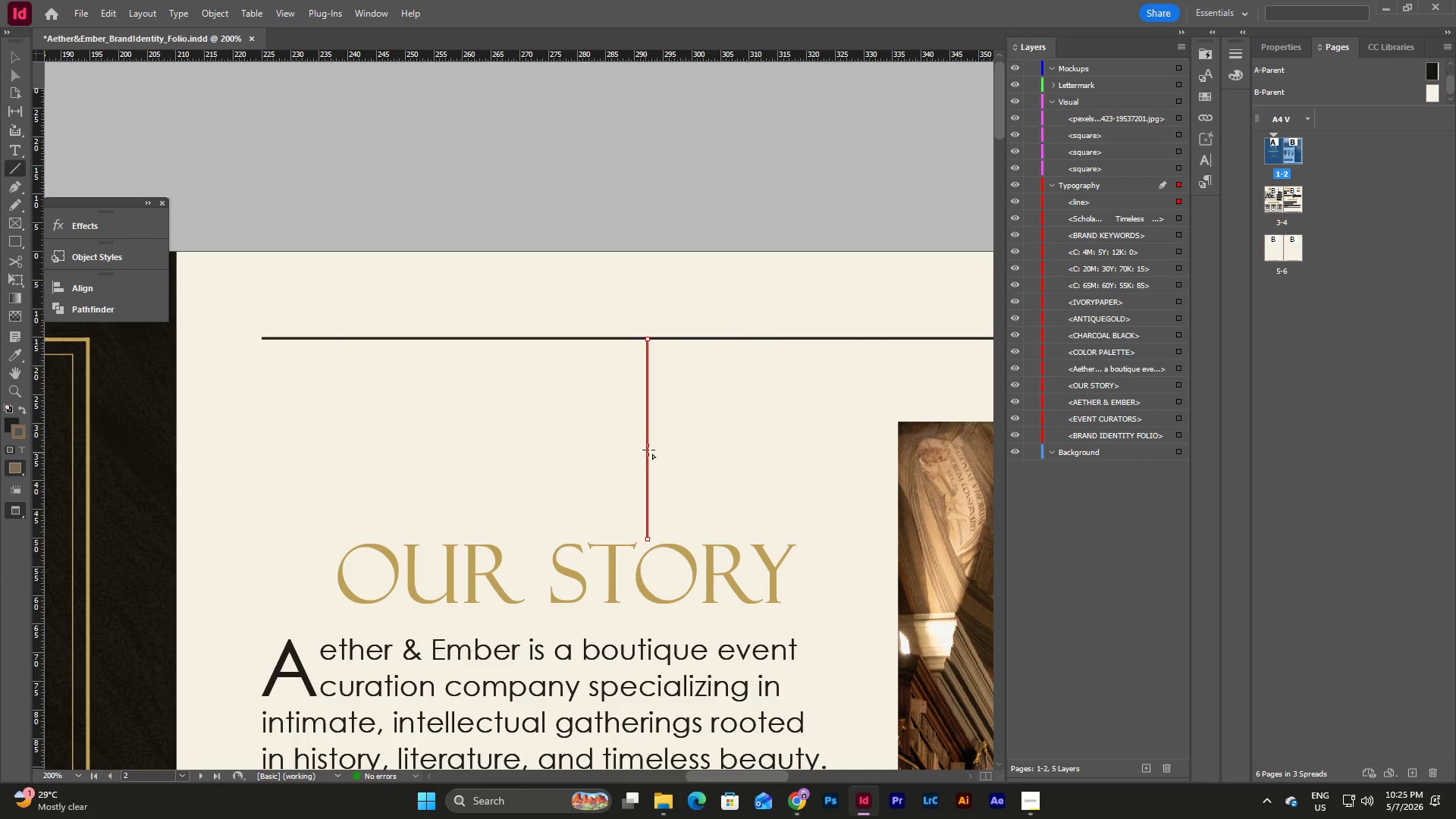 
key(Escape)
 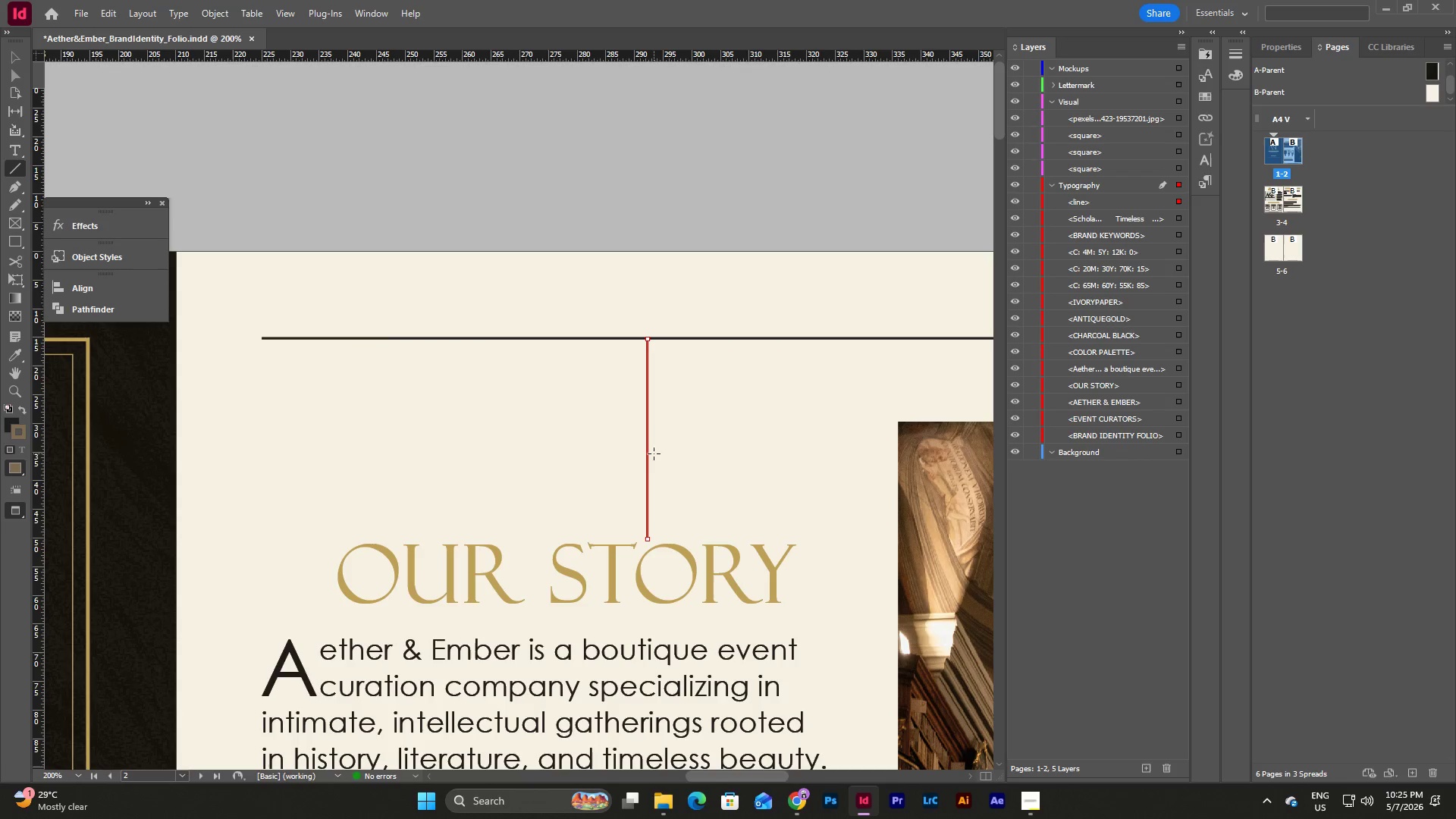 
key(V)
 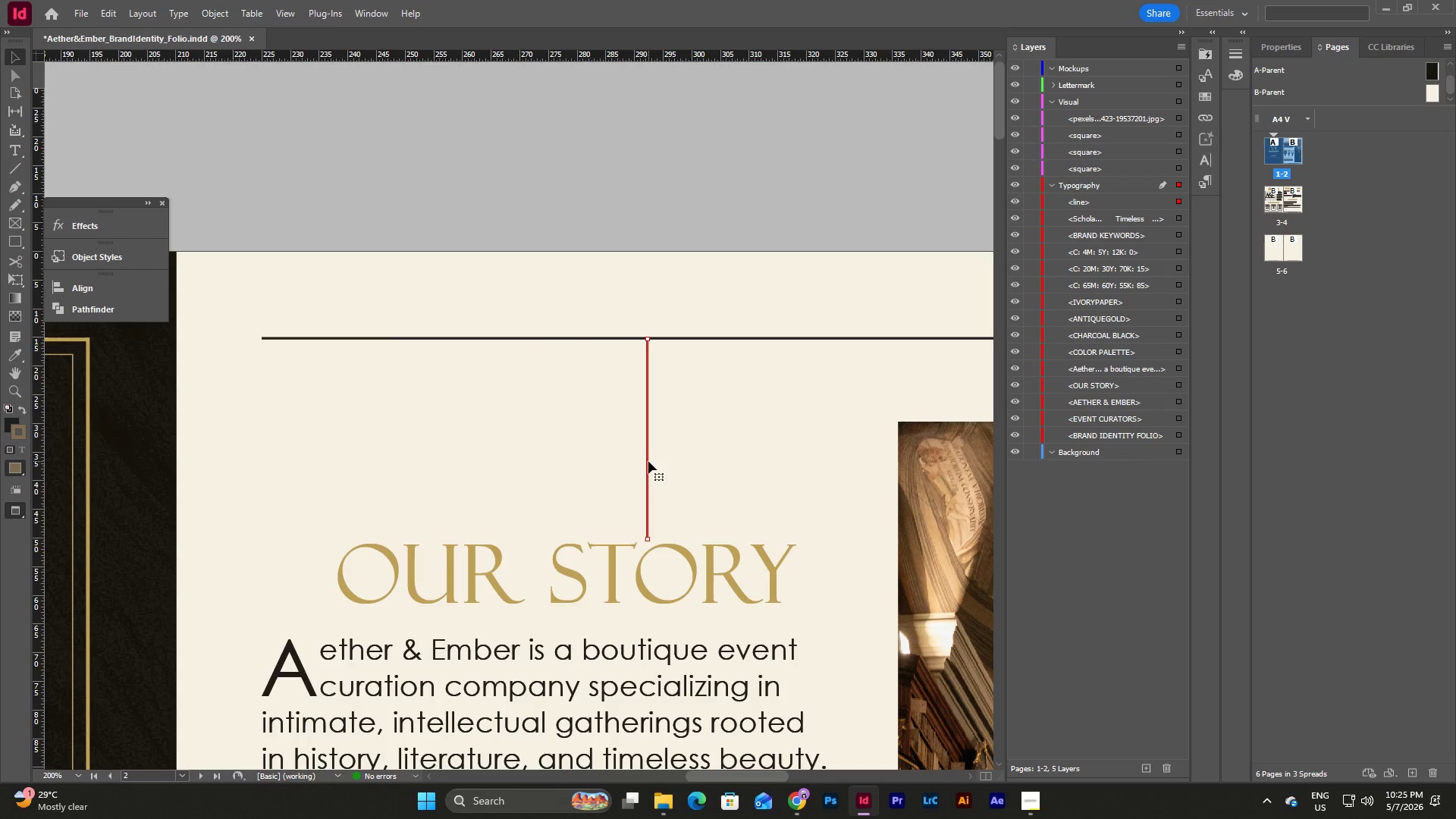 
left_click([648, 461])
 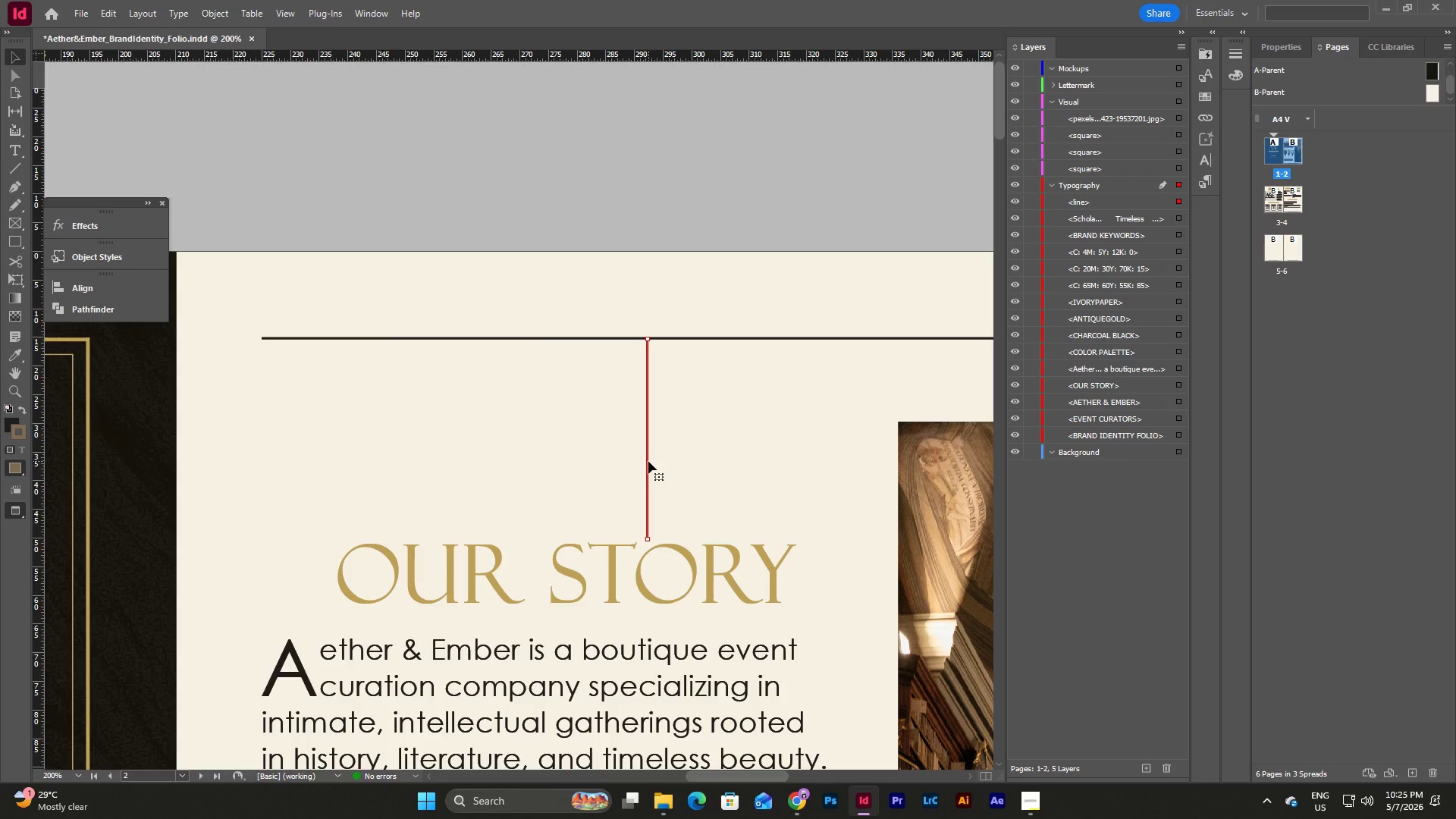 
key(Control+C)
 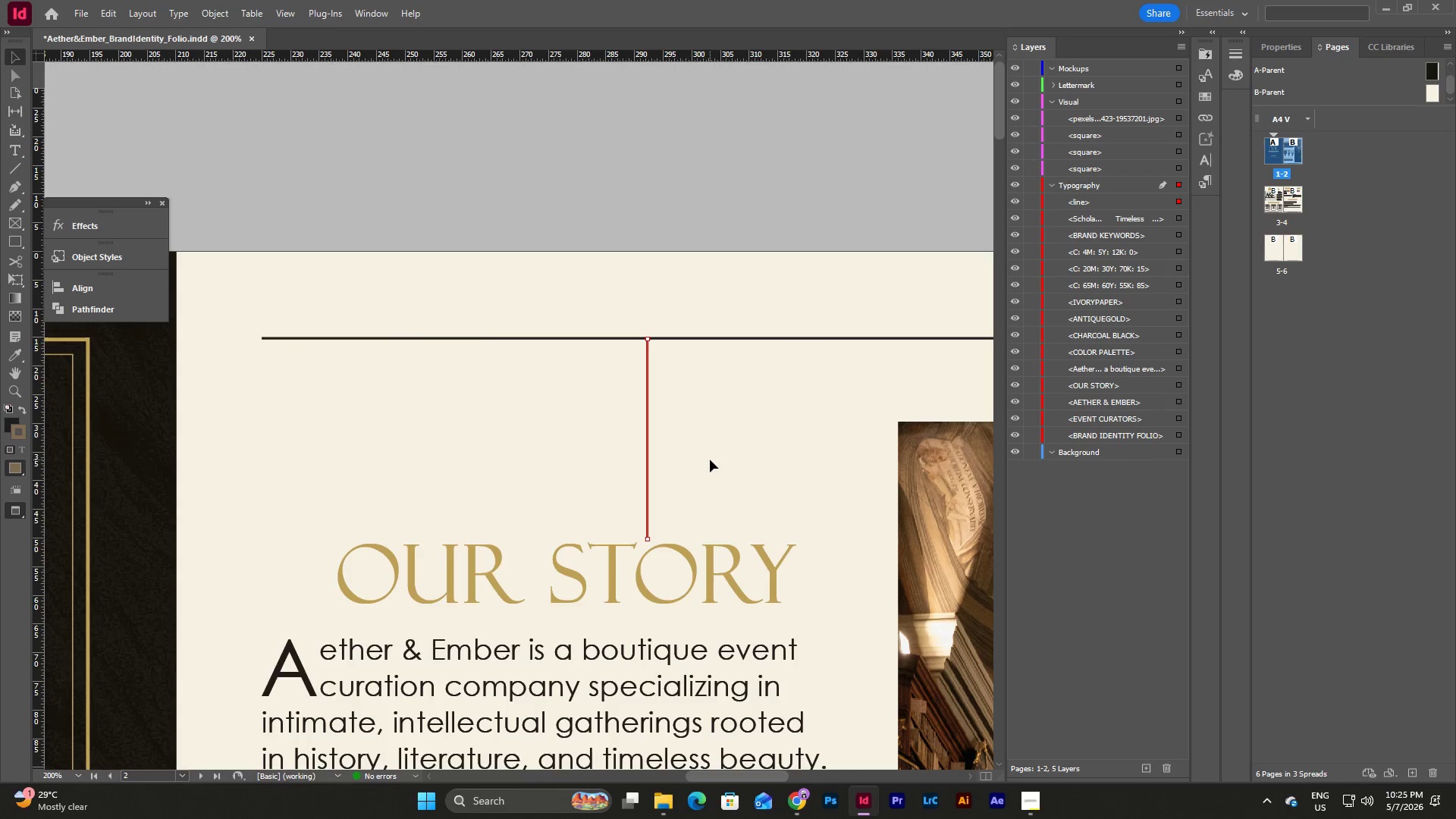 
left_click([710, 460])
 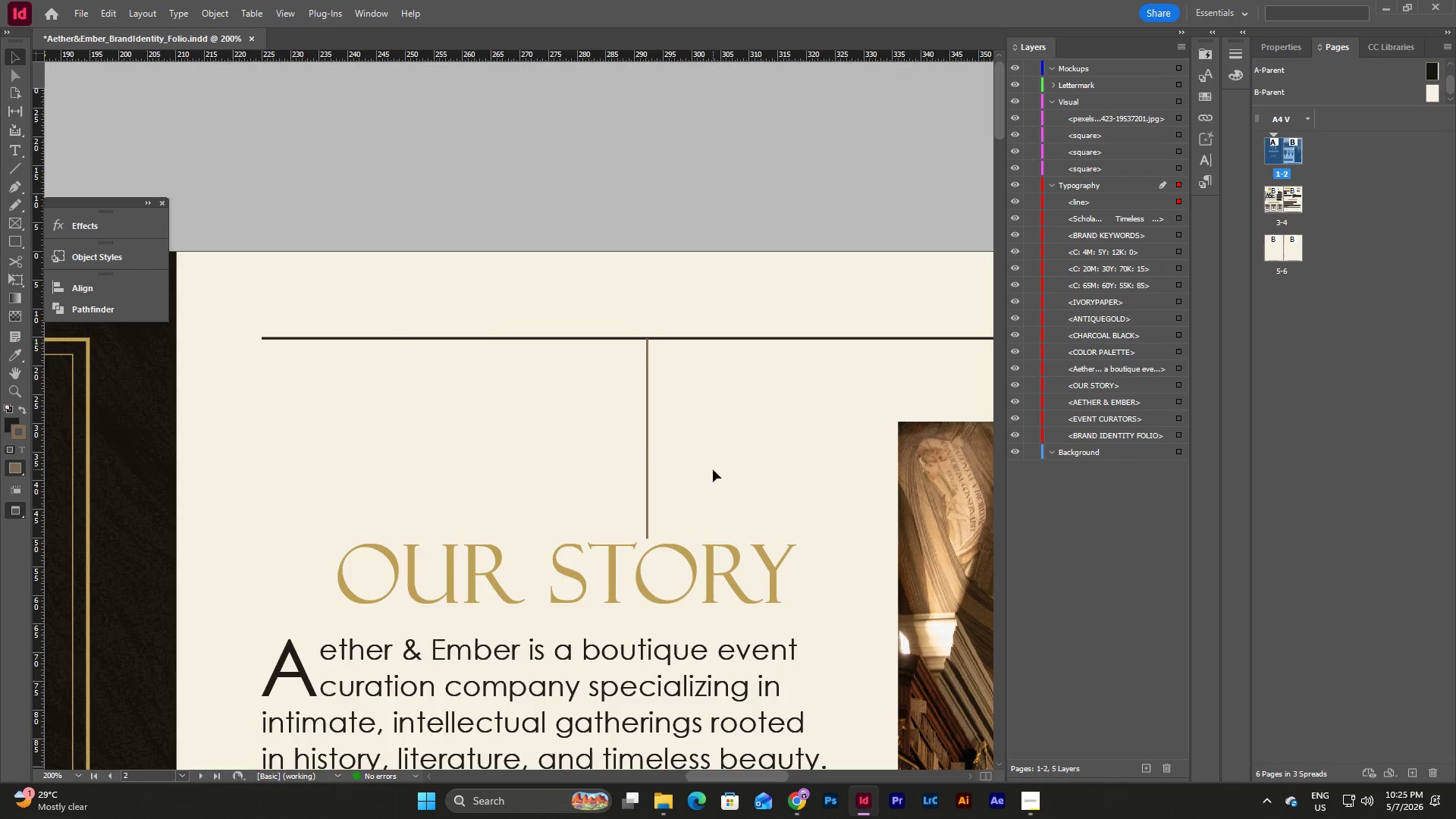 
left_click_drag(start_coordinate=[713, 469], to_coordinate=[601, 416])
 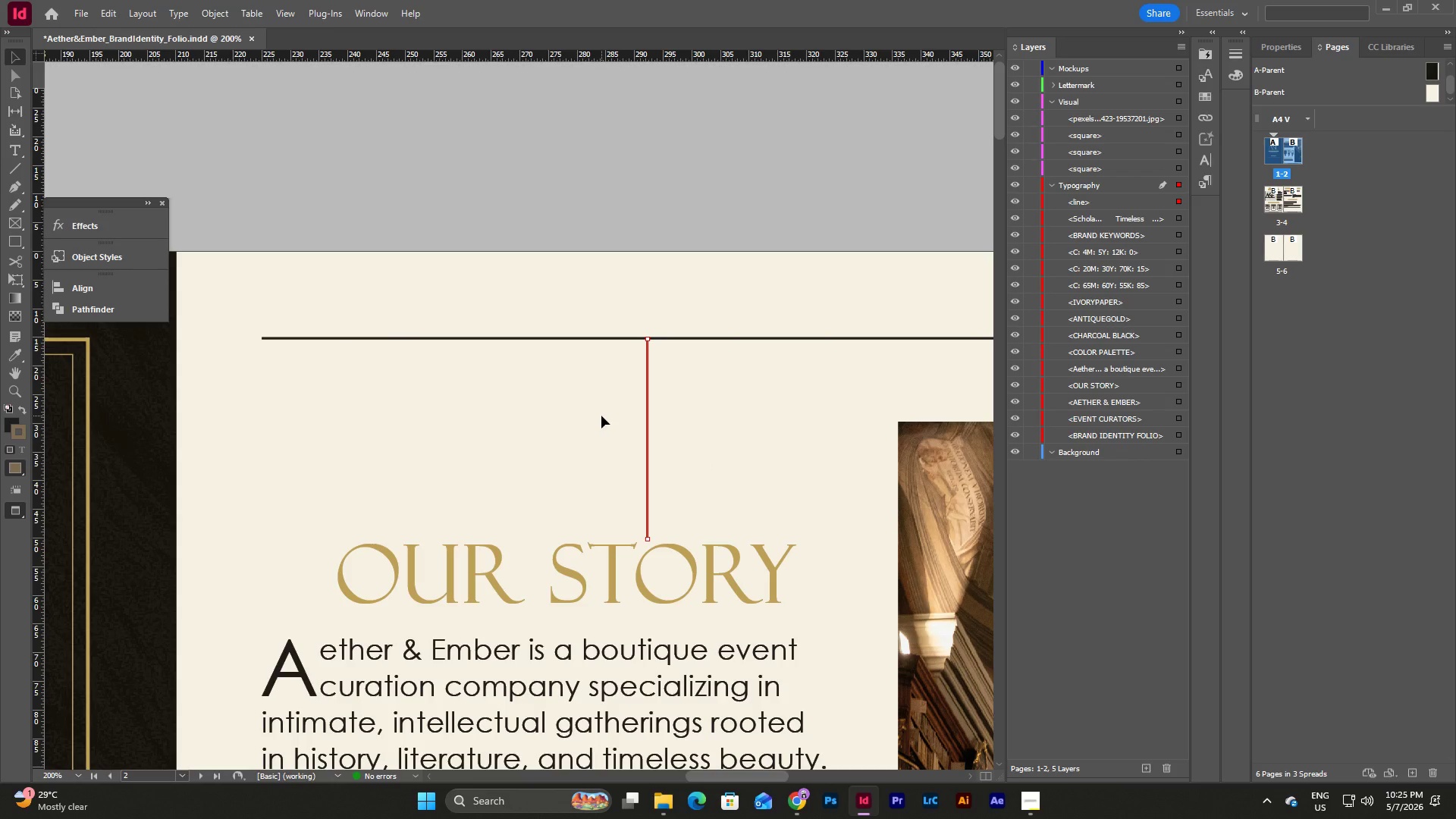 
key(Backspace)
 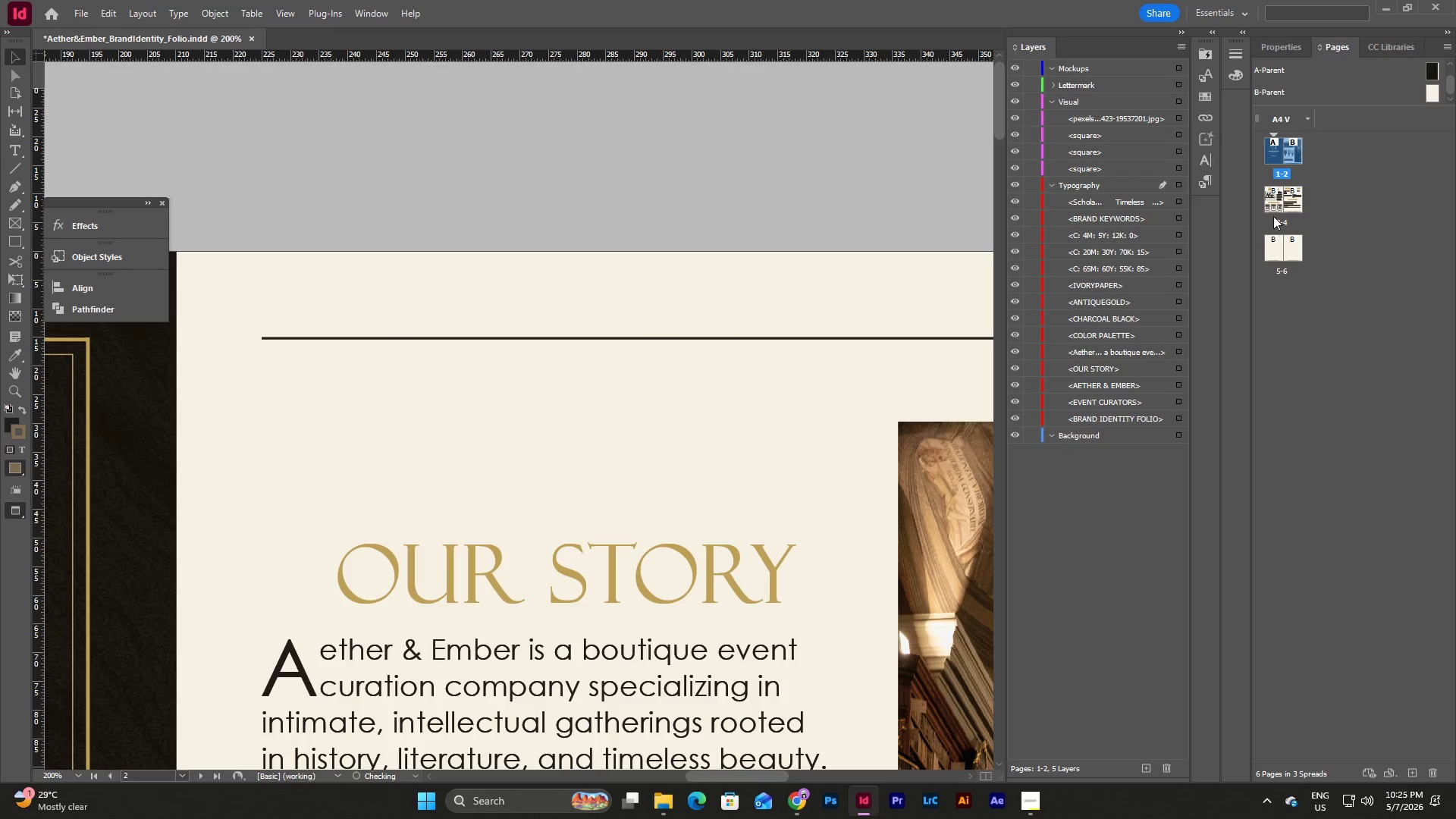 
left_click([1291, 193])
 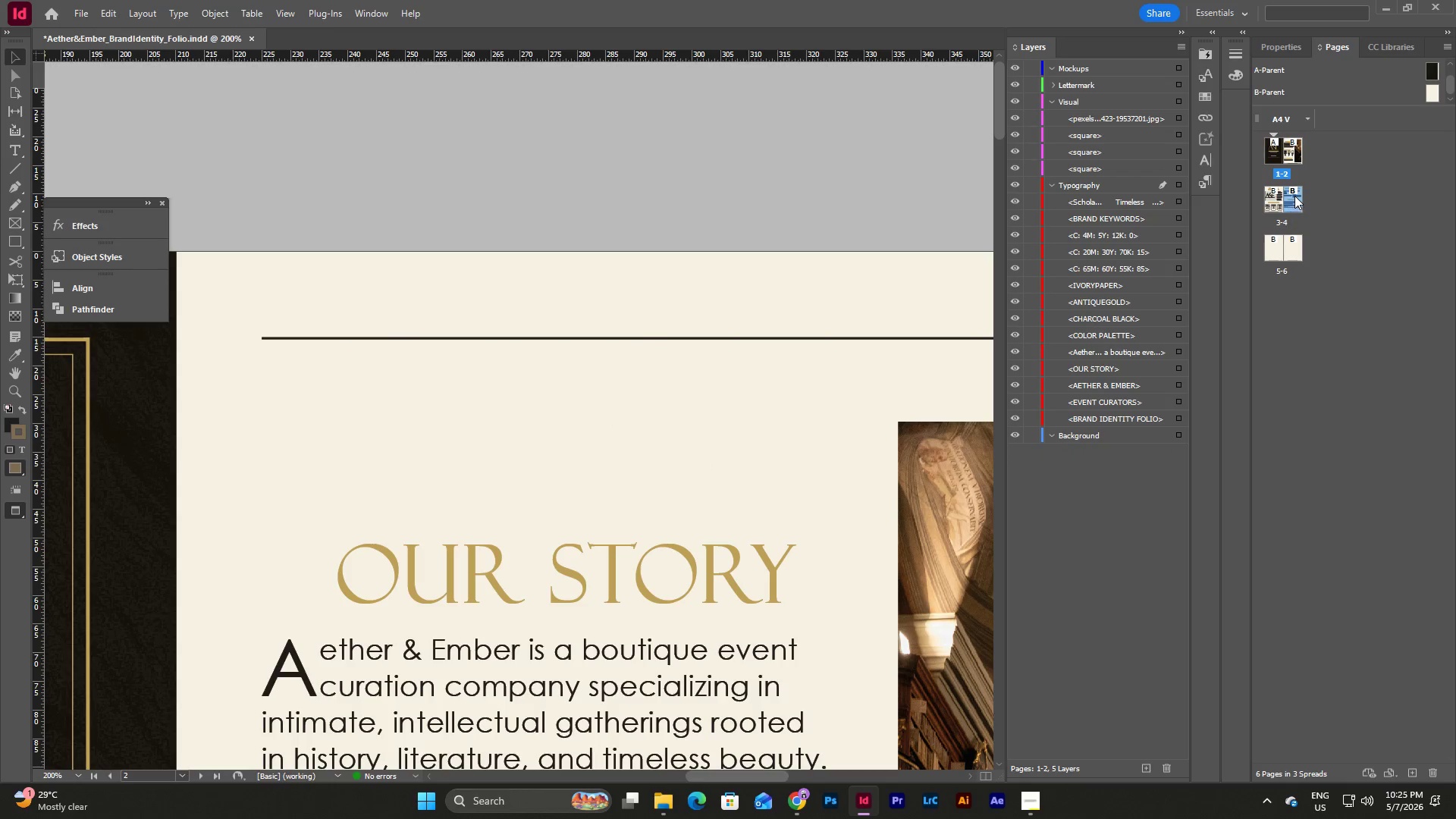 
double_click([1294, 196])
 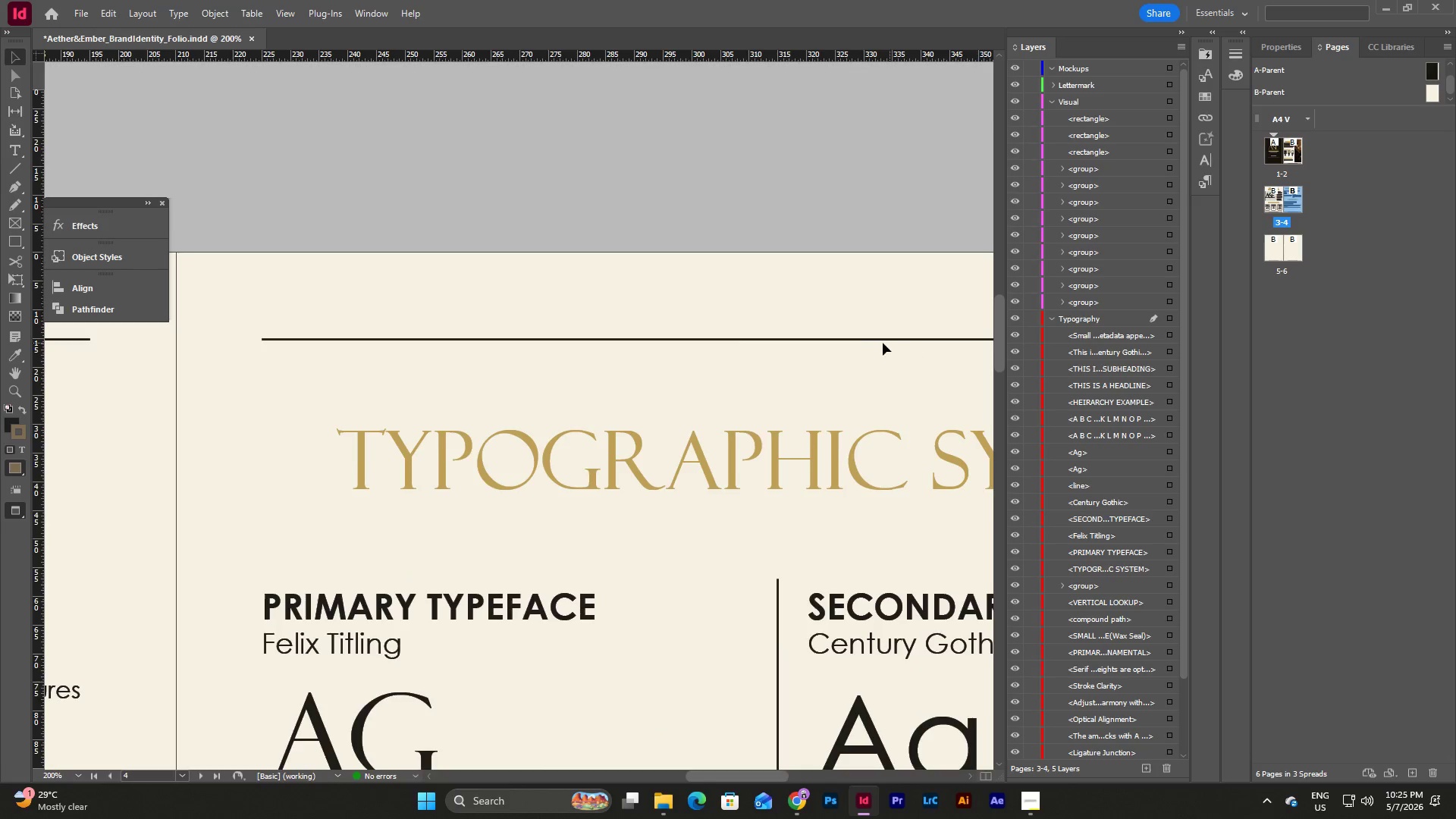 
scroll: coordinate [873, 343], scroll_direction: down, amount: 4.0
 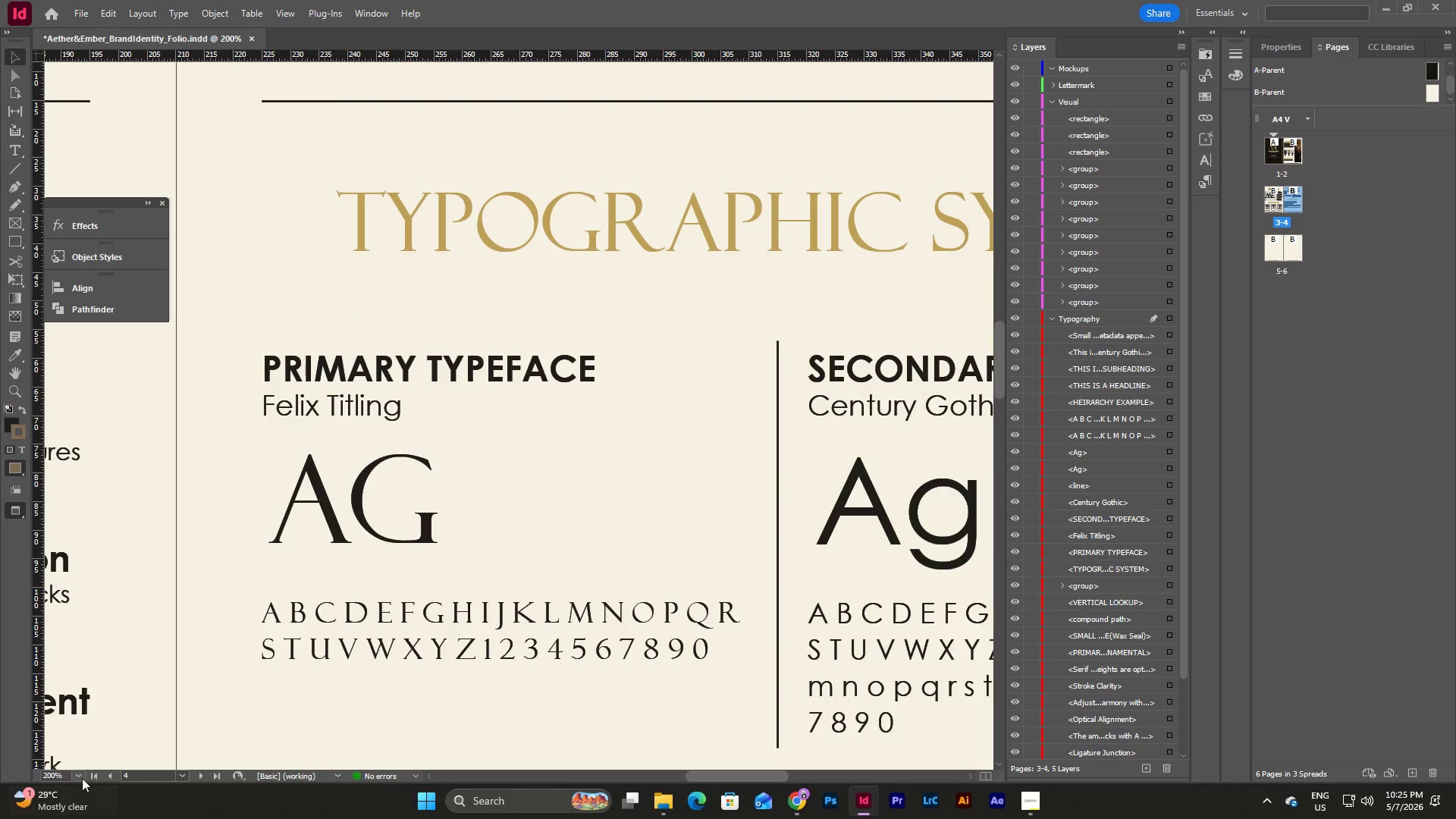 
left_click([79, 772])
 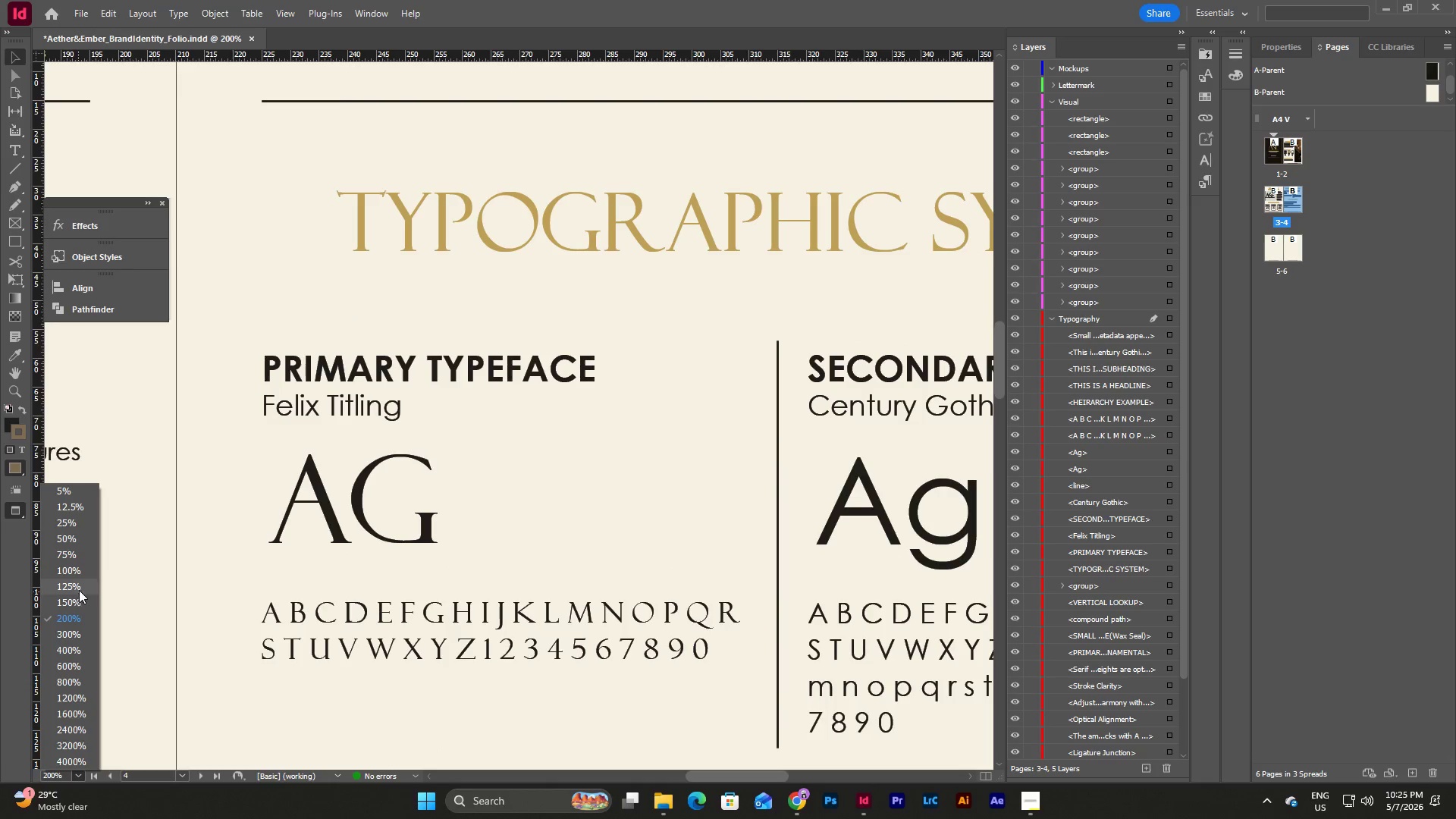 
left_click([79, 573])
 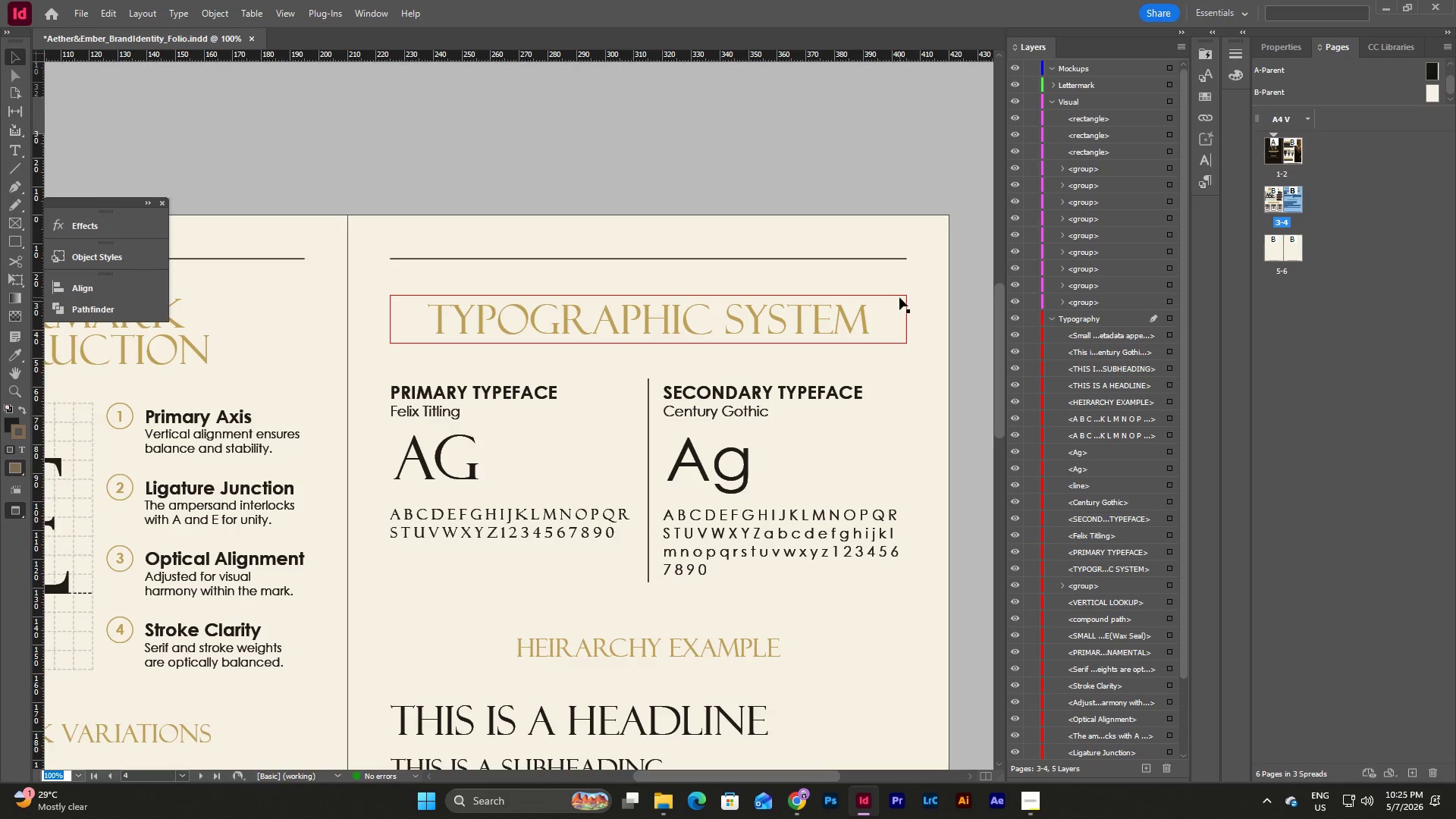 
left_click([939, 288])
 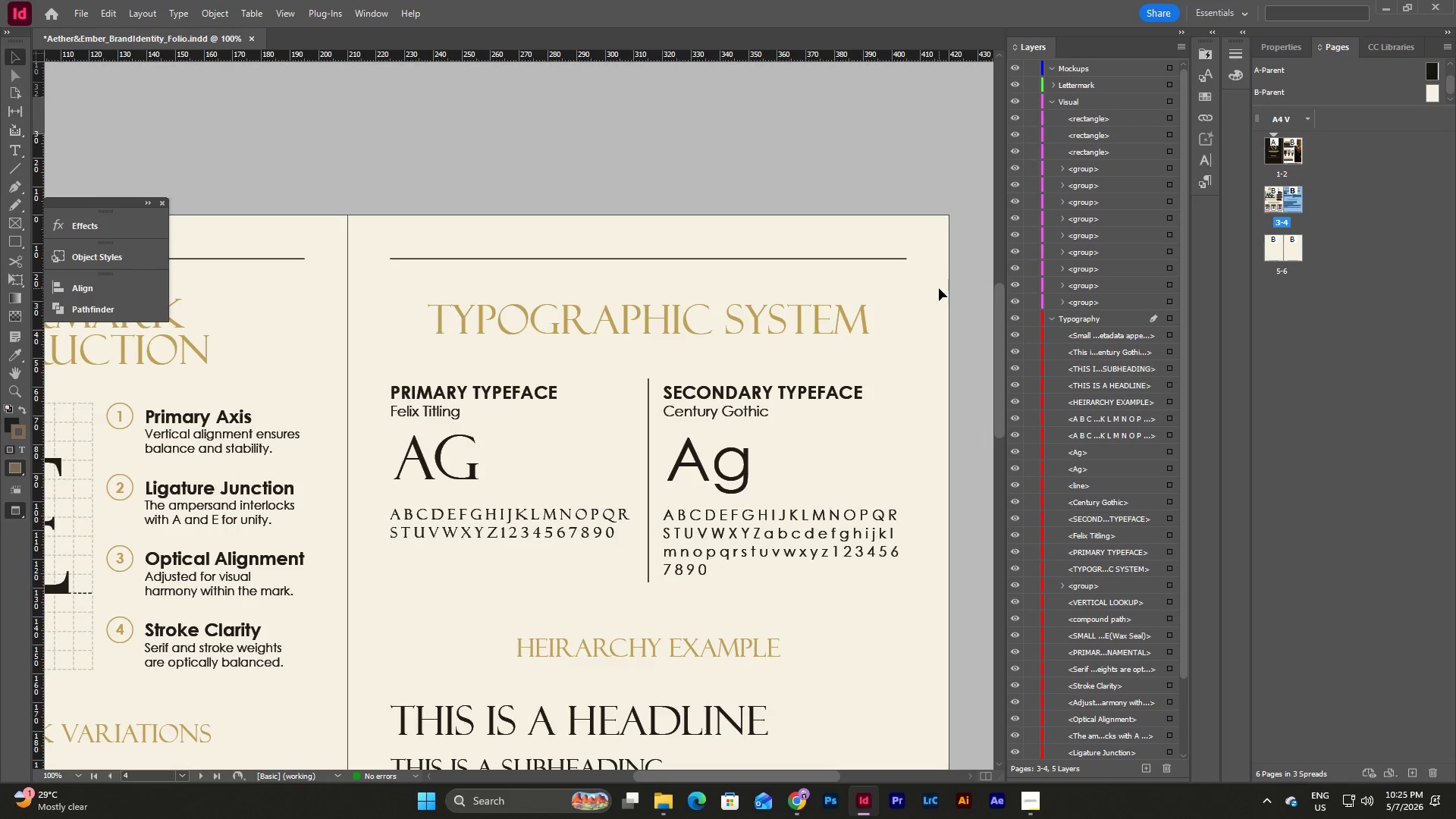 
key(Control+V)
 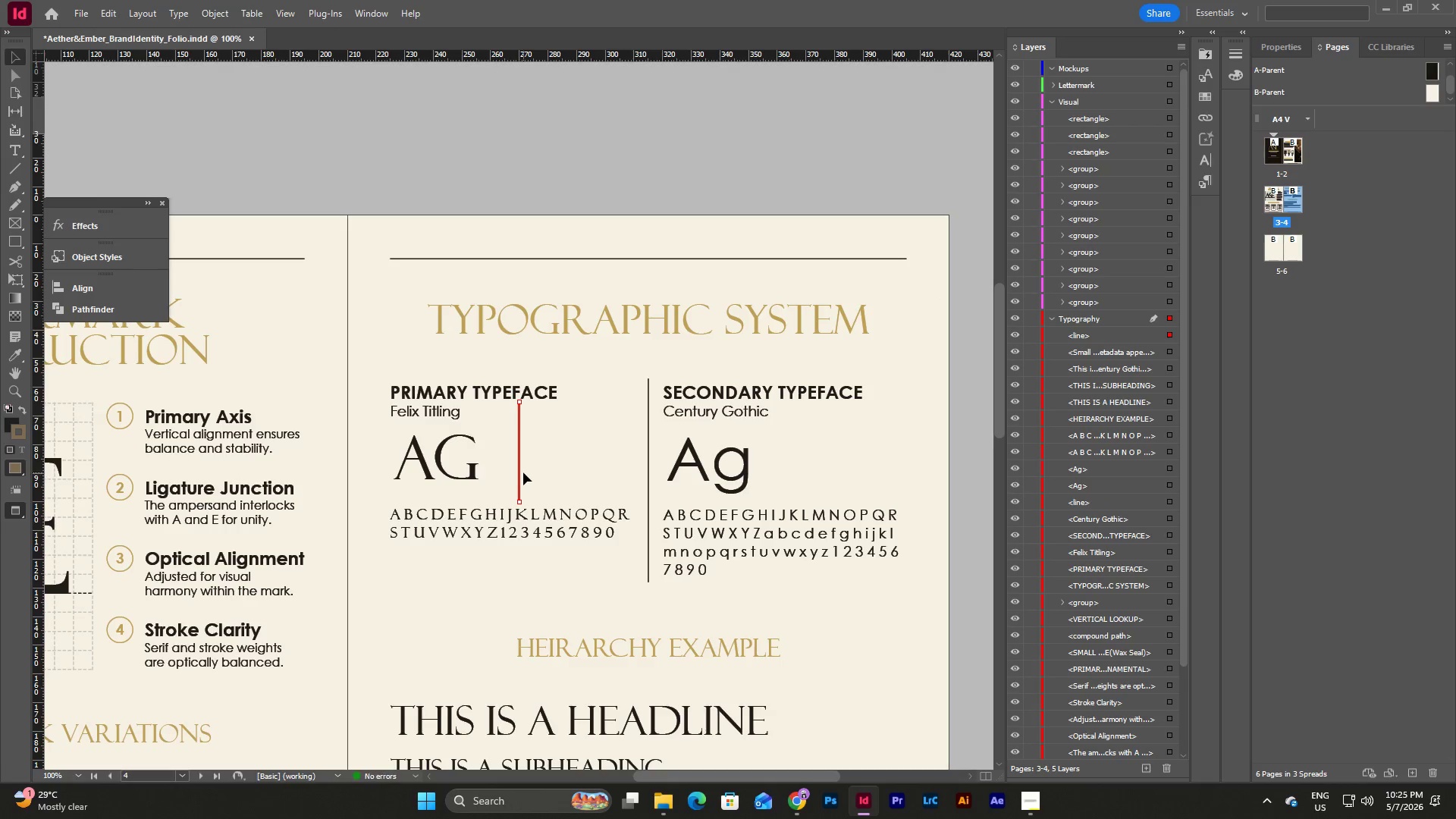 
left_click_drag(start_coordinate=[519, 471], to_coordinate=[926, 325])
 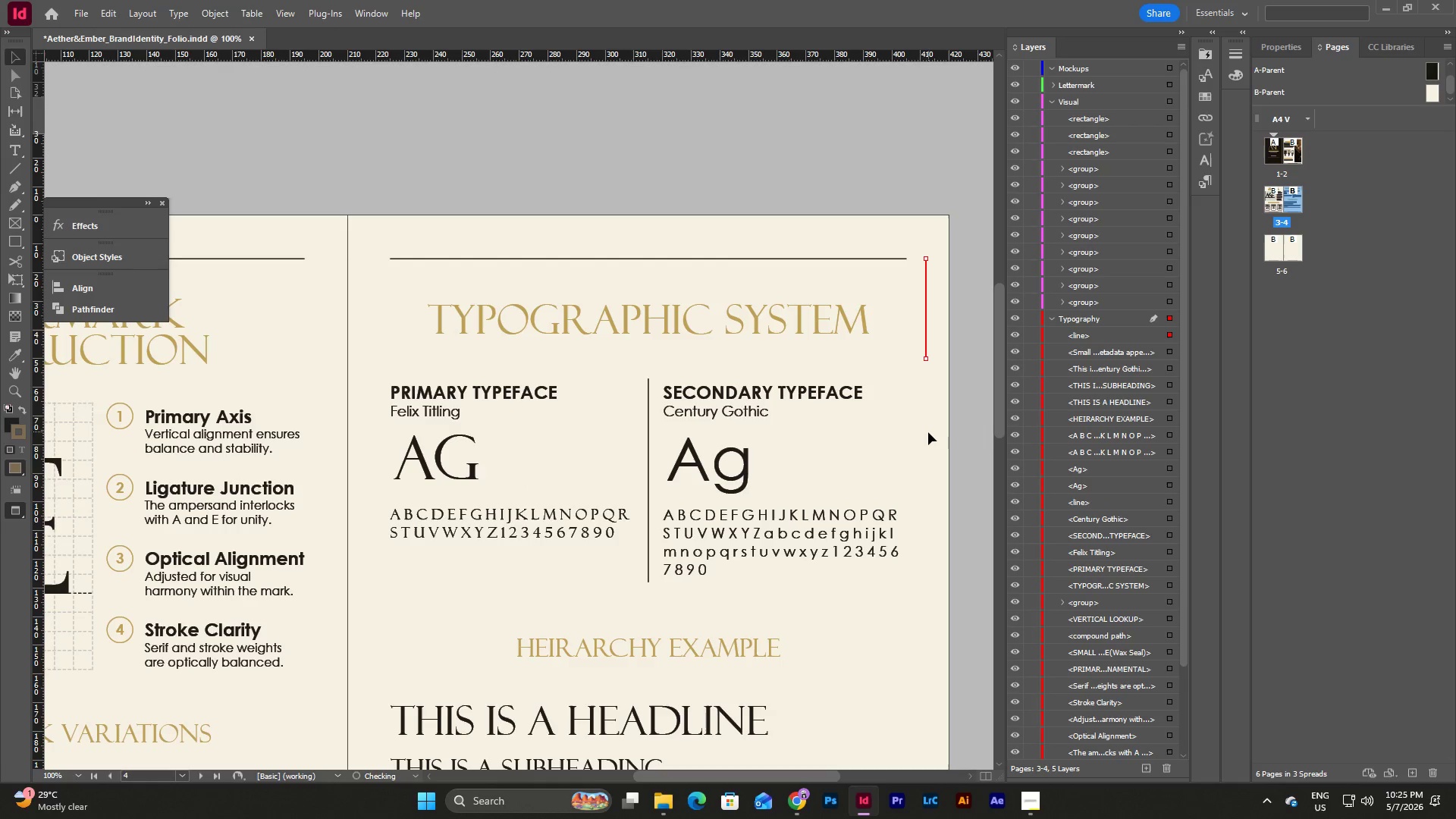 
left_click([928, 432])
 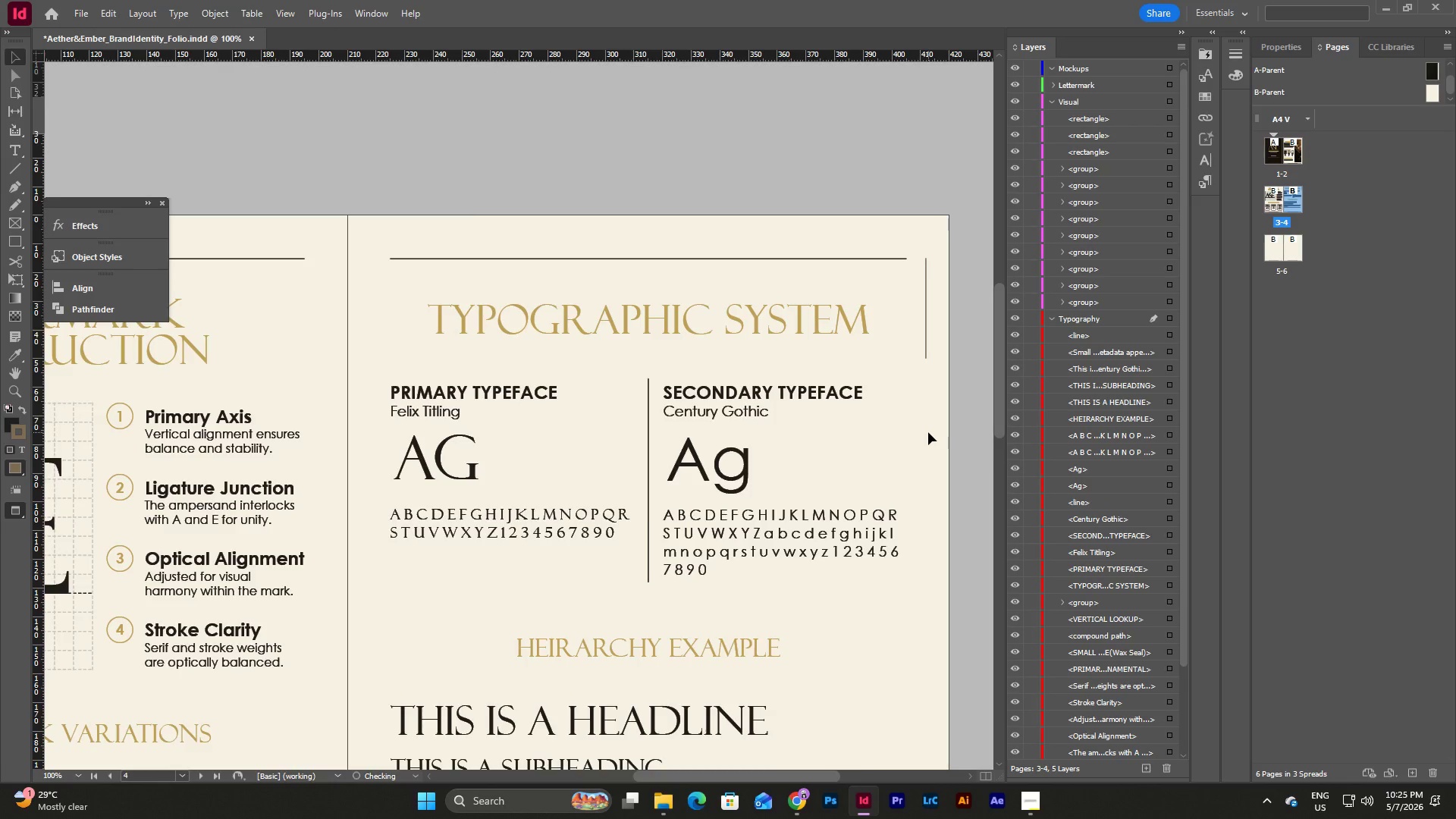 
scroll: coordinate [928, 432], scroll_direction: down, amount: 4.0
 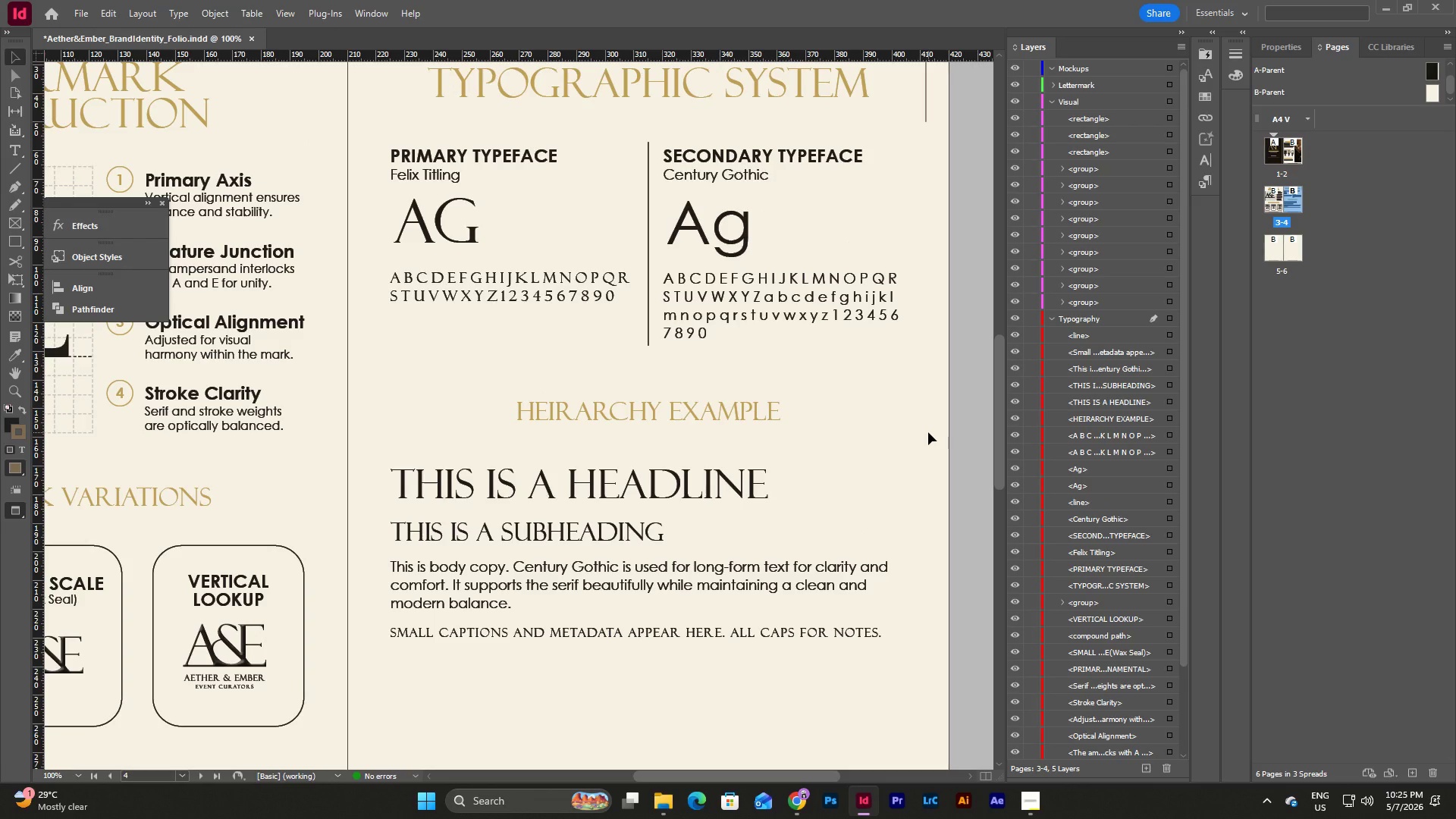 
scroll: coordinate [928, 432], scroll_direction: up, amount: 1.0
 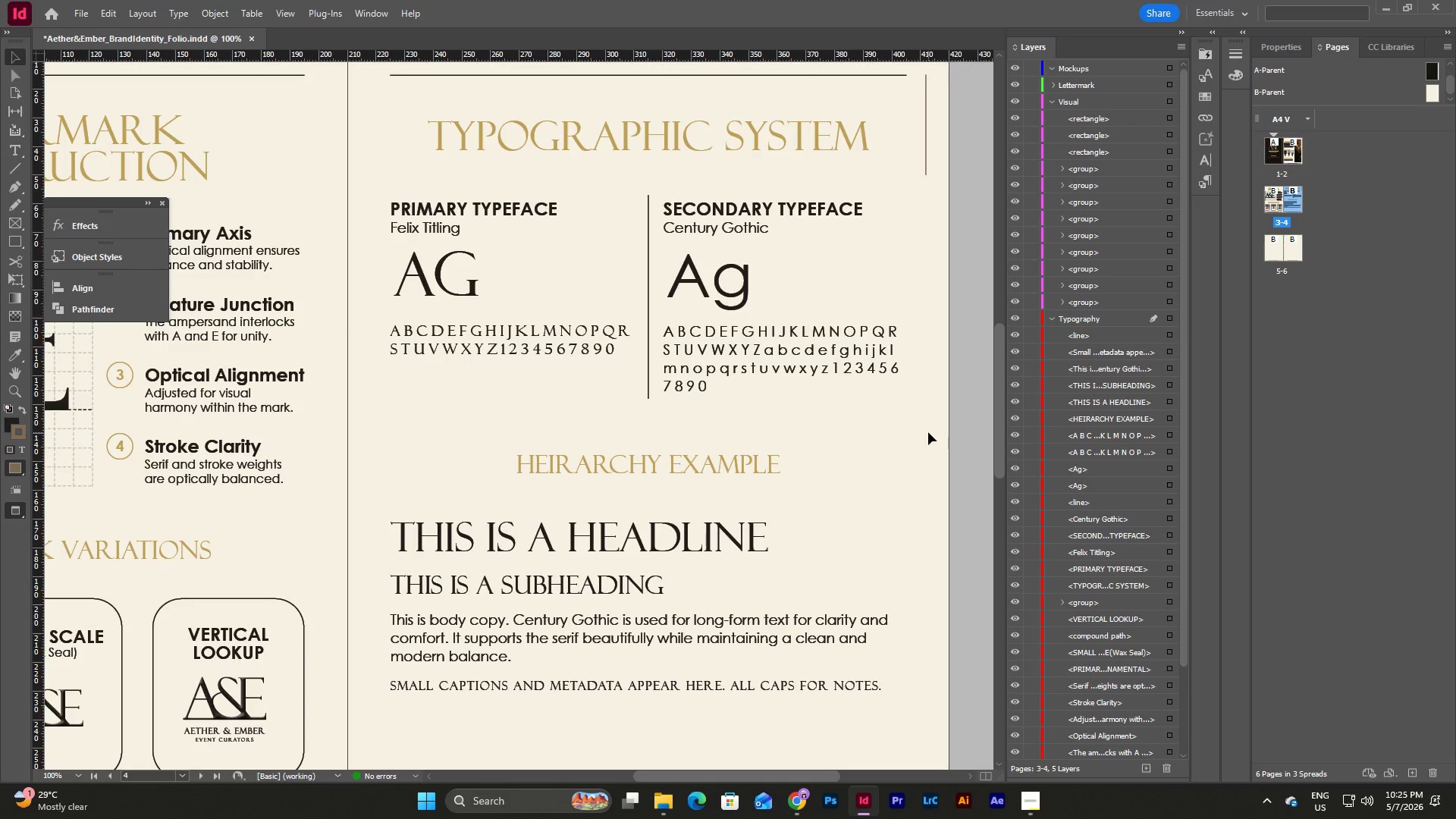 
scroll: coordinate [928, 432], scroll_direction: none, amount: 0.0
 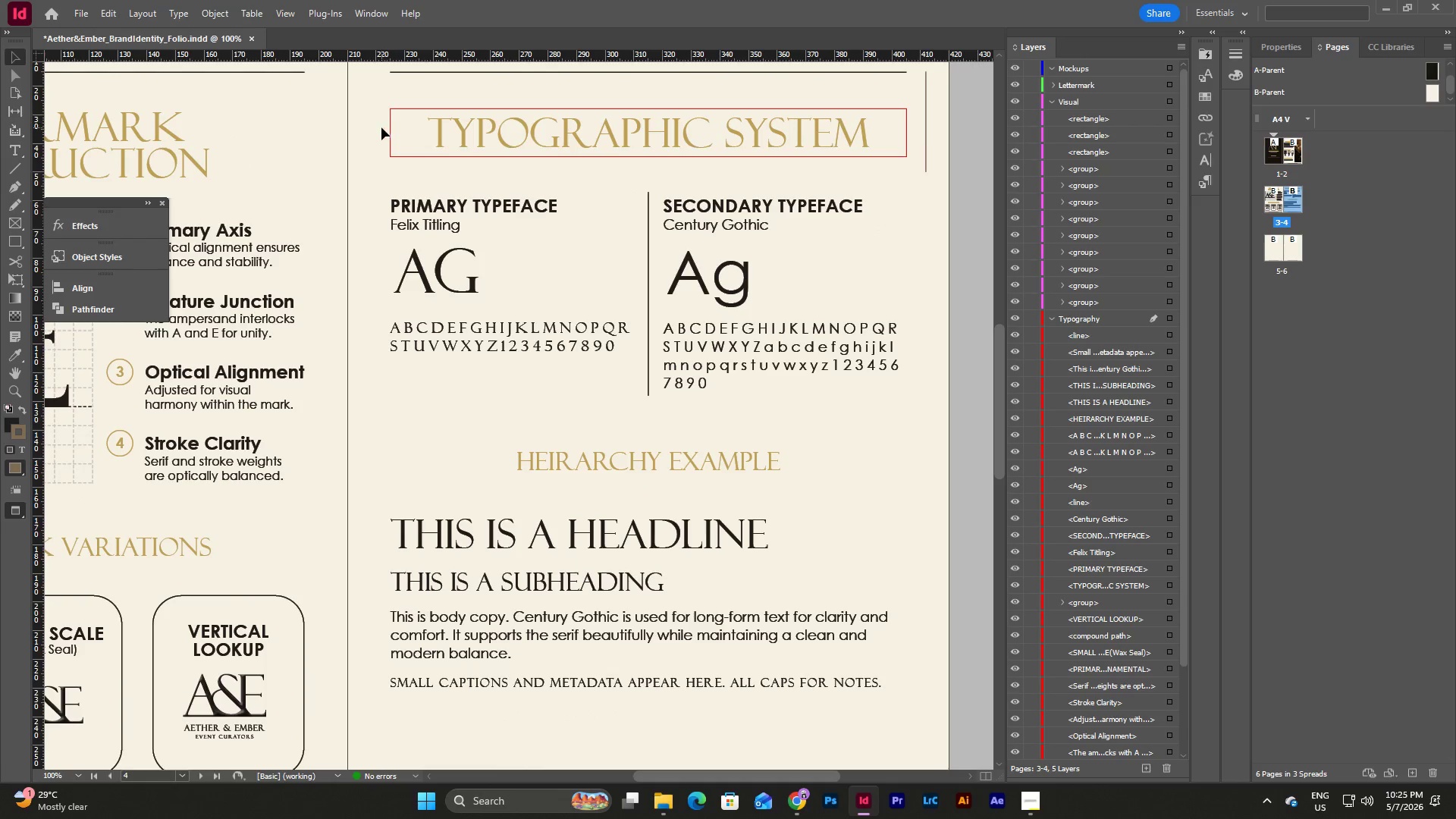 
left_click_drag(start_coordinate=[374, 127], to_coordinate=[846, 717])
 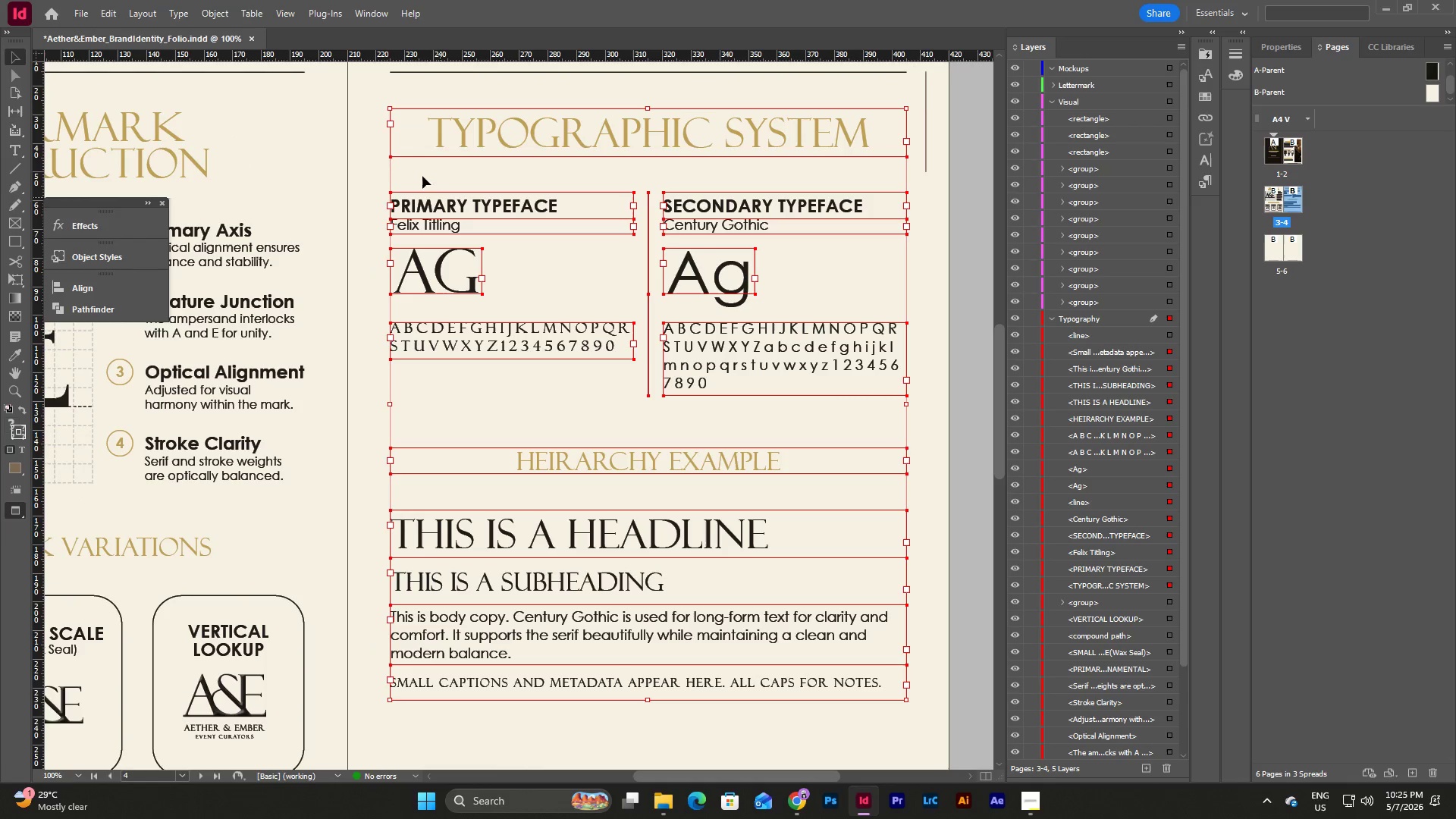 
left_click_drag(start_coordinate=[367, 119], to_coordinate=[870, 749])
 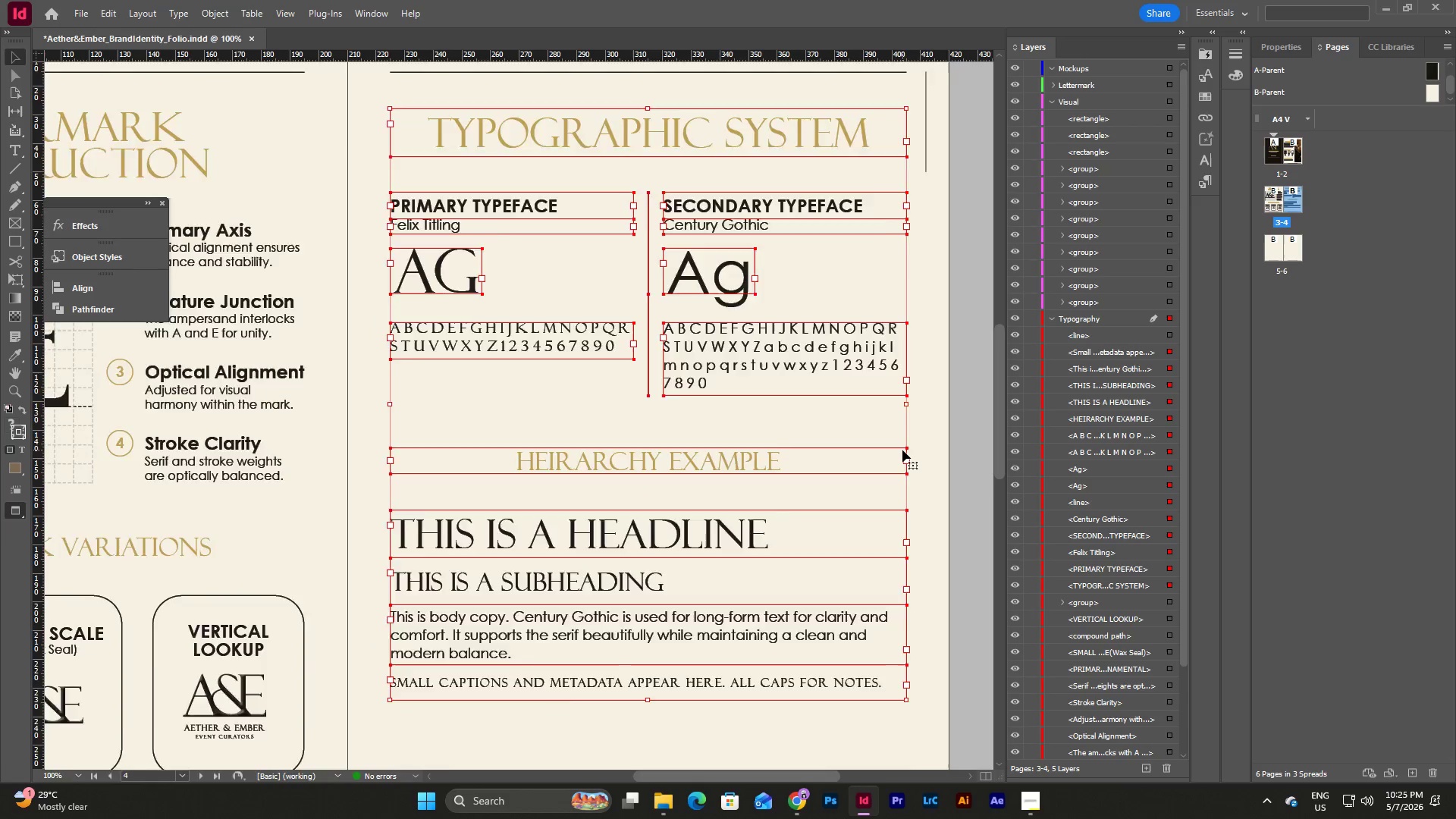 
scroll: coordinate [902, 450], scroll_direction: up, amount: 2.0
 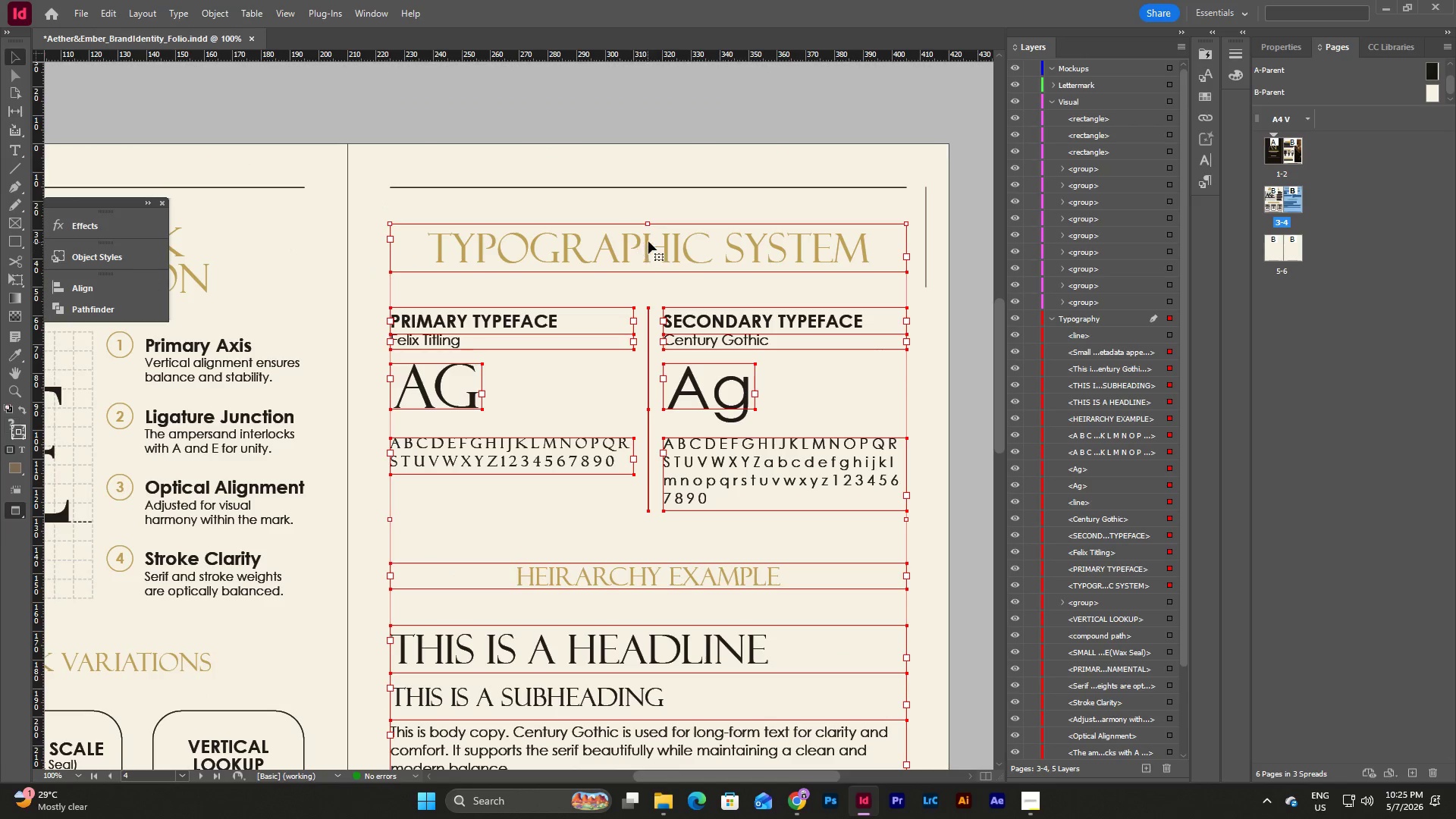 
left_click_drag(start_coordinate=[649, 241], to_coordinate=[652, 303])
 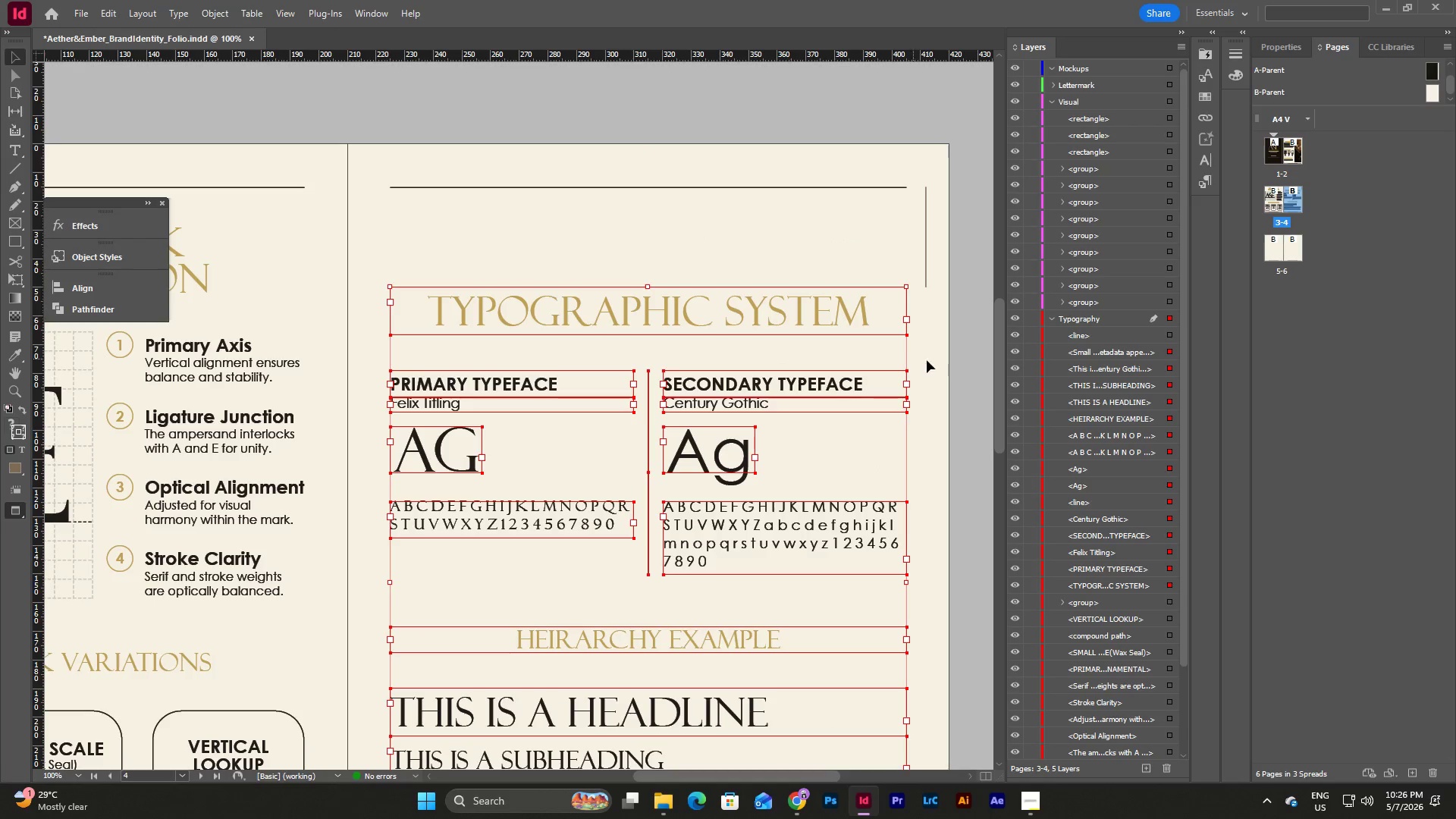 
left_click([918, 359])
 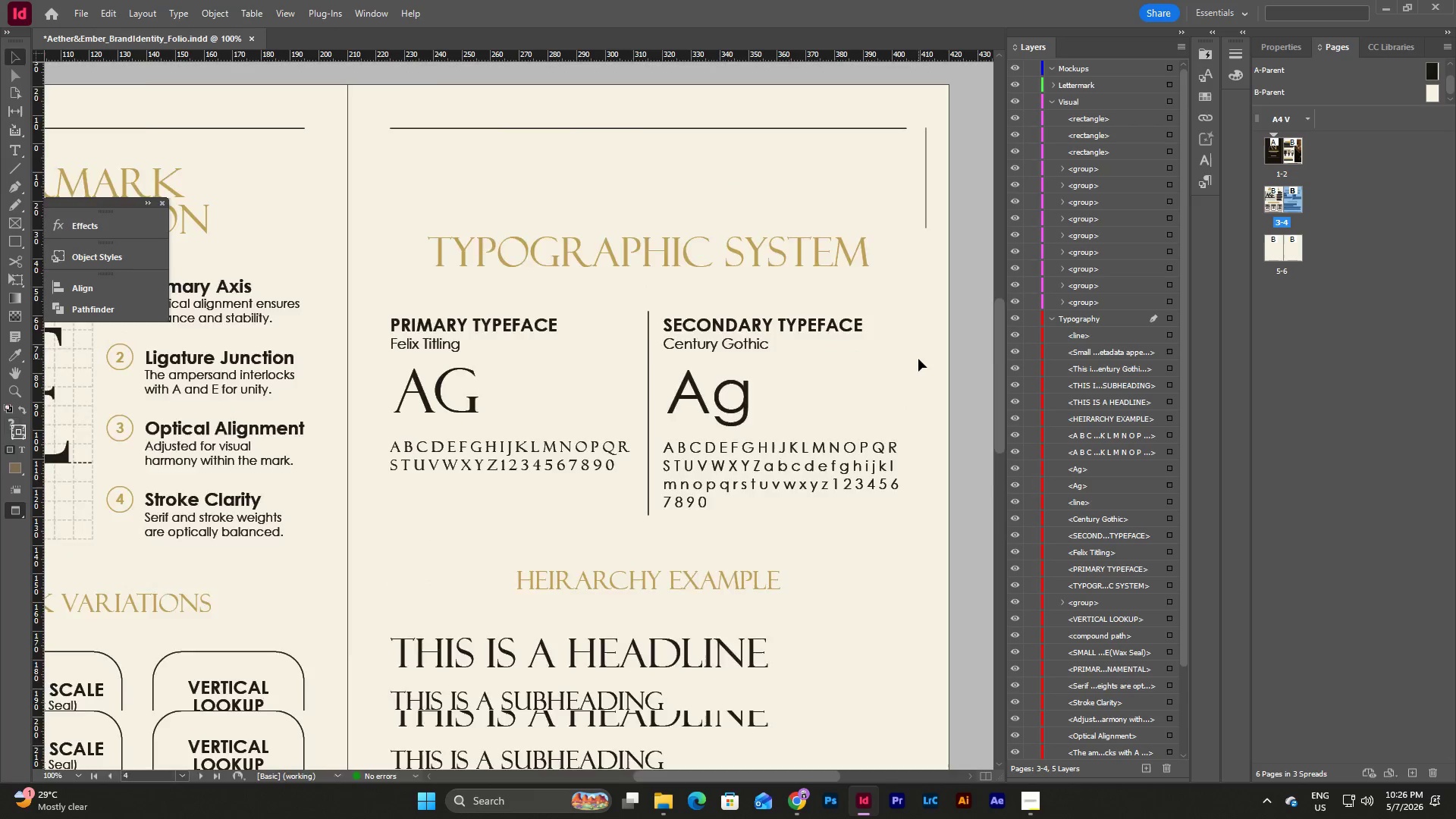 
scroll: coordinate [918, 359], scroll_direction: down, amount: 6.0
 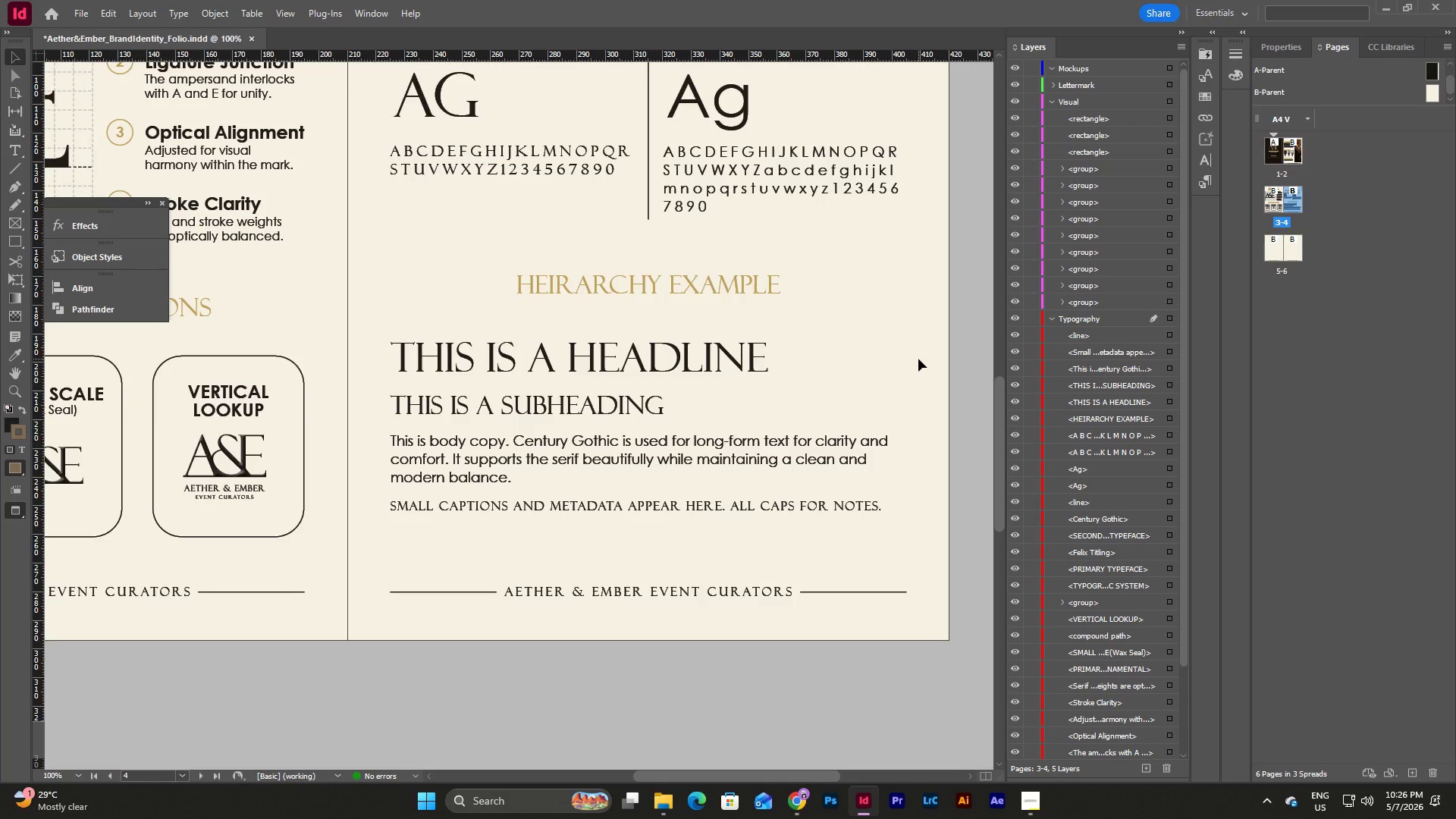 
scroll: coordinate [918, 359], scroll_direction: up, amount: 6.0
 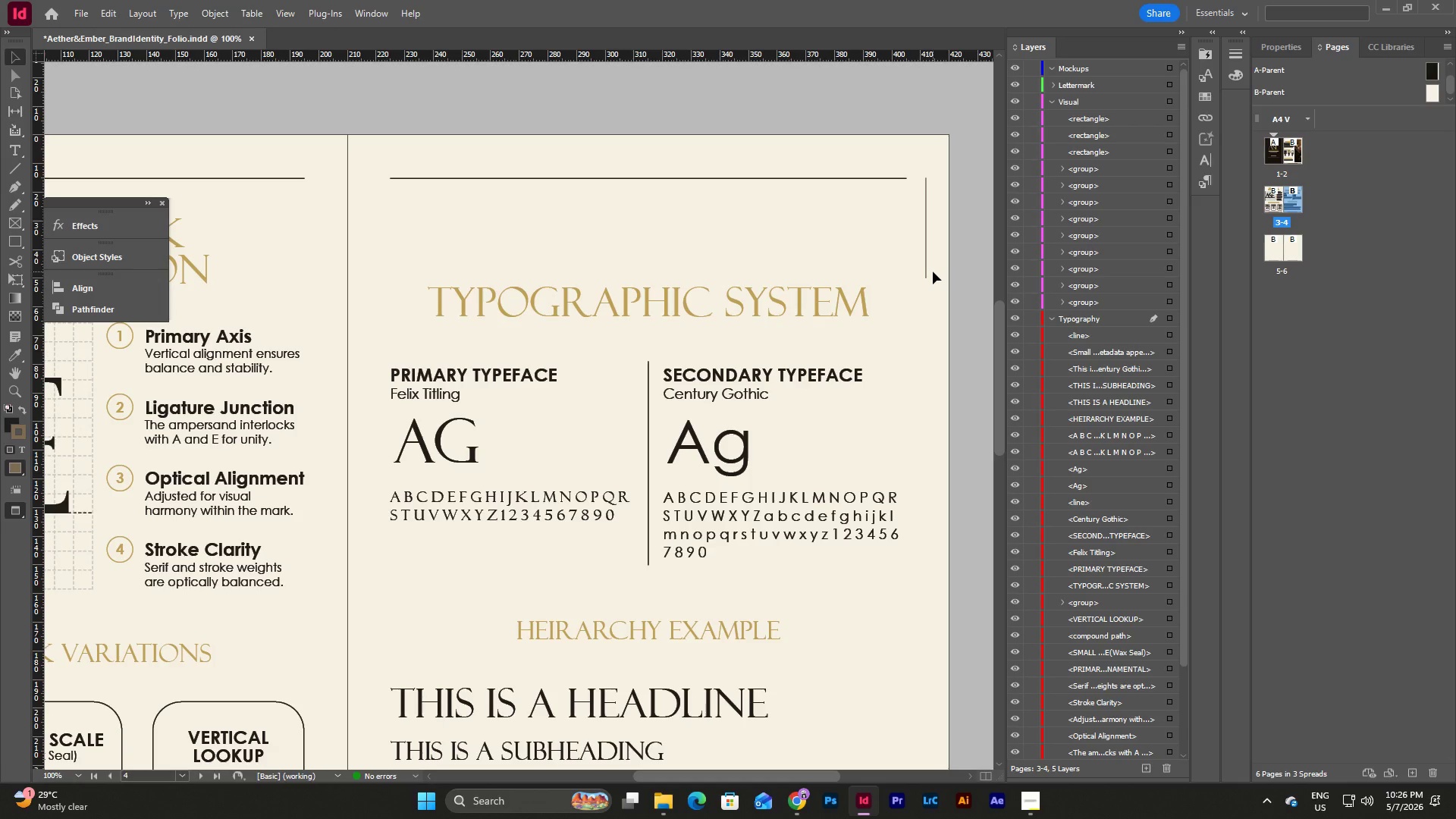 
key(Control+Z)
 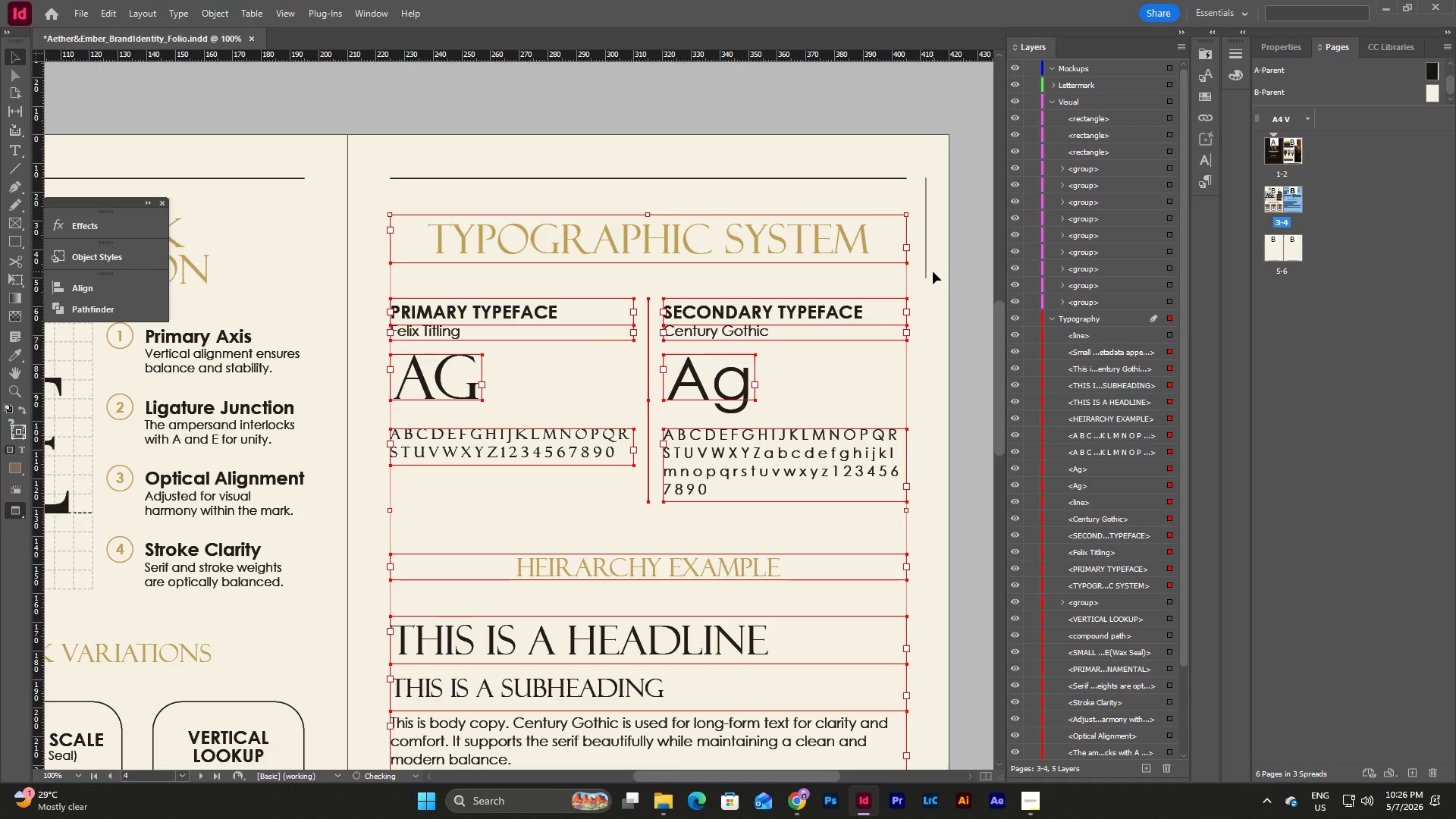 
scroll: coordinate [933, 271], scroll_direction: down, amount: 2.0
 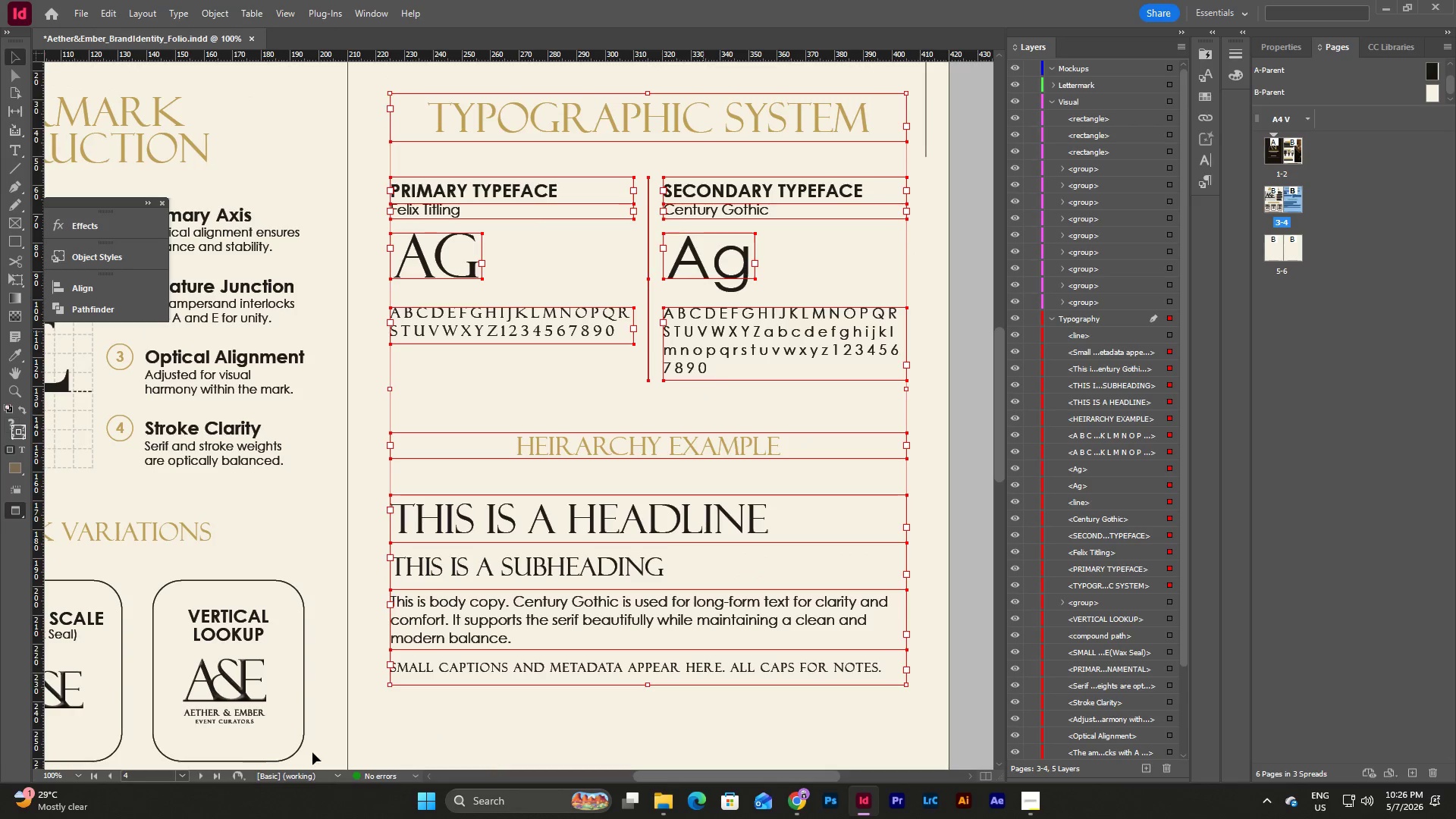 
left_click([80, 771])
 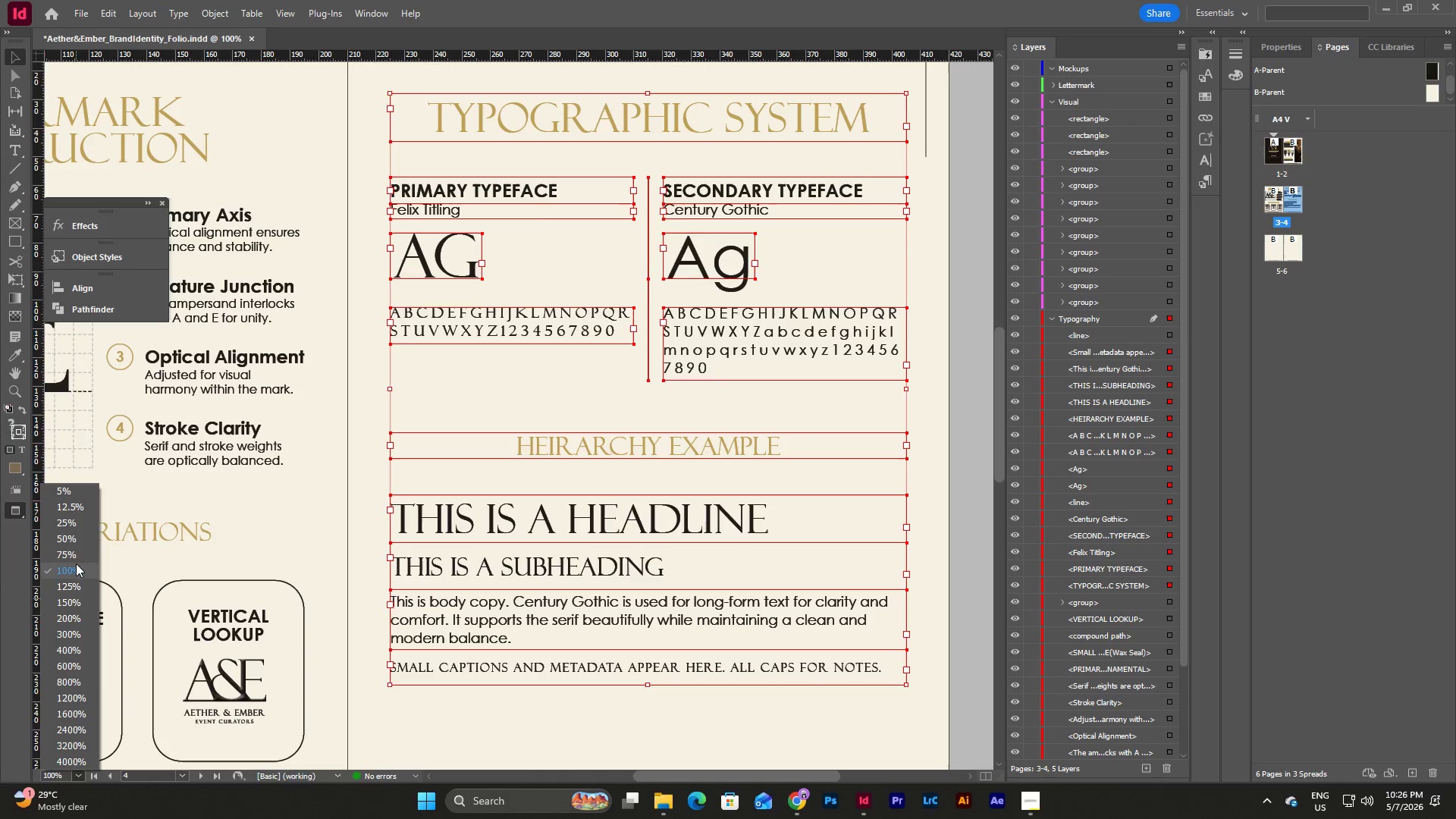 
left_click([77, 557])
 